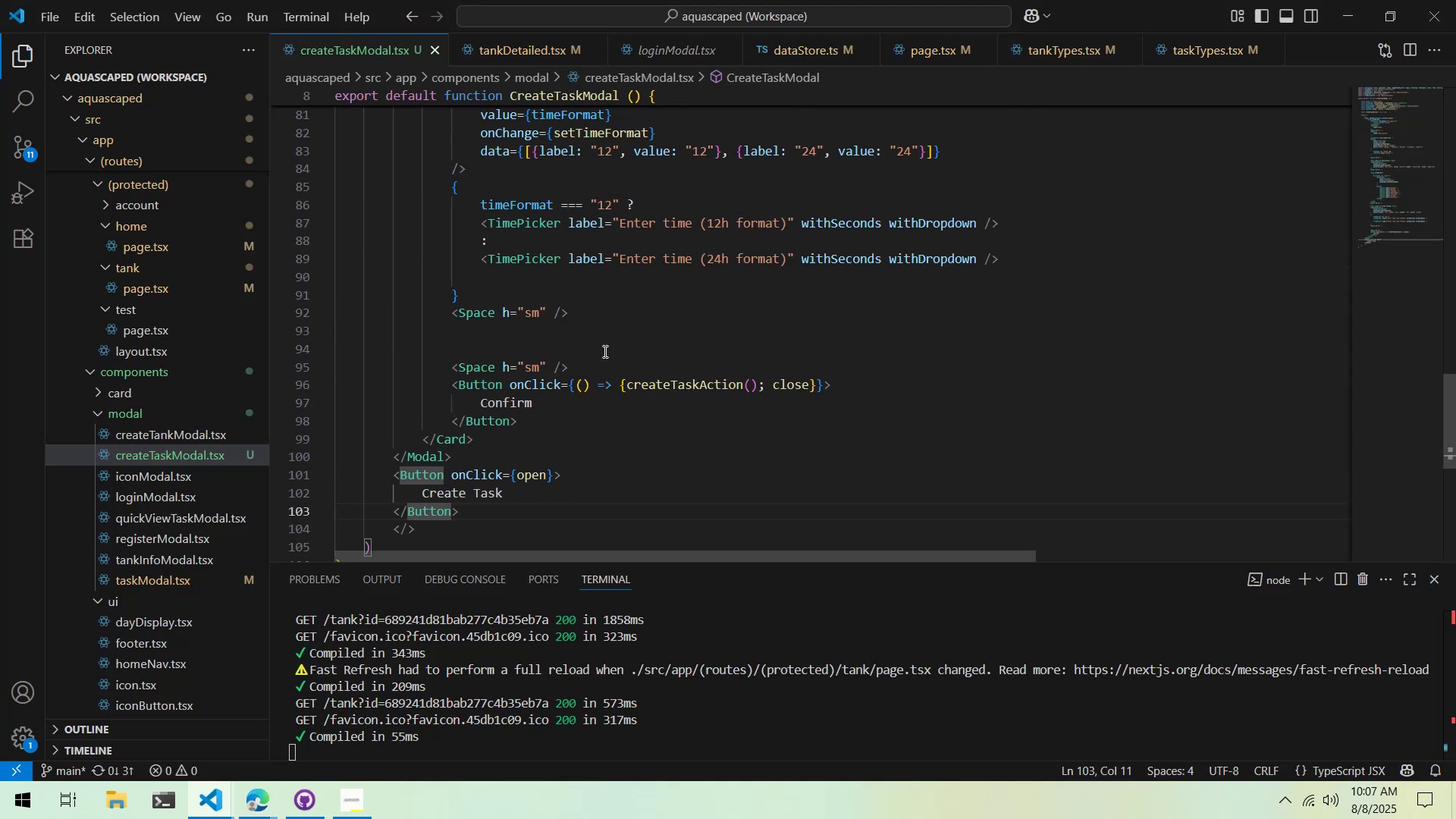 
key(Alt+AltLeft)
 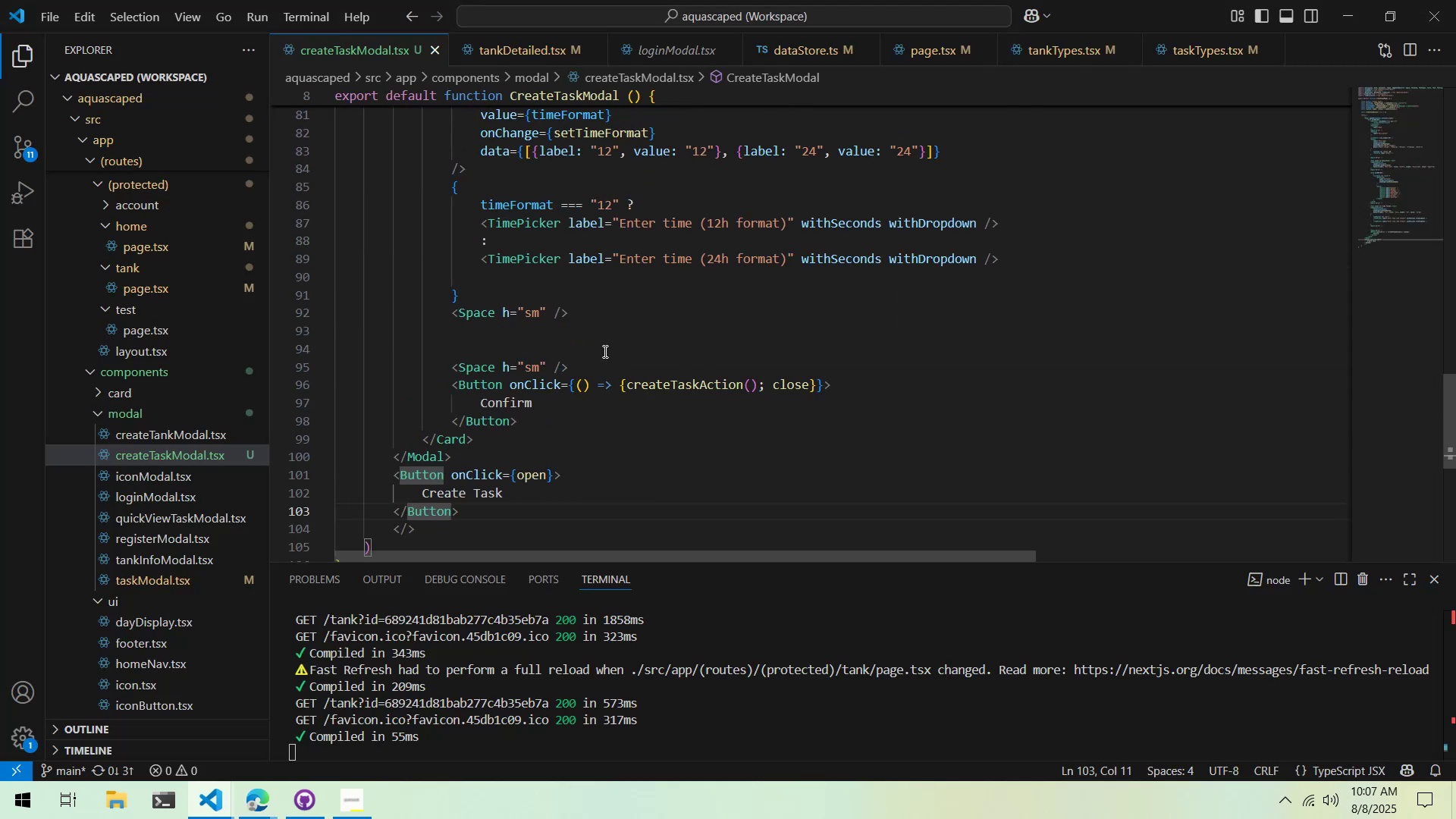 
key(Alt+Tab)
 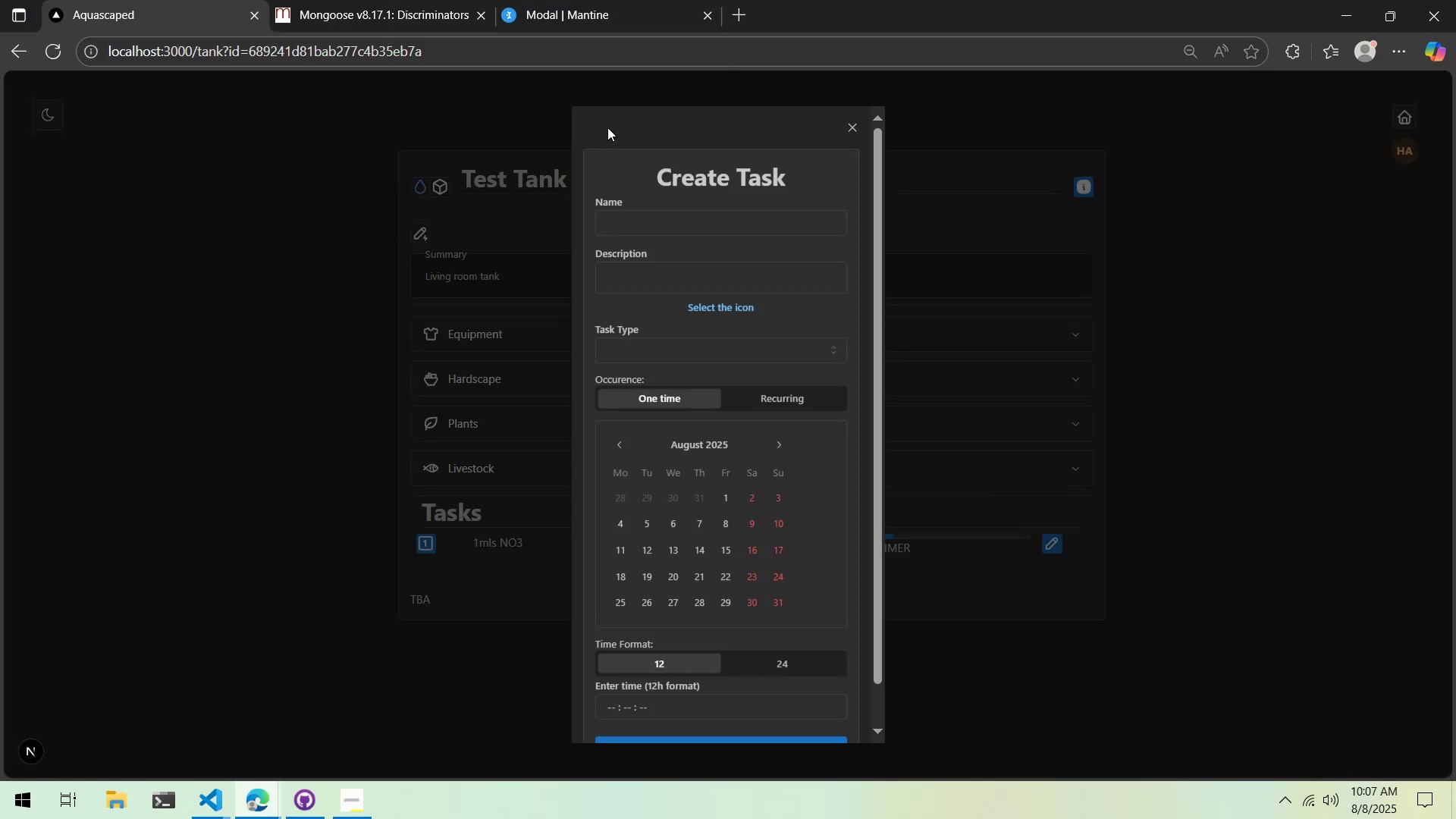 
left_click([600, 0])
 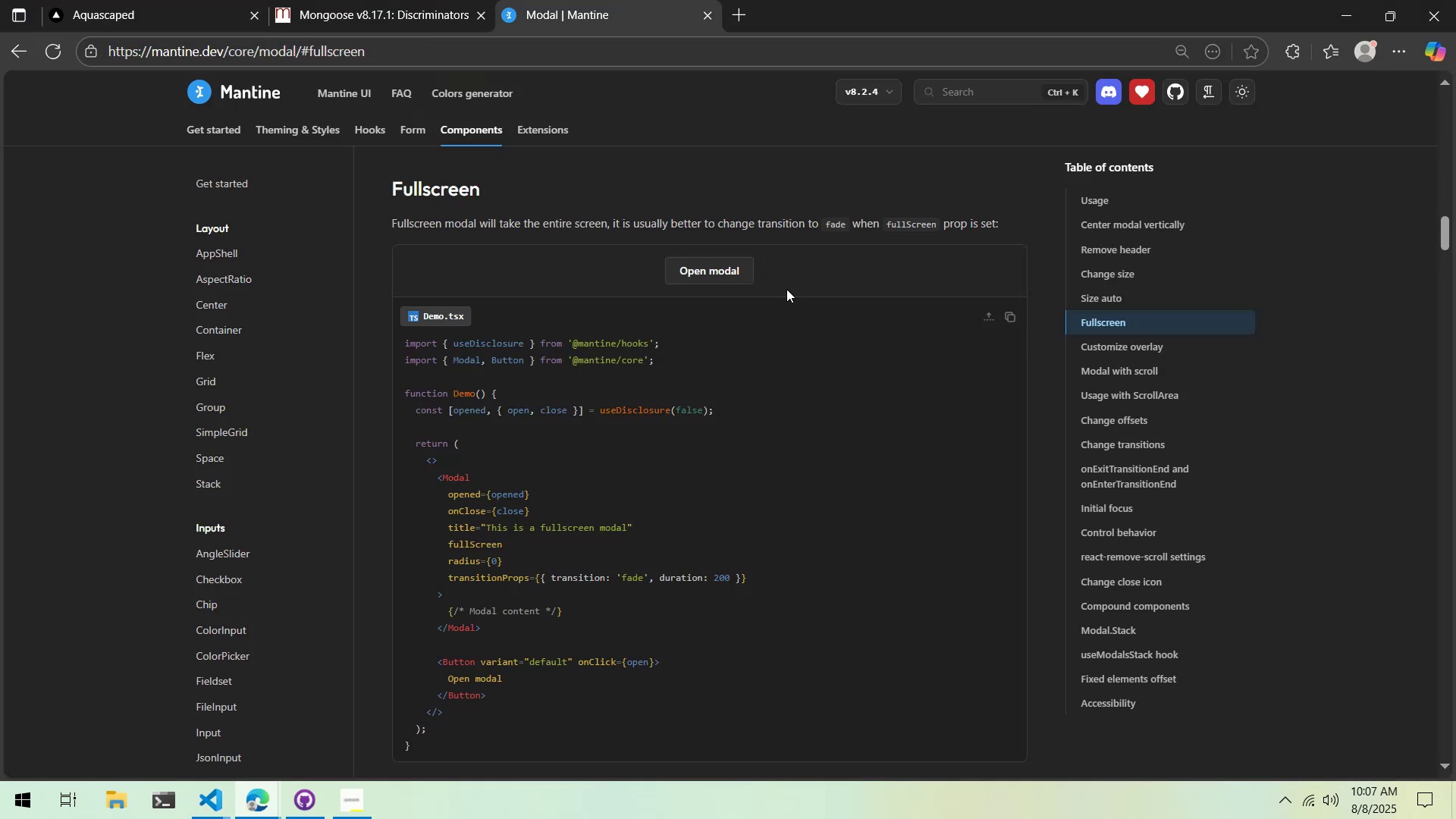 
left_click([734, 280])
 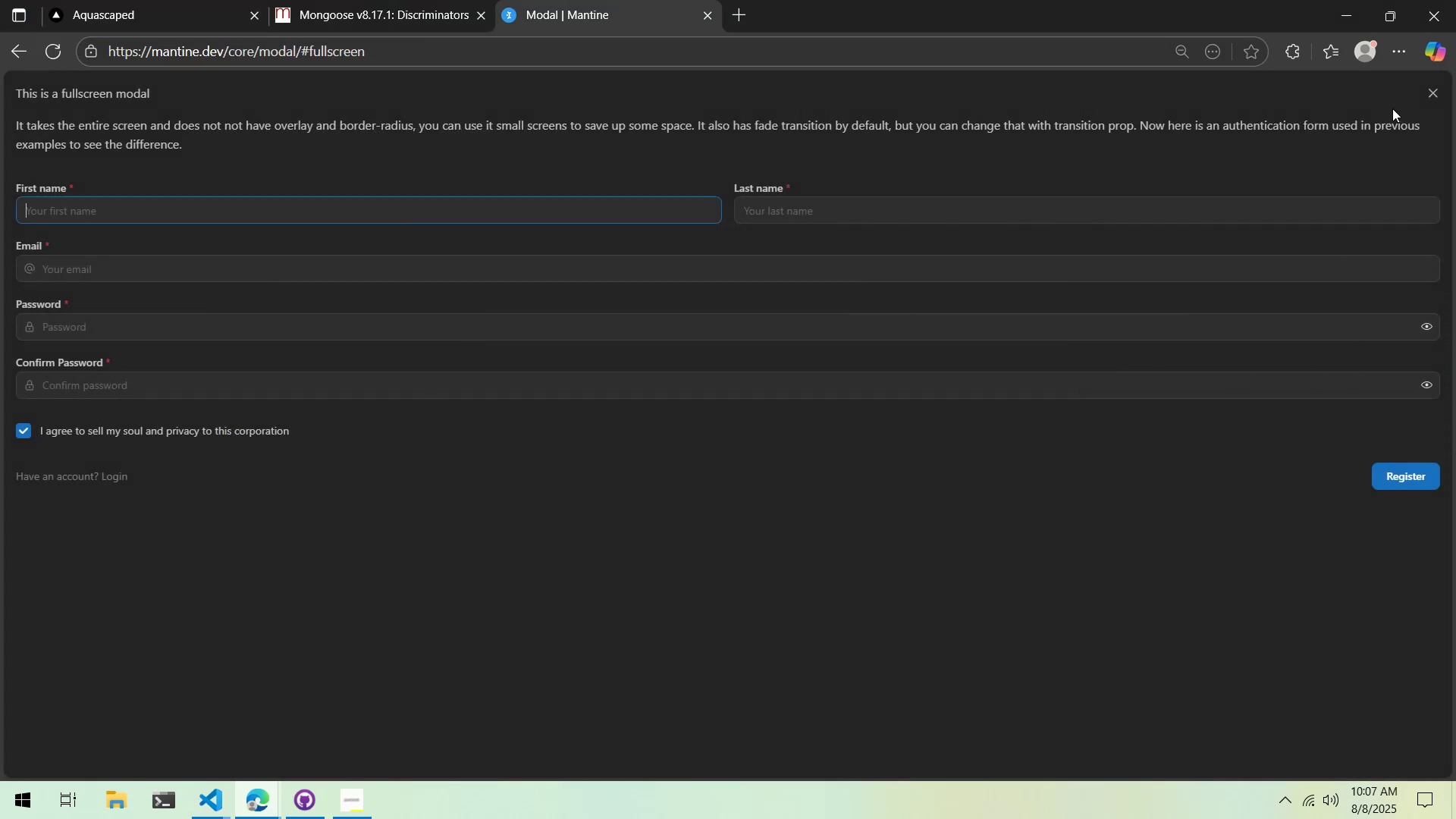 
double_click([1423, 93])
 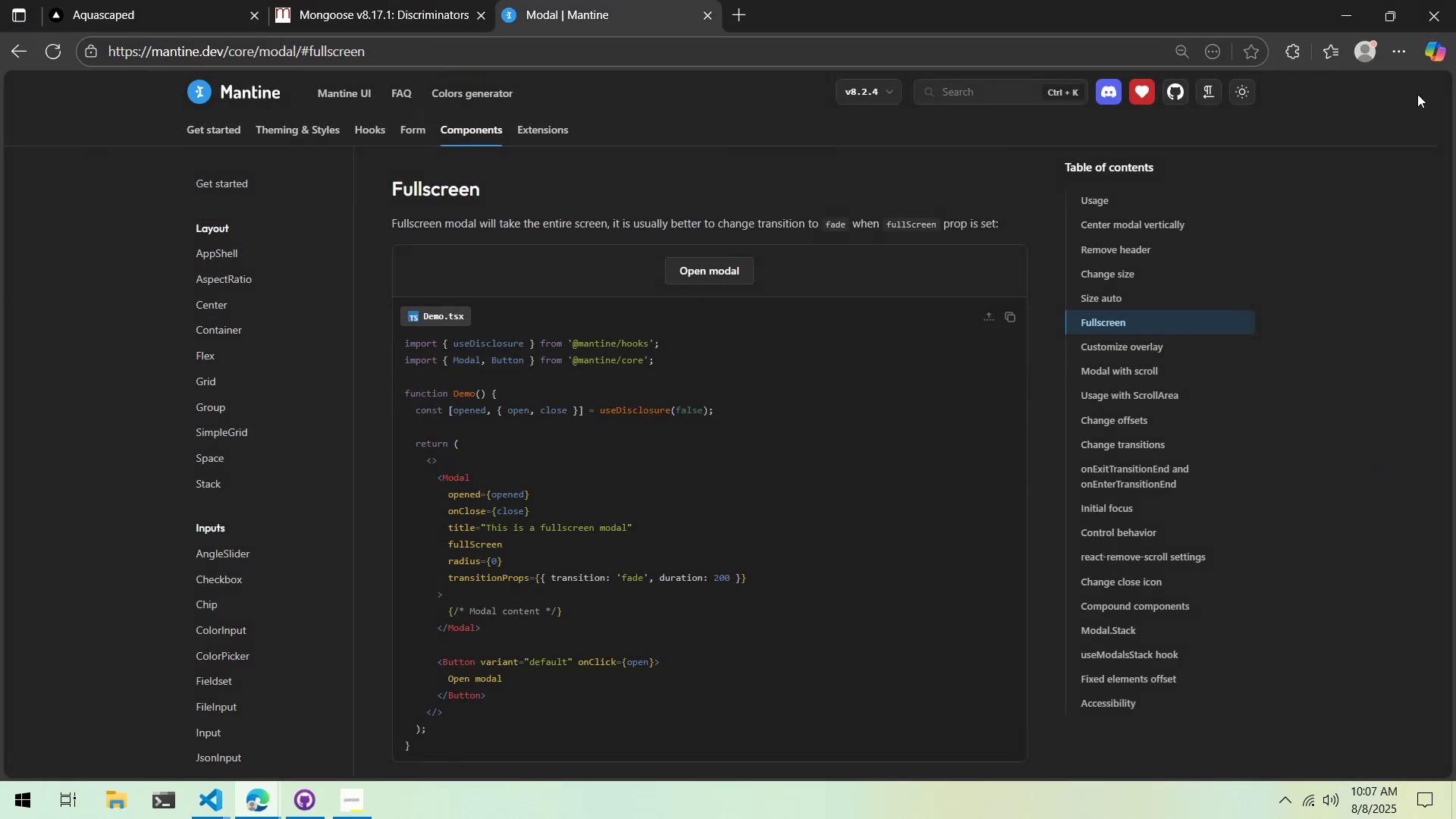 
key(Alt+AltLeft)
 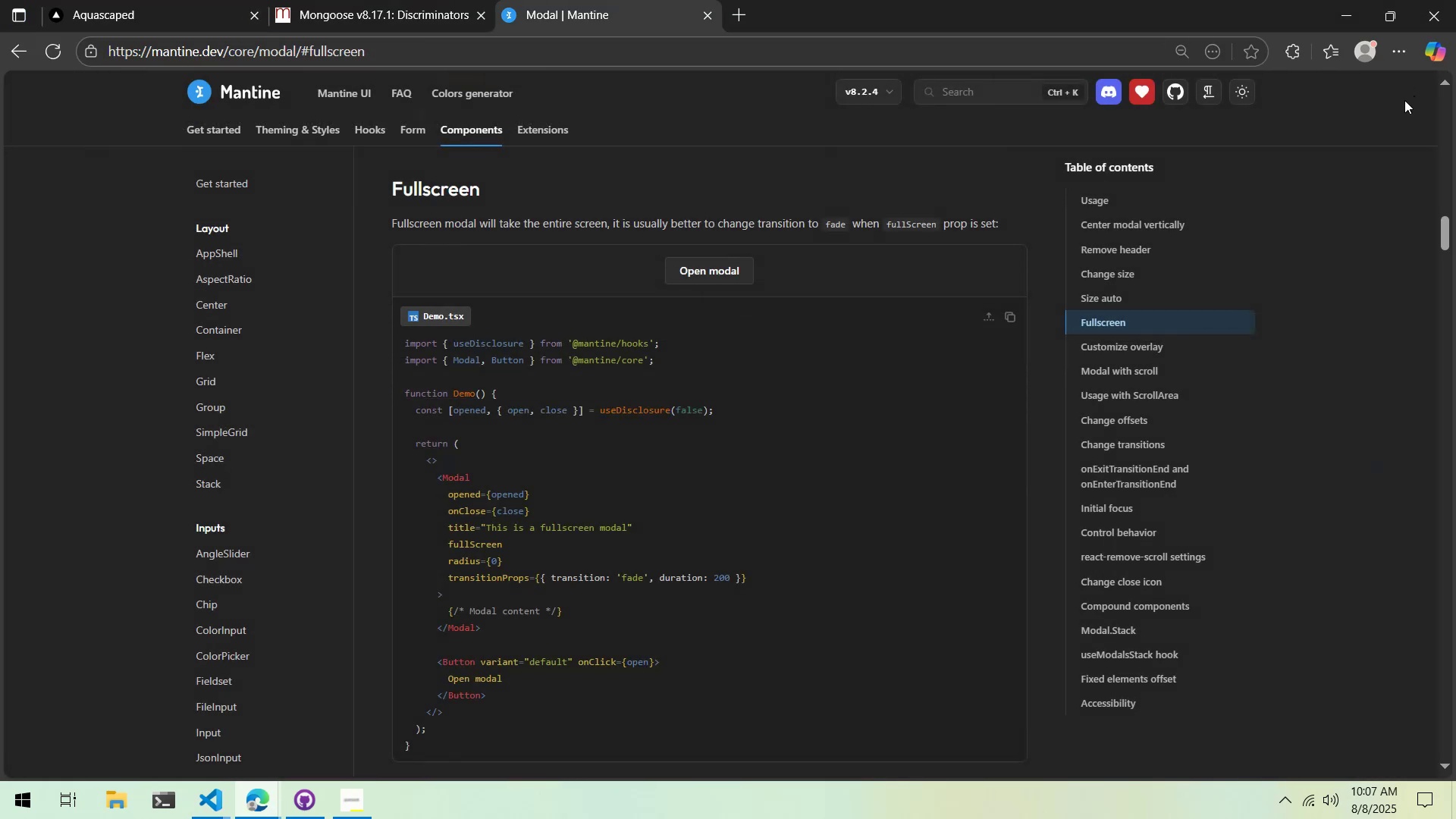 
key(Alt+Tab)
 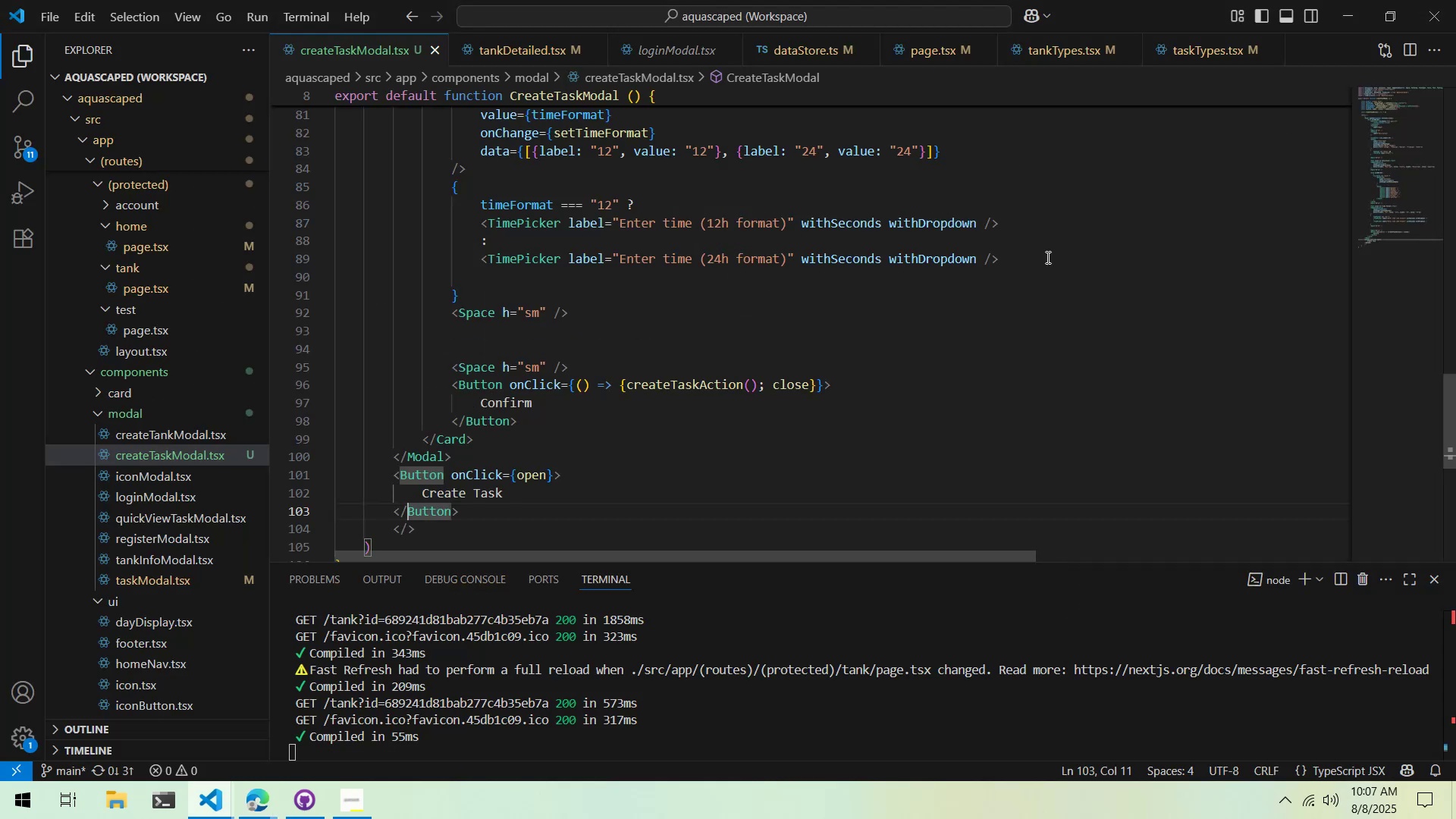 
left_click([1399, 149])
 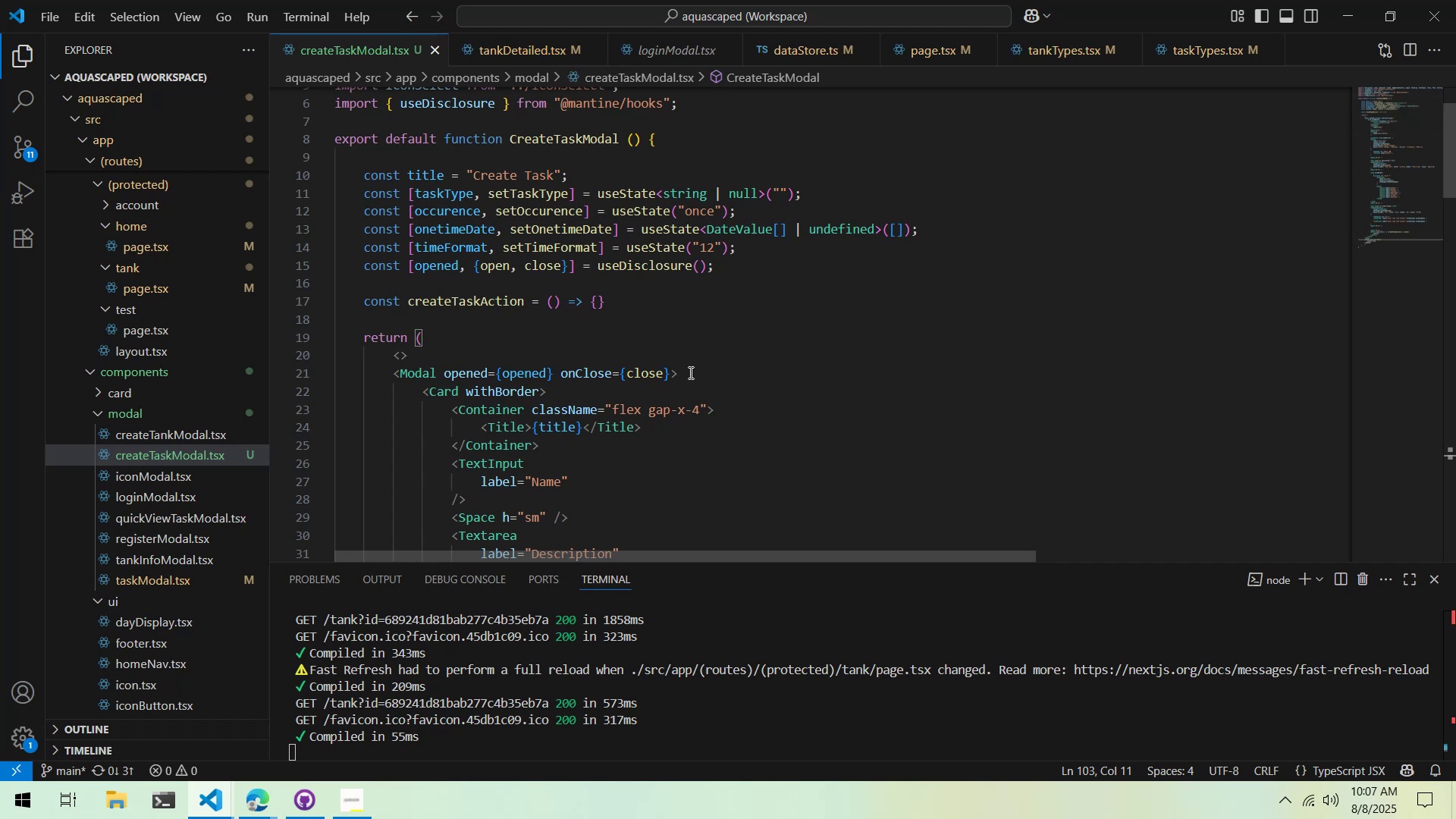 
left_click([669, 375])
 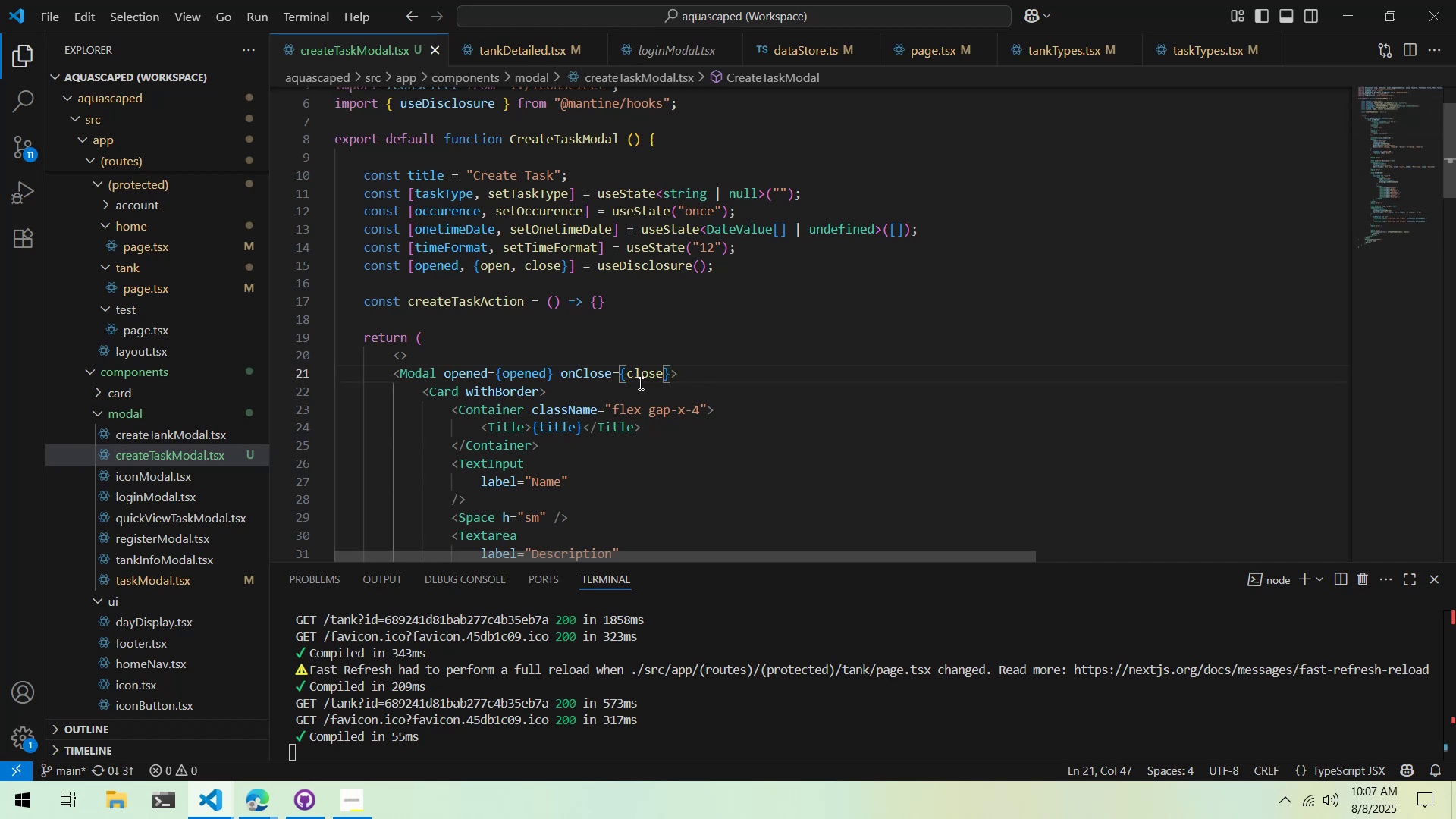 
double_click([623, 397])
 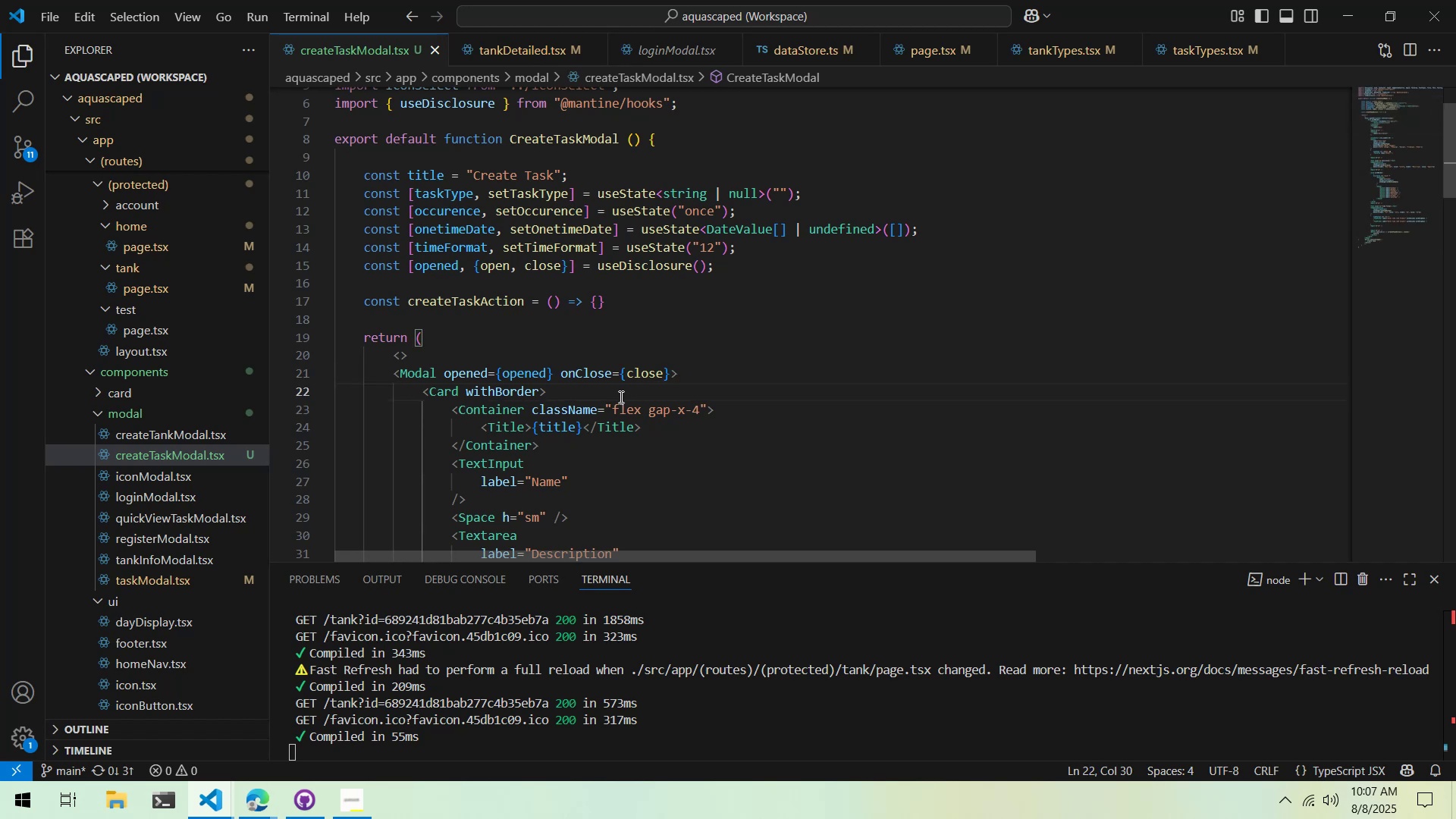 
key(Control+ControlLeft)
 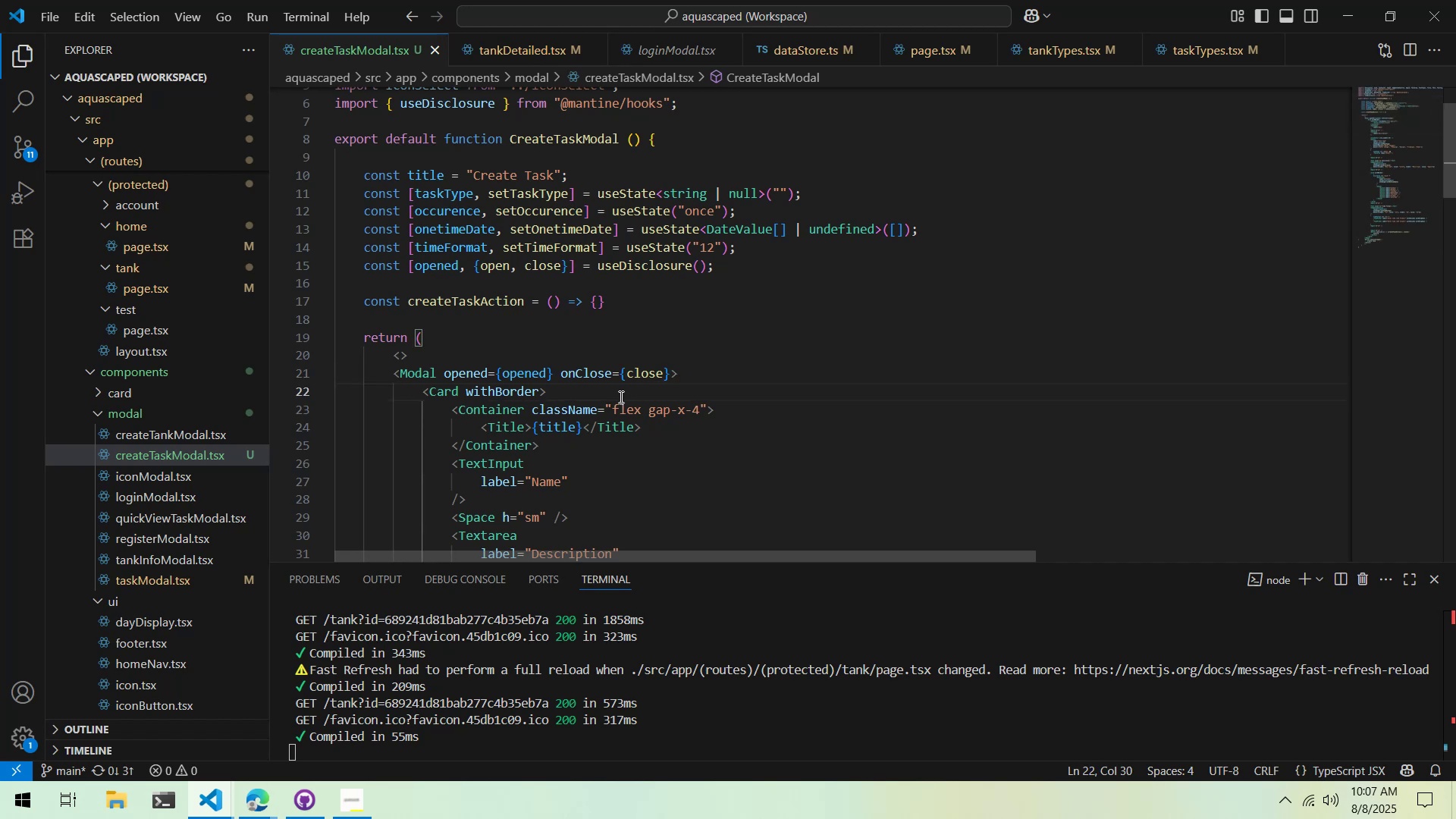 
key(Control+X)
 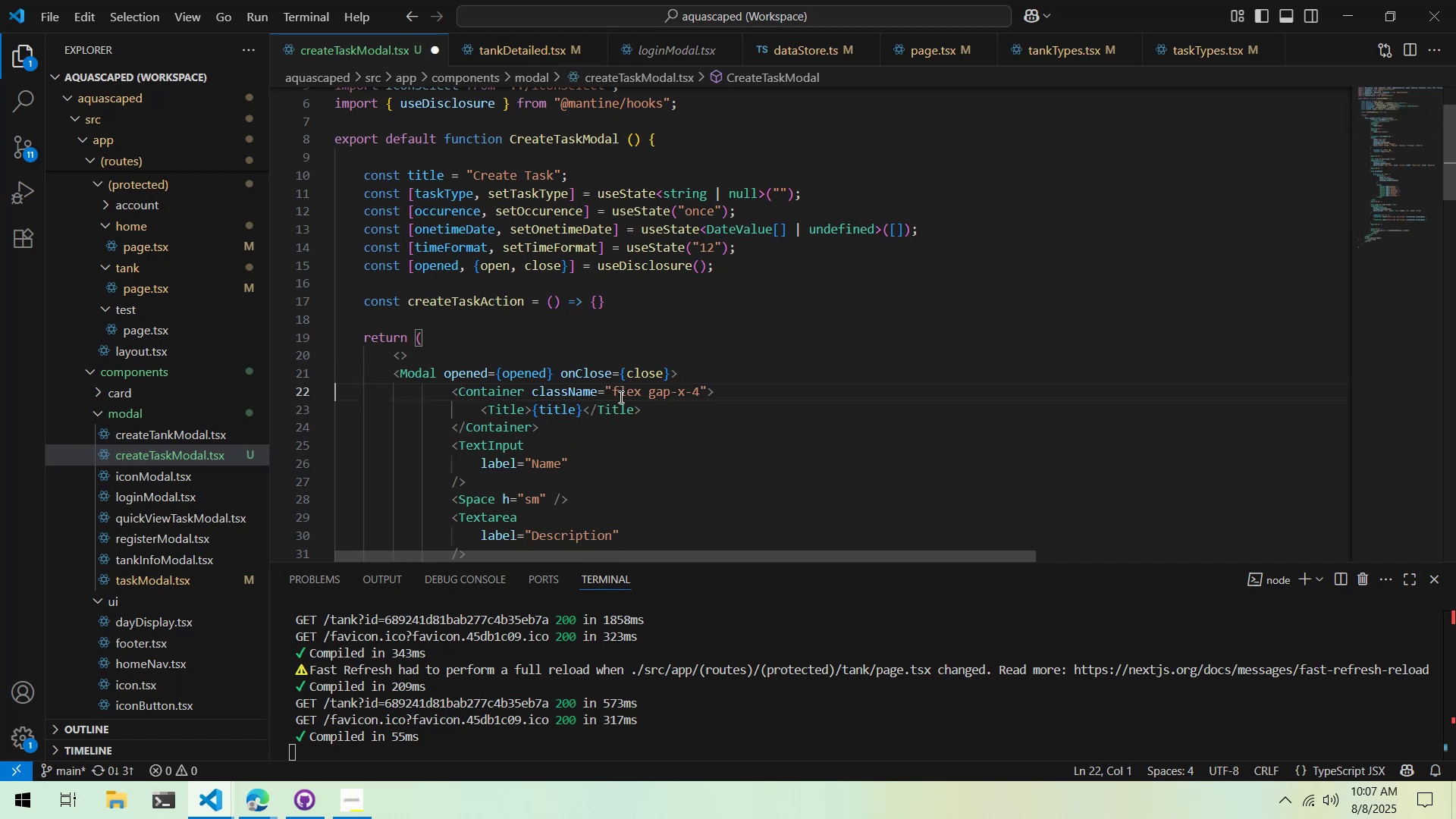 
scroll: coordinate [590, 383], scroll_direction: down, amount: 30.0
 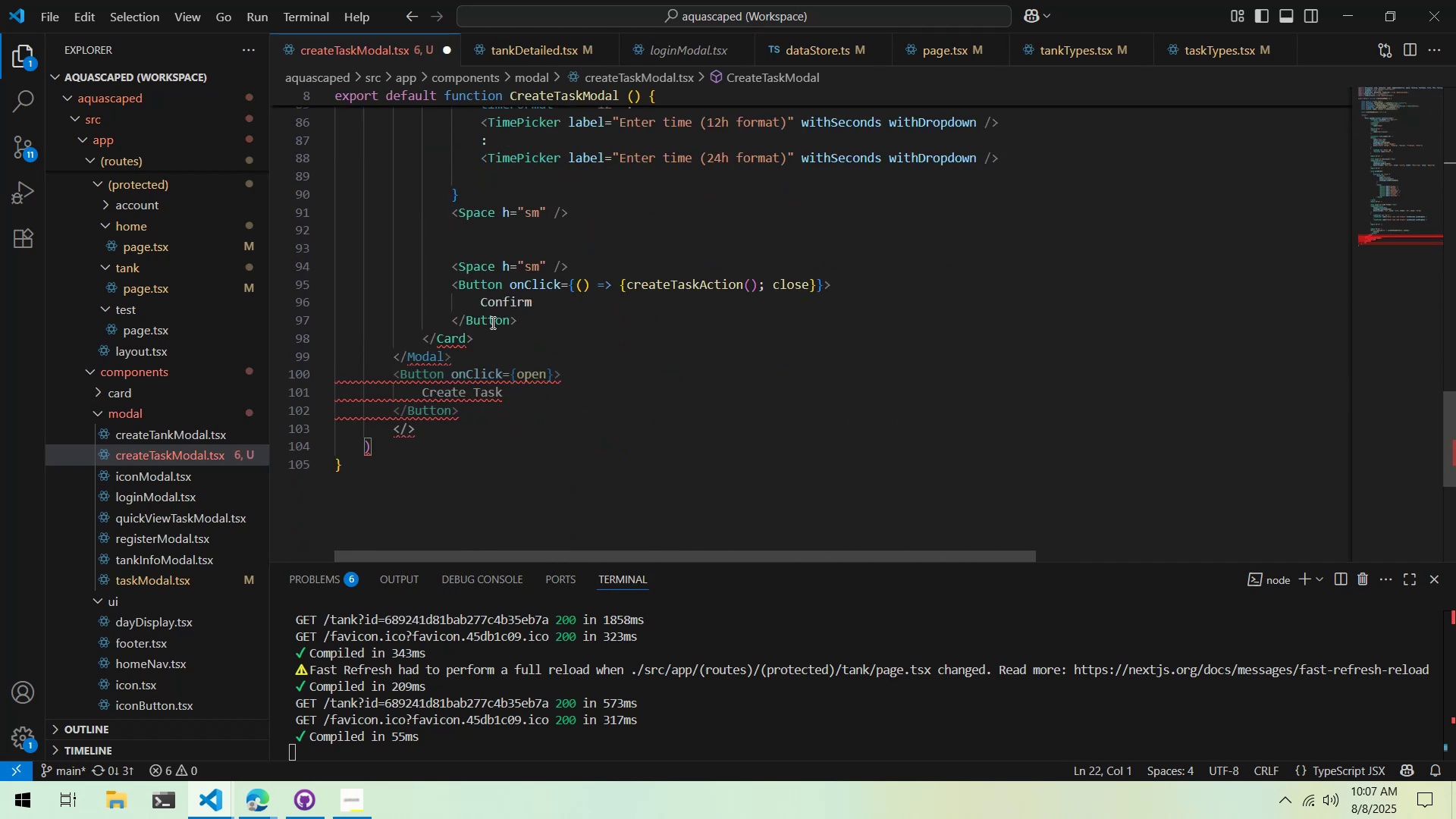 
left_click([478, 337])
 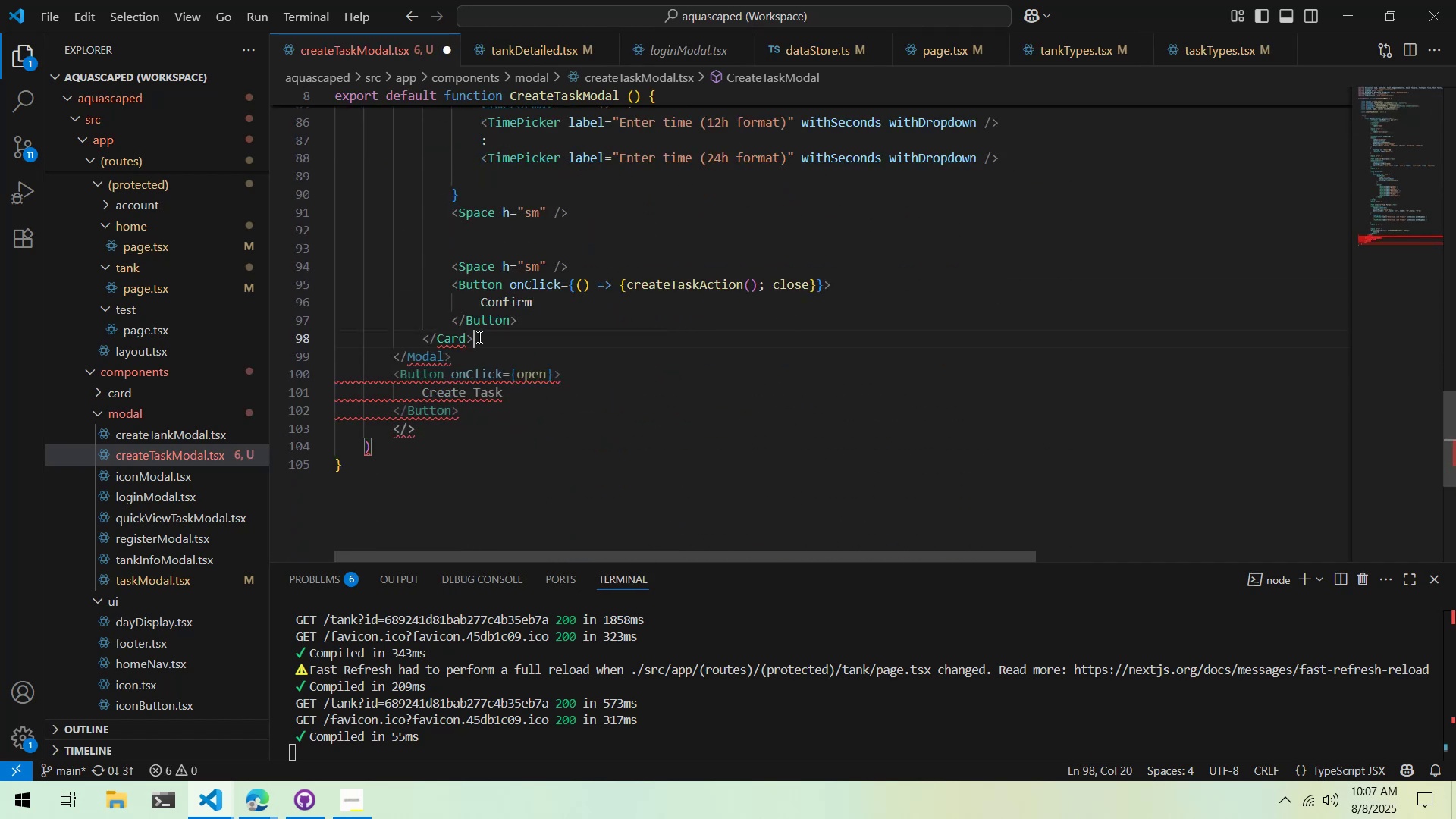 
key(Control+ControlLeft)
 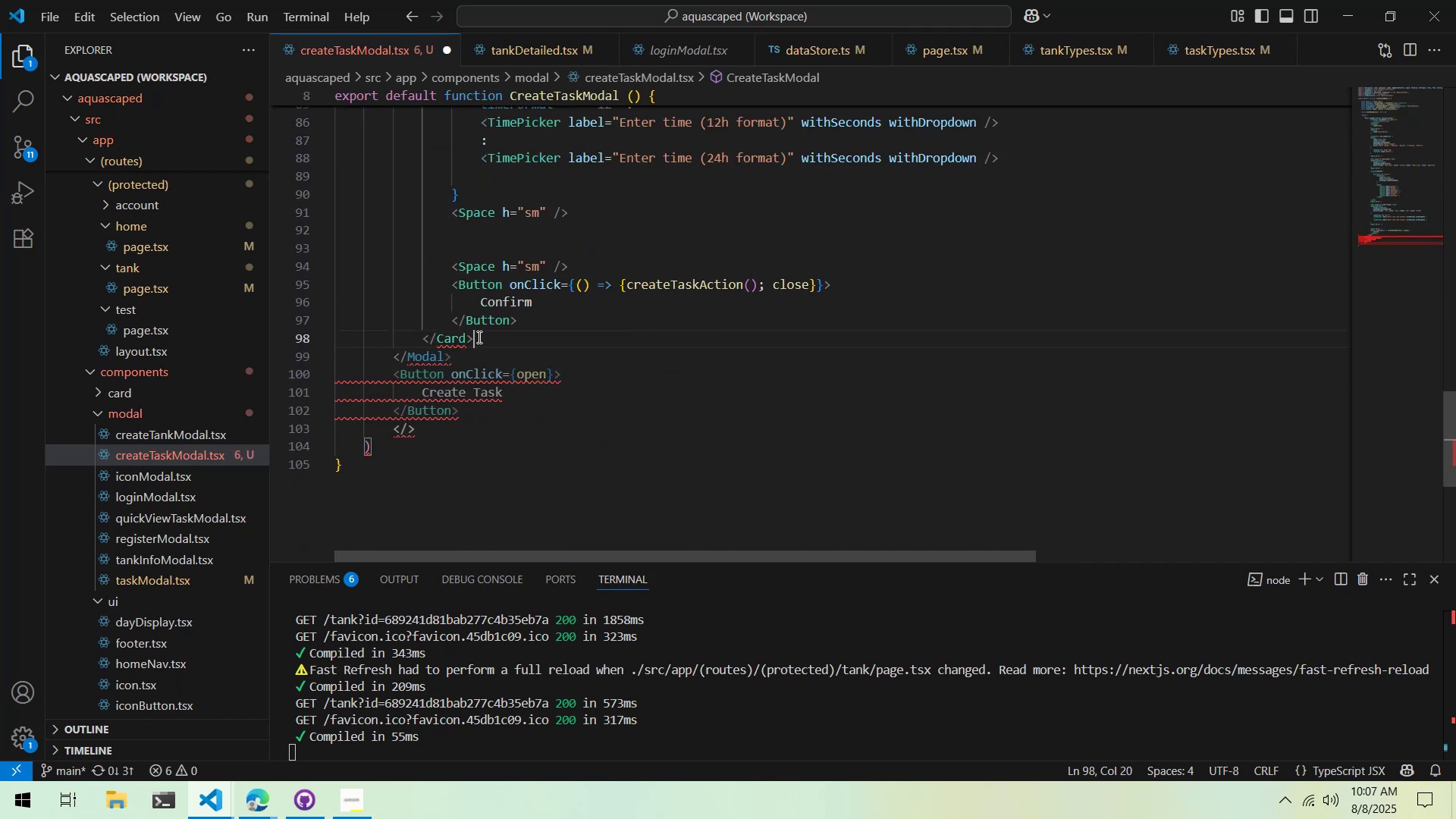 
key(Control+X)
 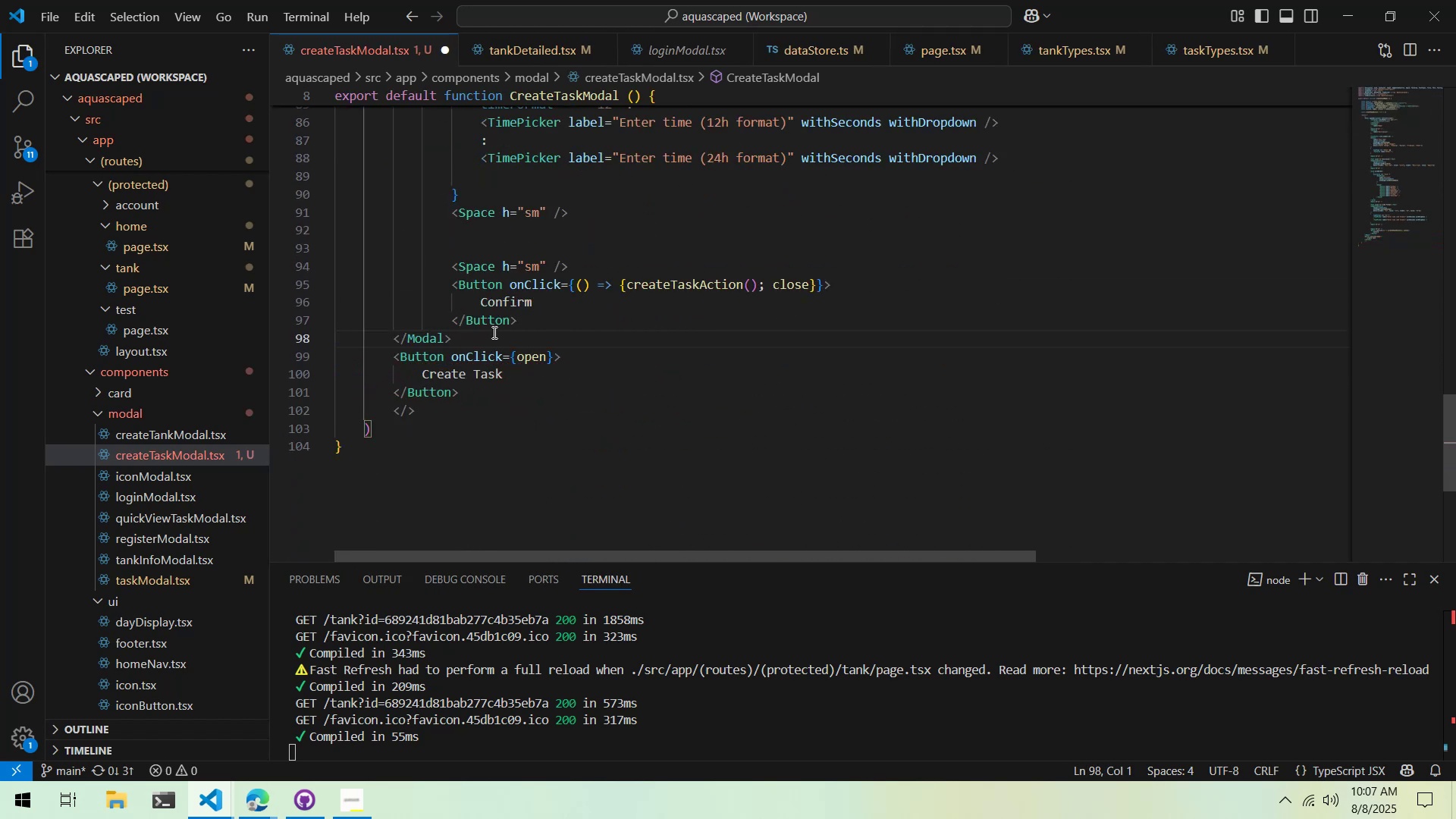 
key(Control+ControlLeft)
 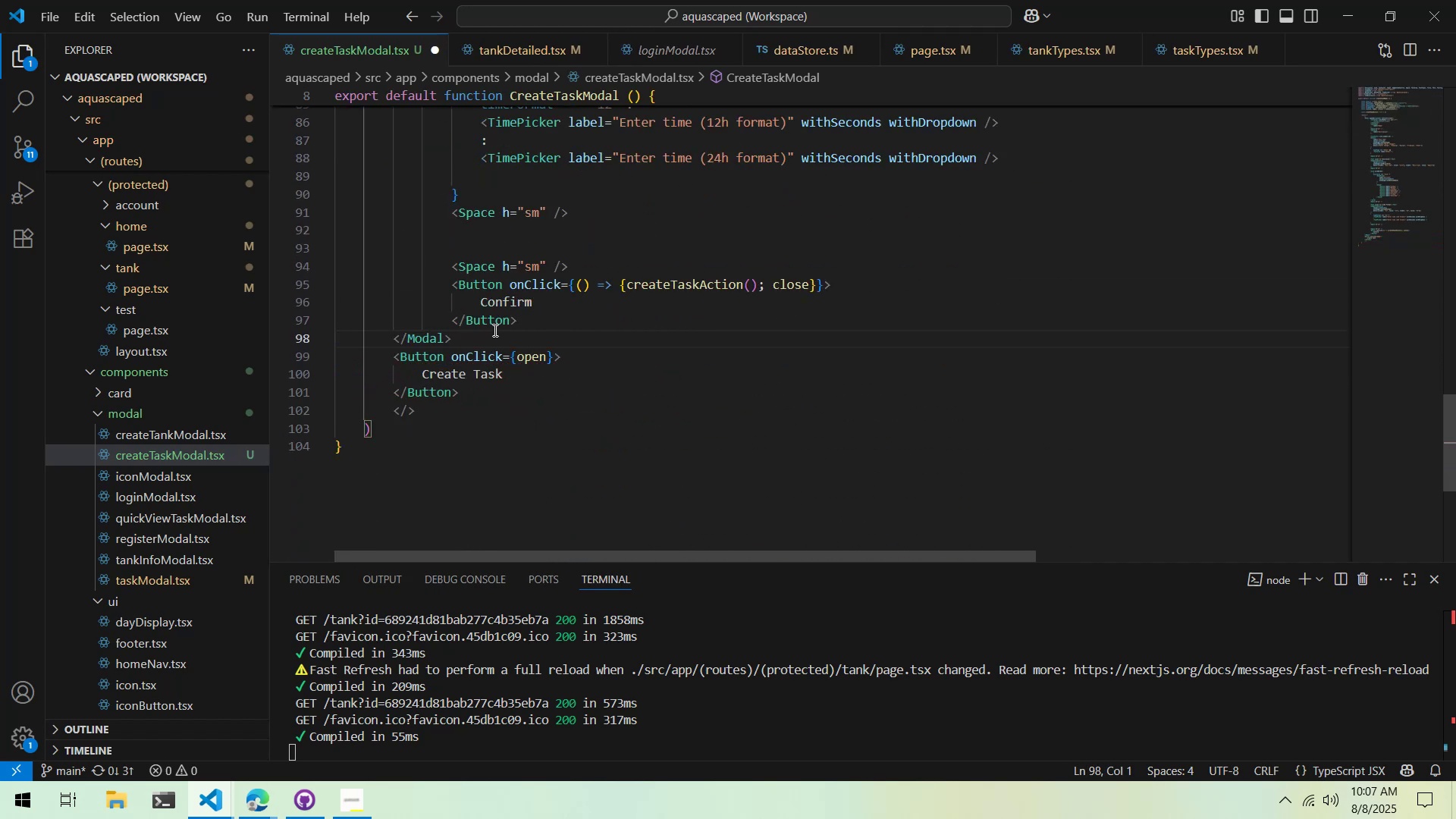 
key(Control+S)
 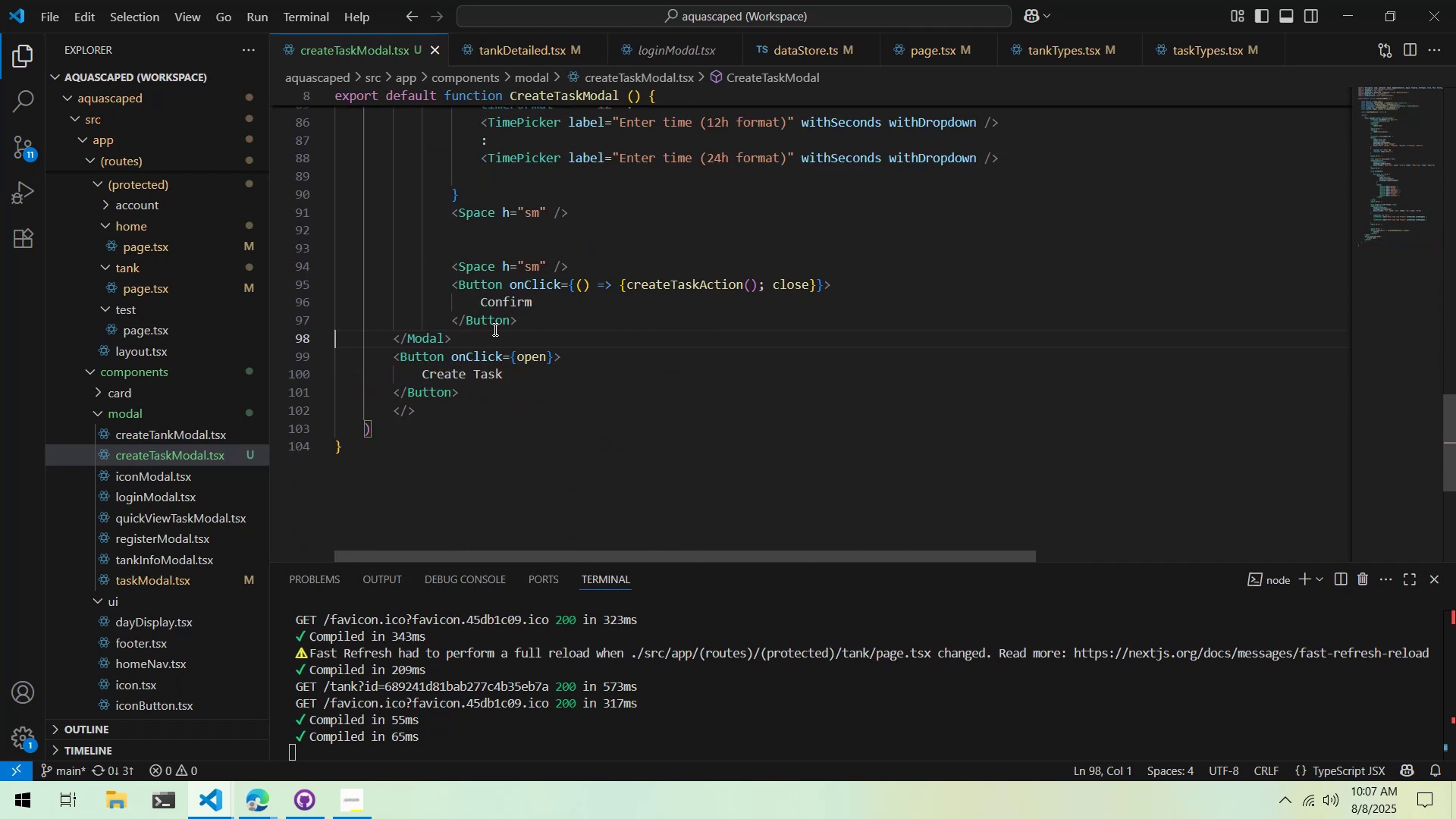 
key(Alt+AltLeft)
 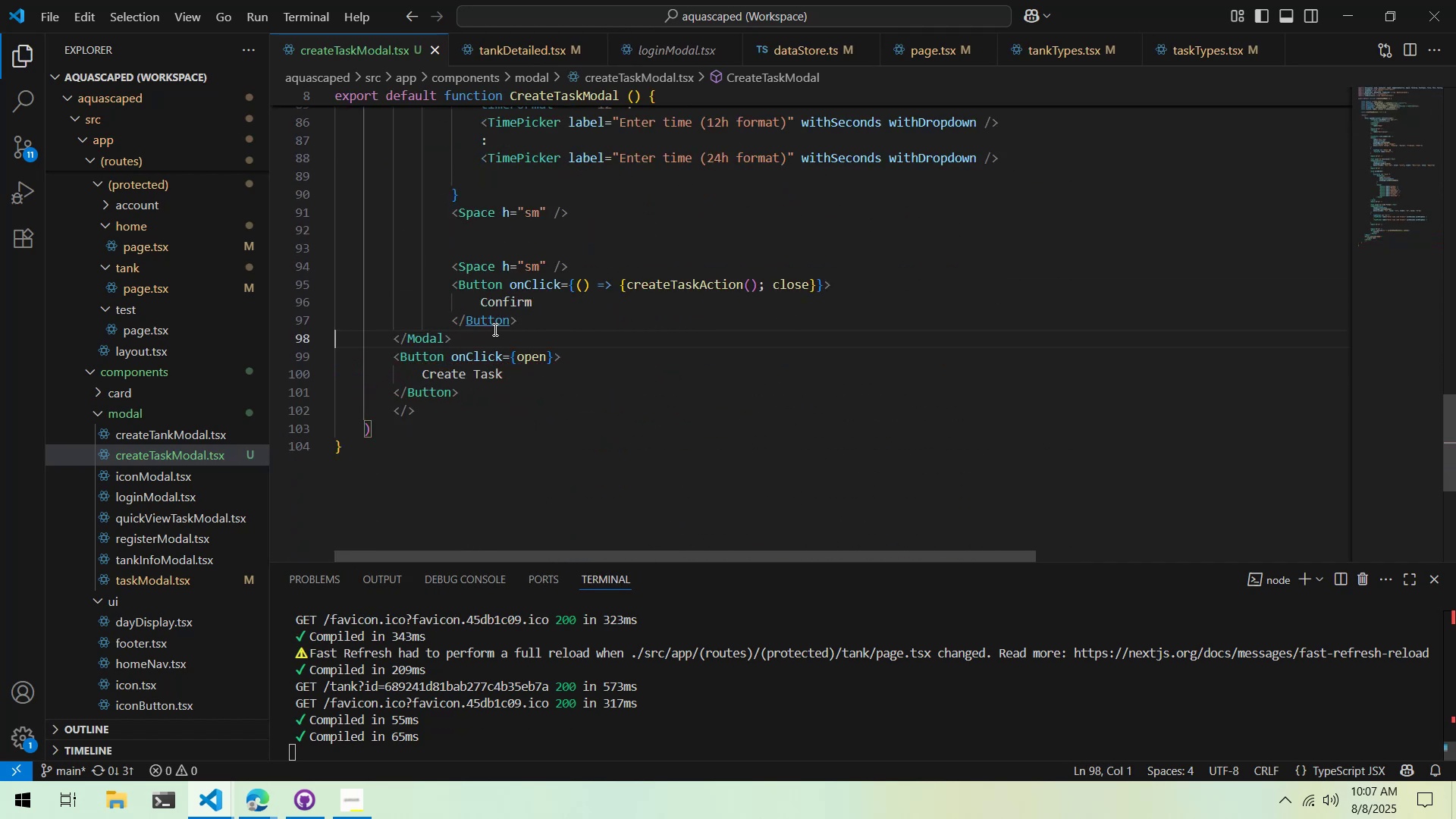 
key(Alt+Tab)
 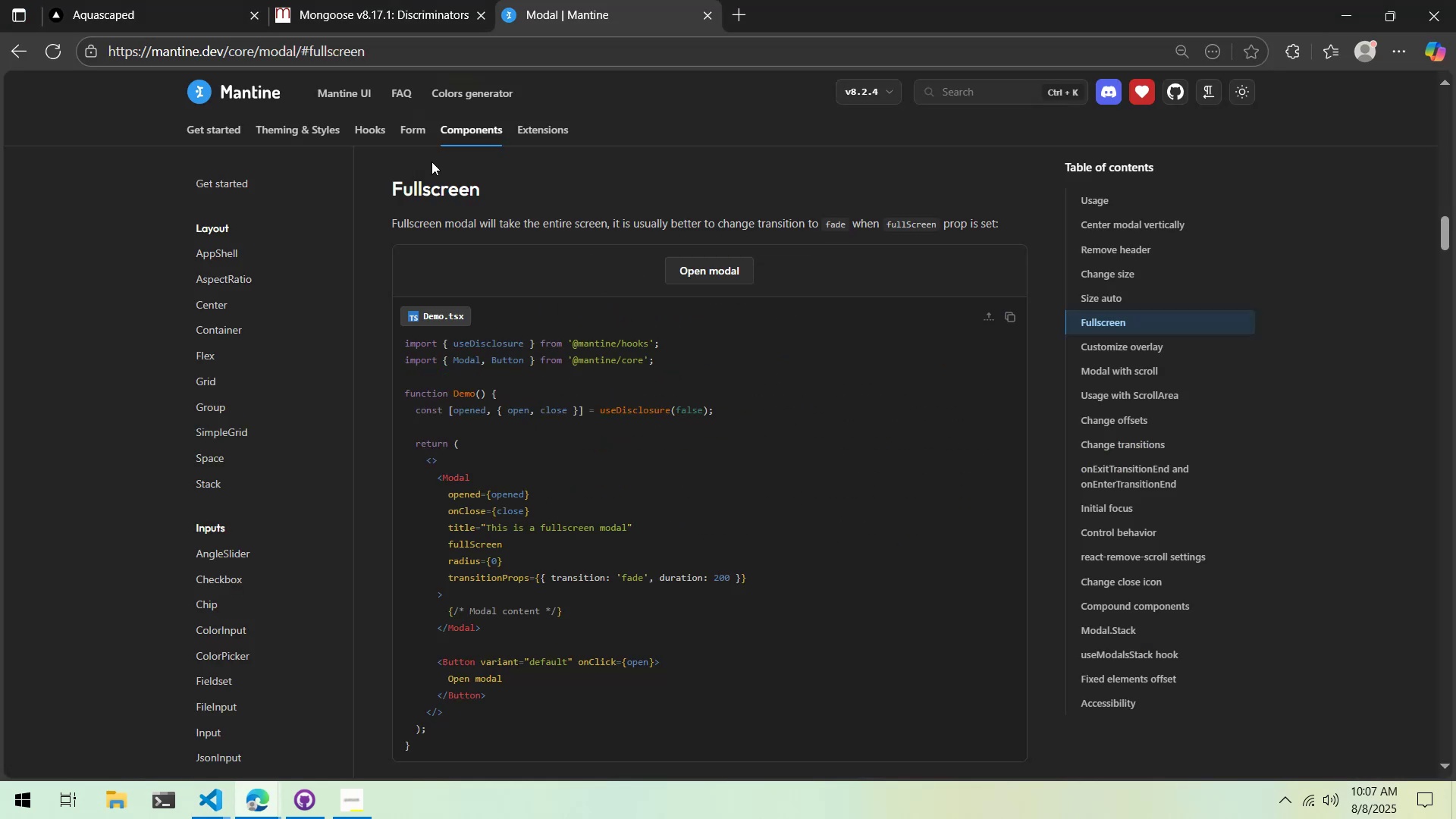 
left_click([135, 14])
 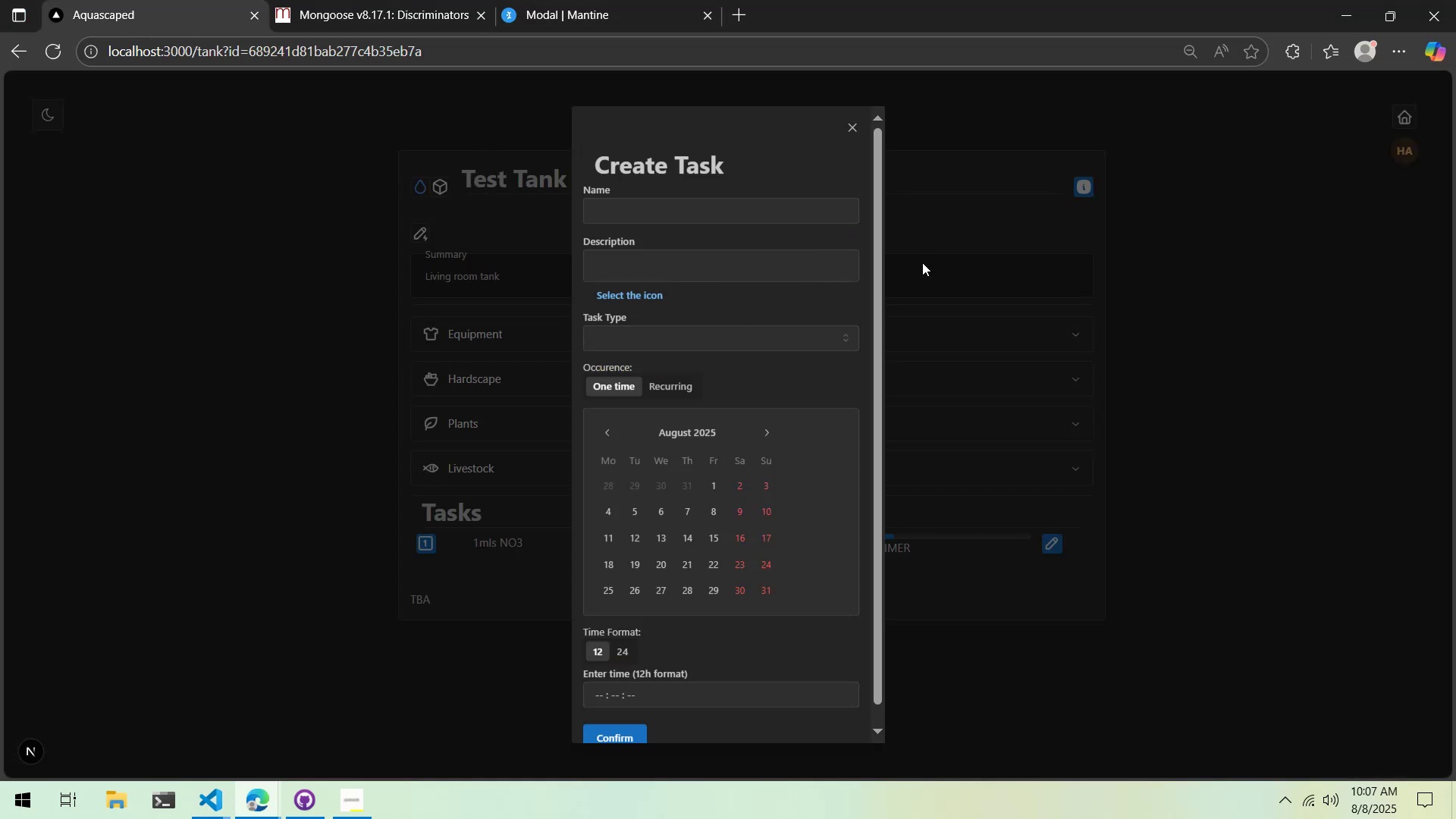 
scroll: coordinate [803, 356], scroll_direction: none, amount: 0.0
 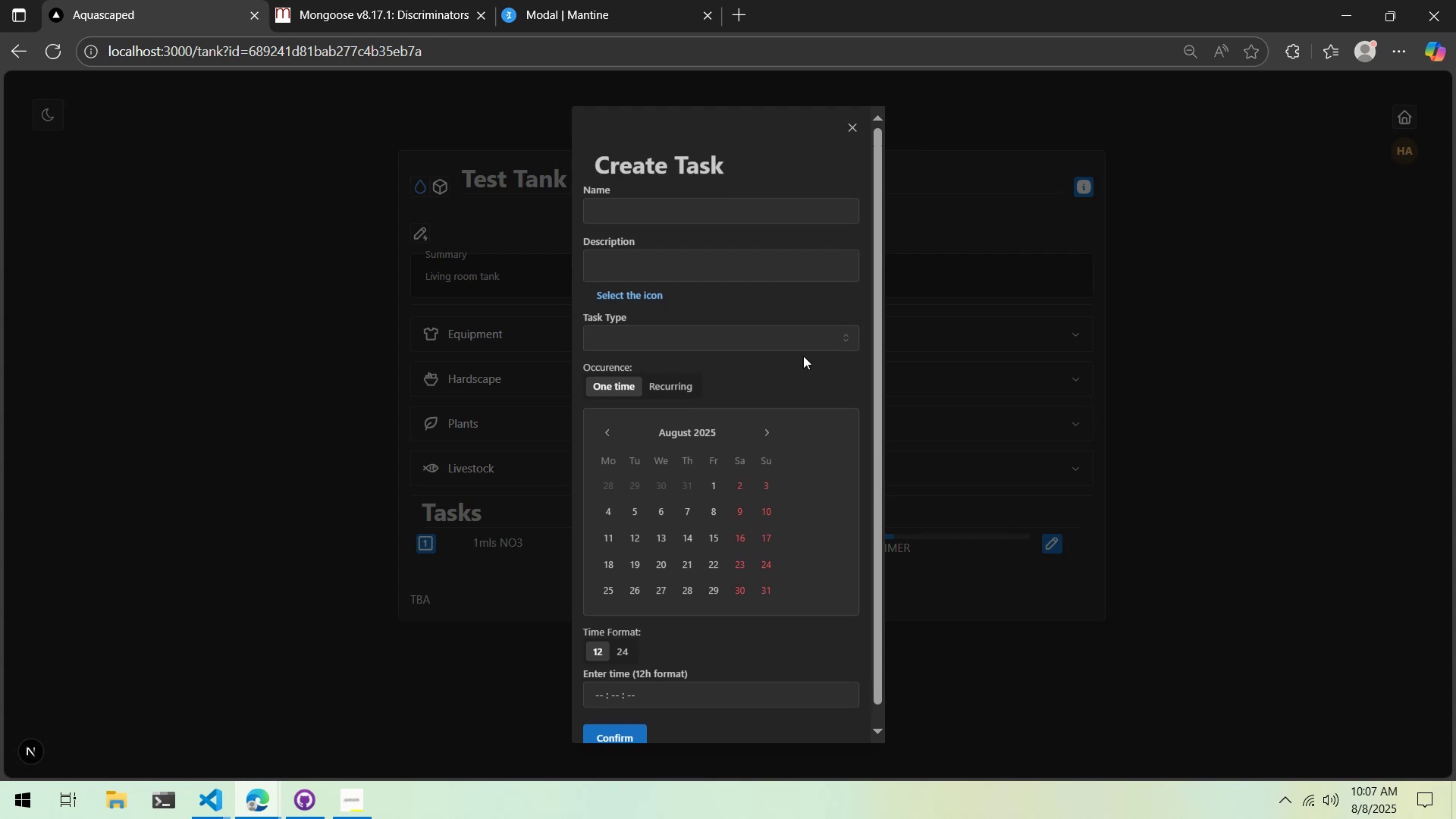 
key(Alt+AltLeft)
 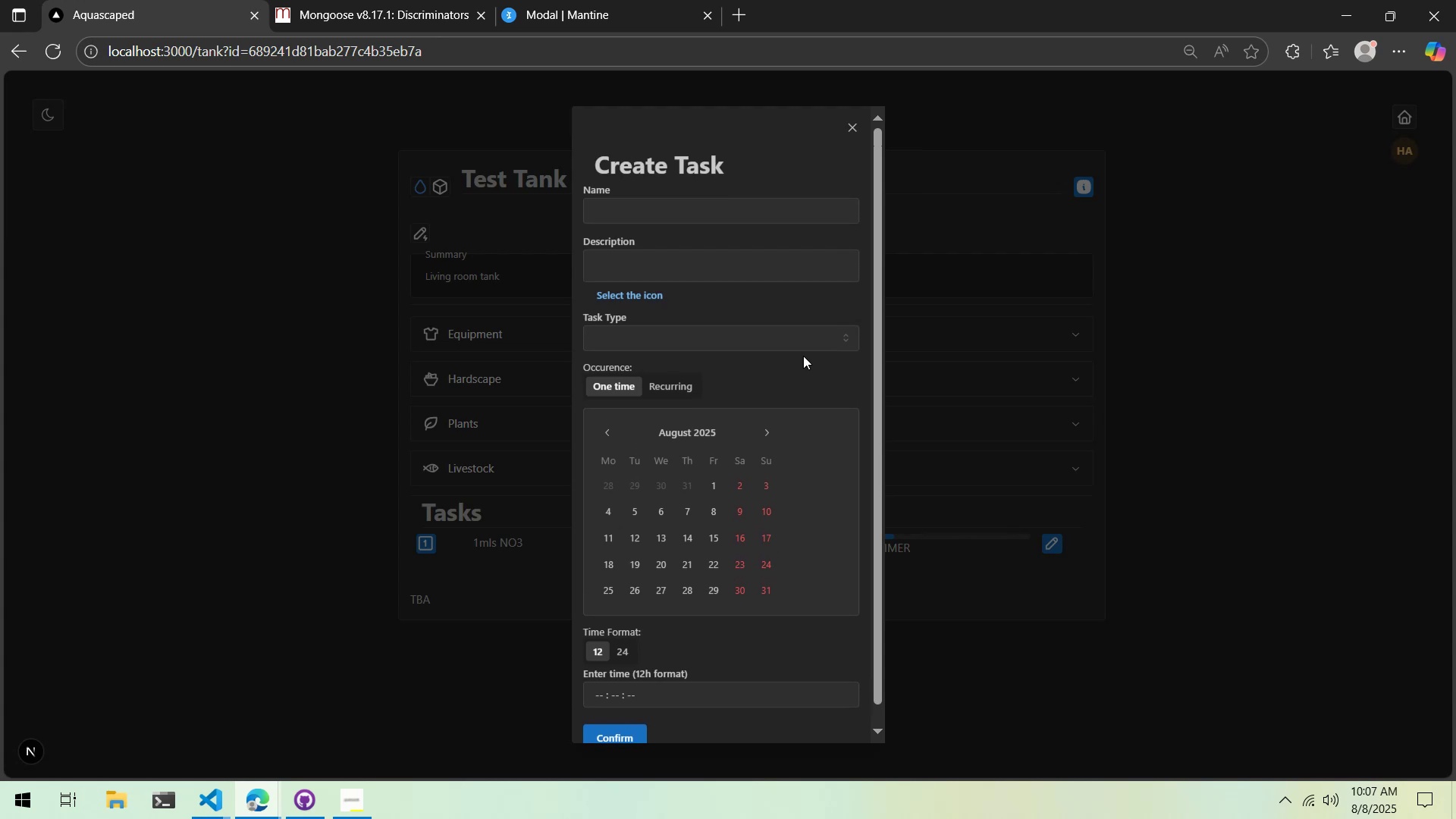 
key(Alt+Tab)
 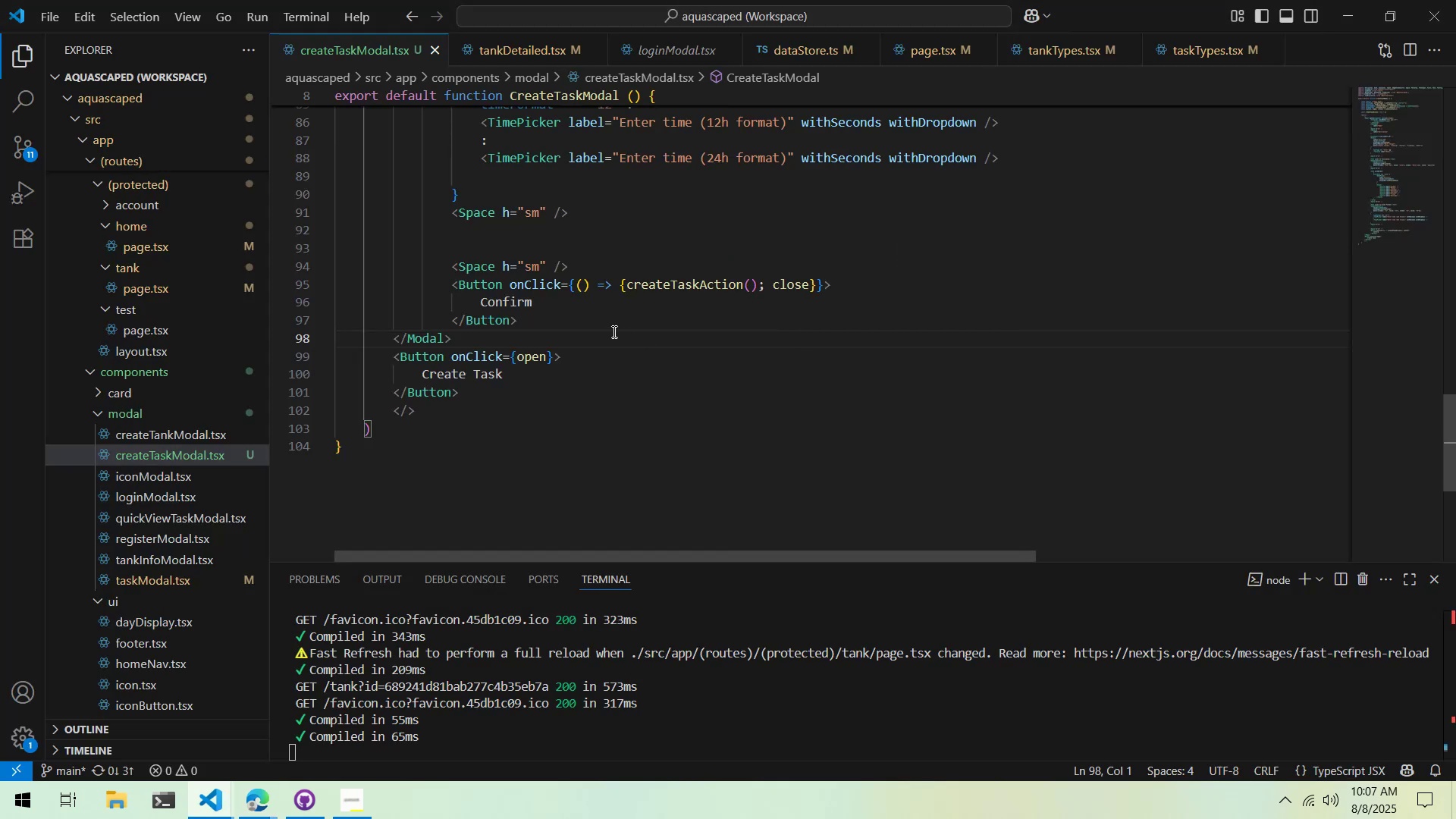 
scroll: coordinate [549, 235], scroll_direction: up, amount: 29.0
 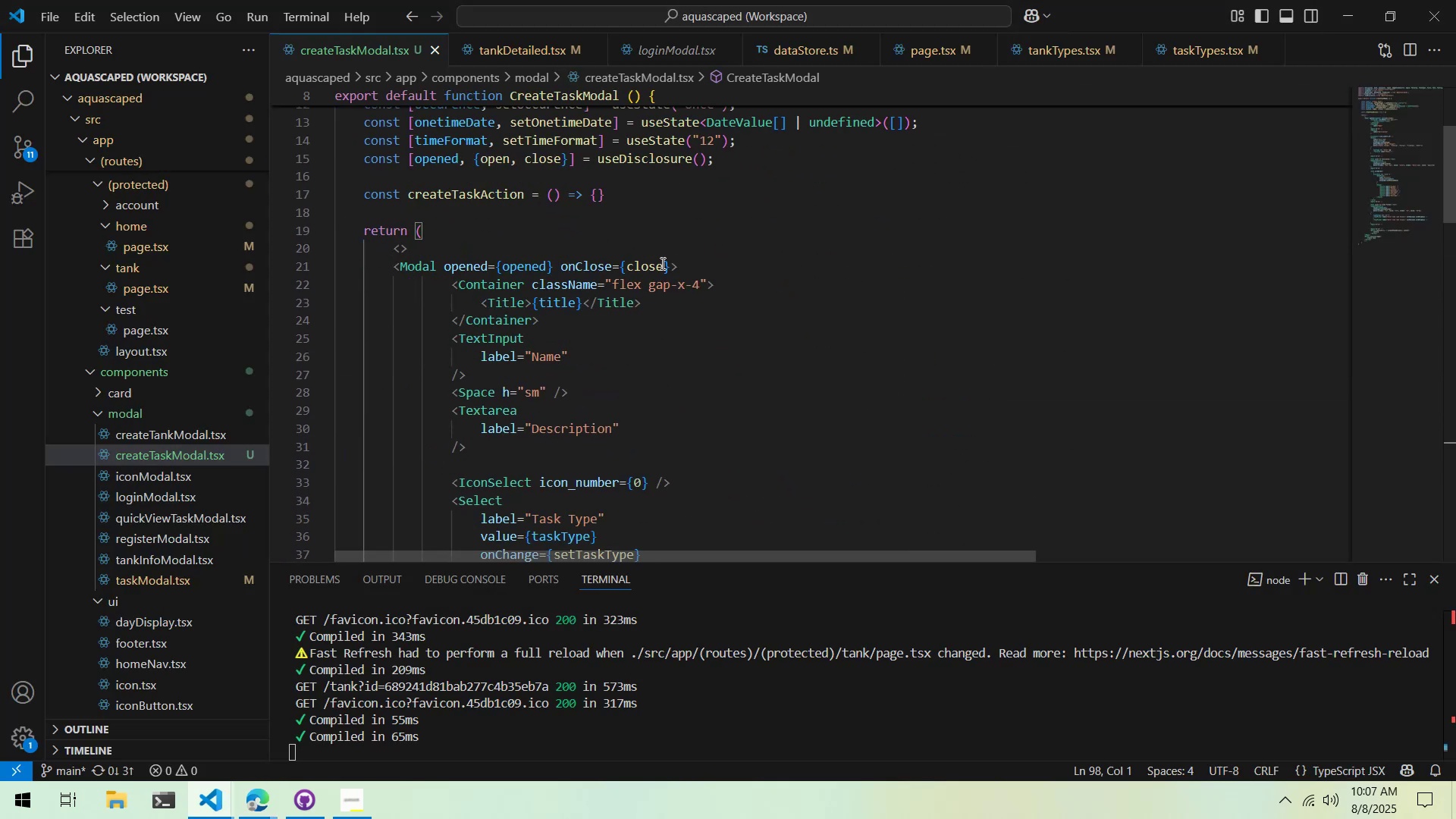 
left_click([670, 266])
 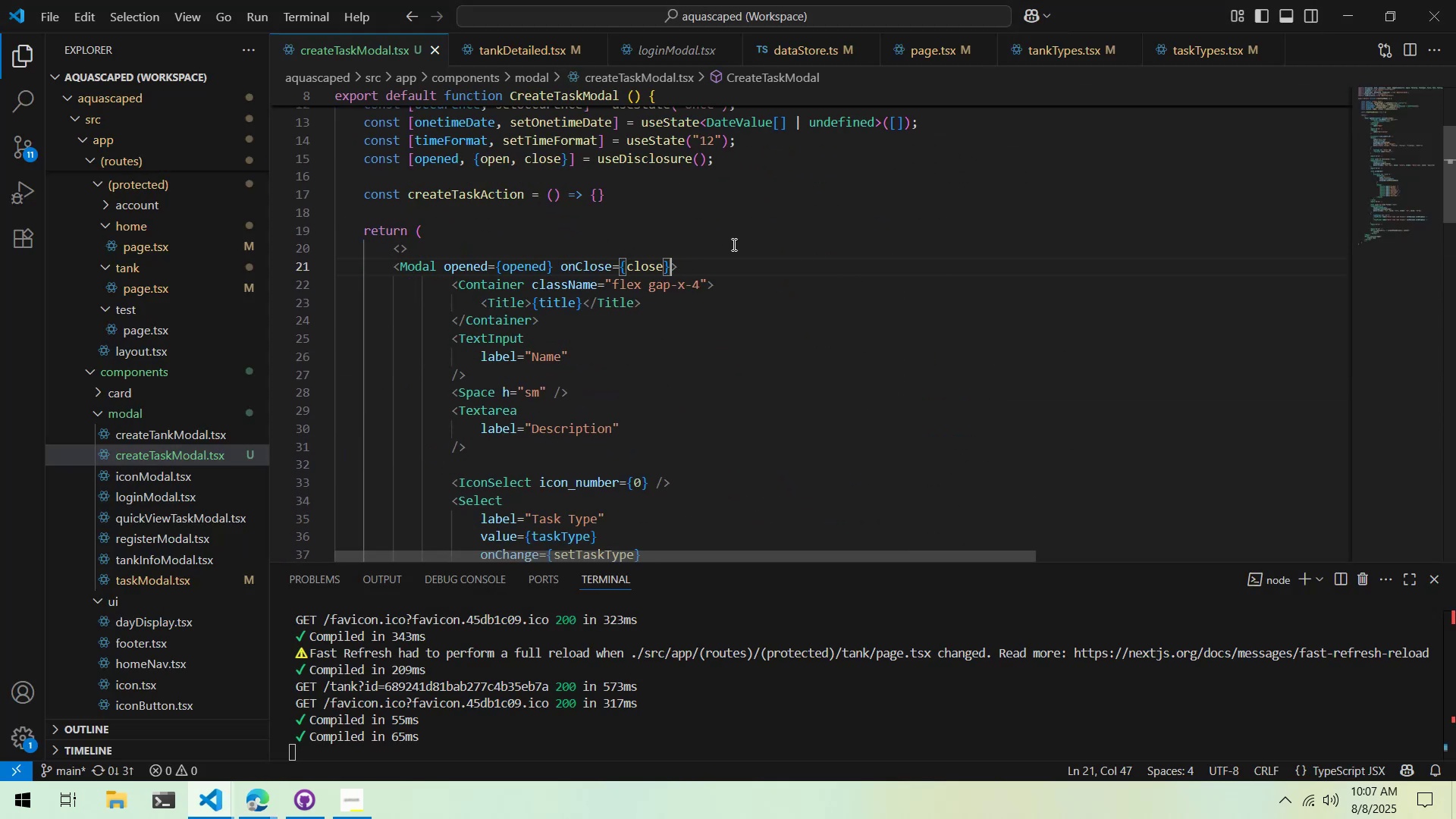 
type( labe)
 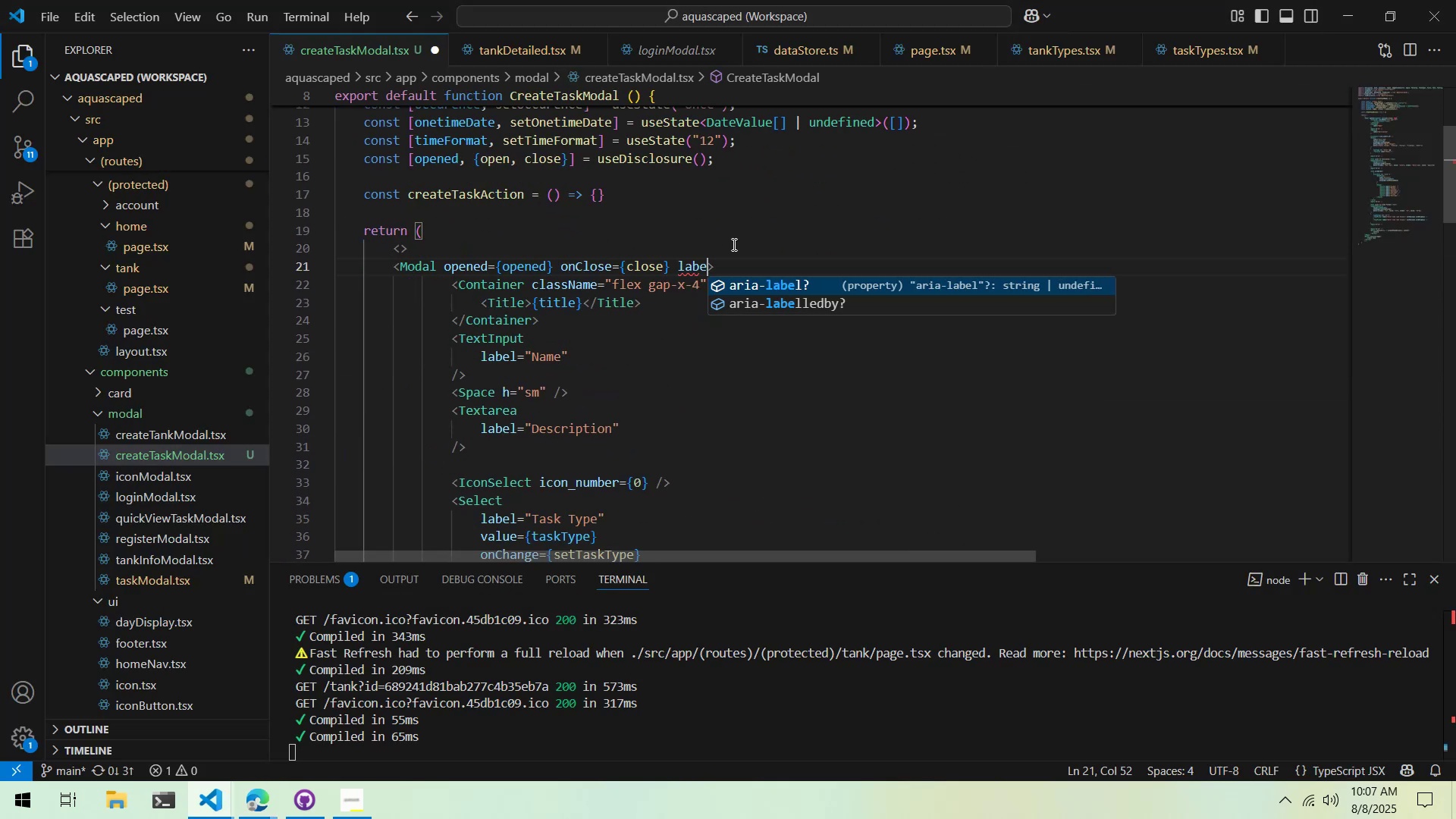 
key(Control+ControlLeft)
 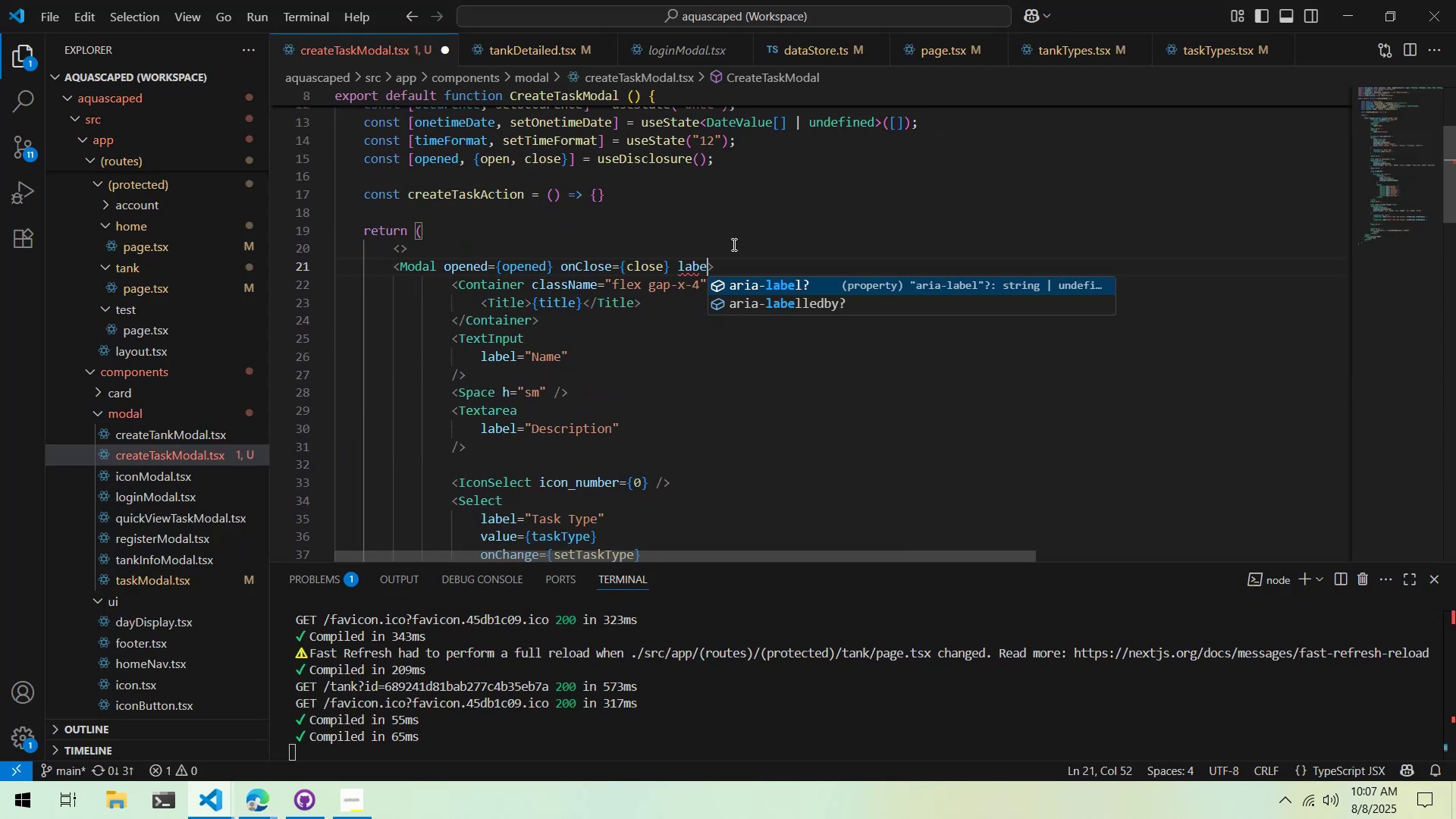 
key(Control+Backspace)
 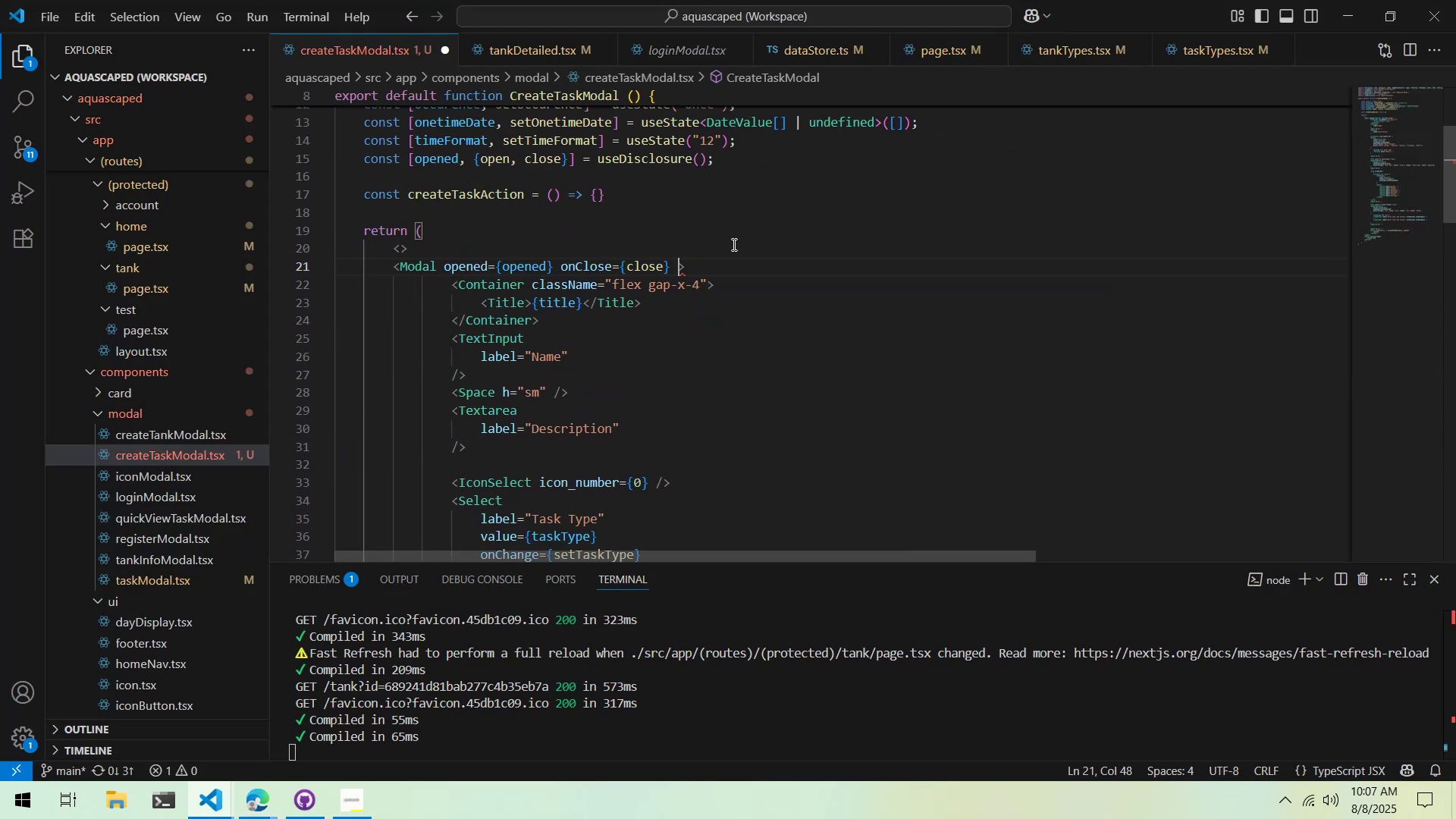 
type(title={)
 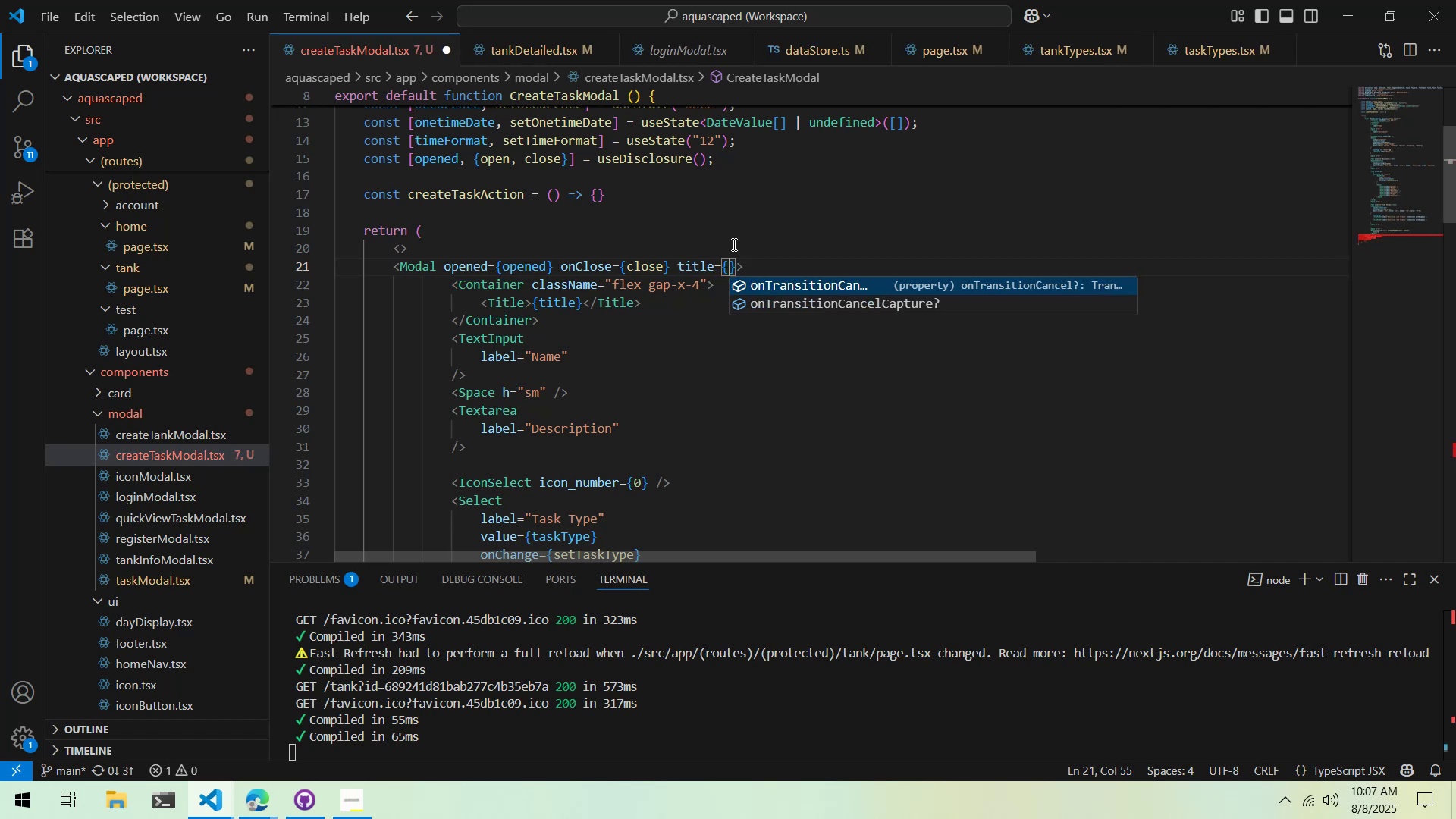 
left_click([647, 294])
 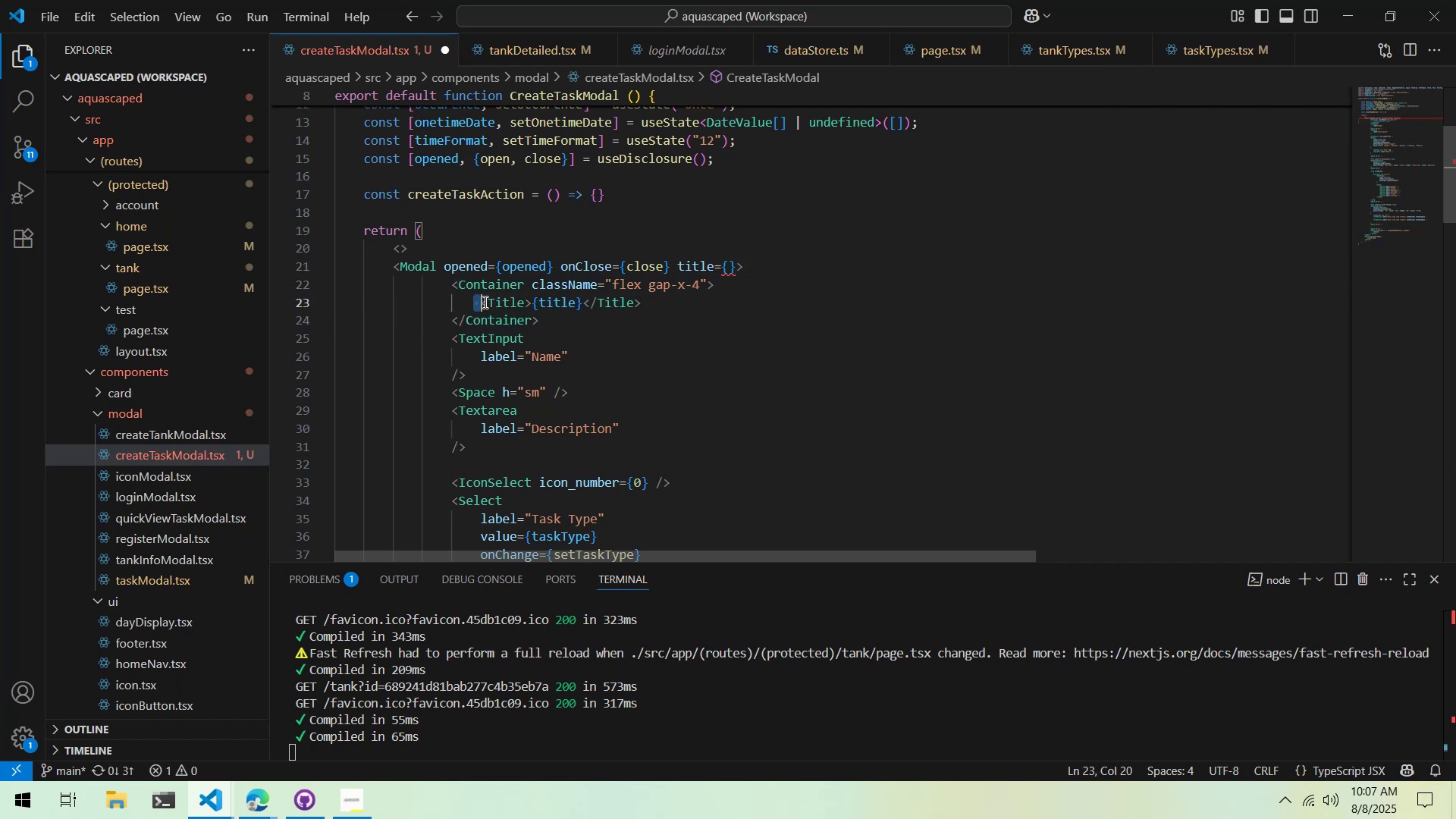 
left_click([676, 300])
 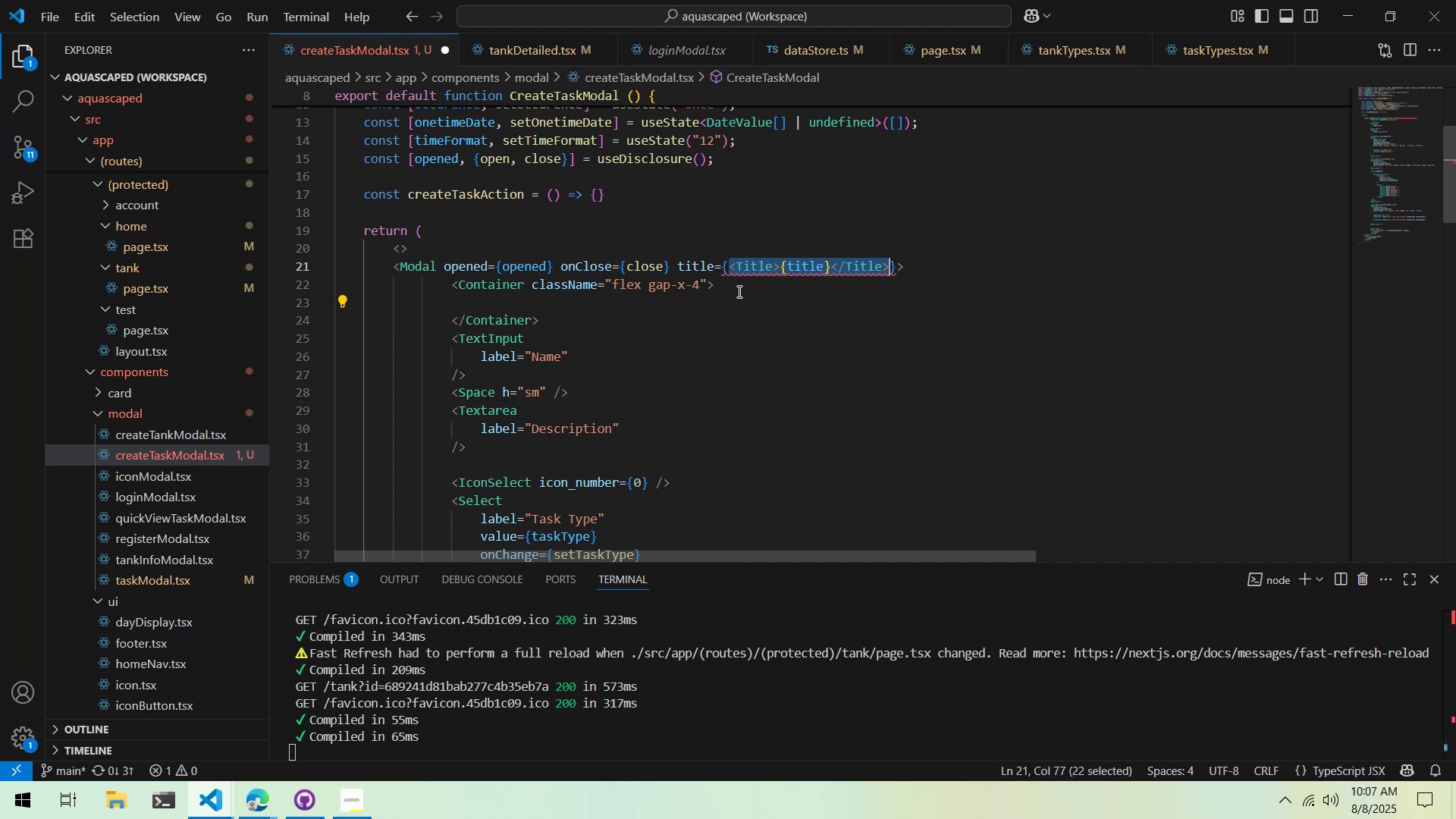 
left_click([751, 299])
 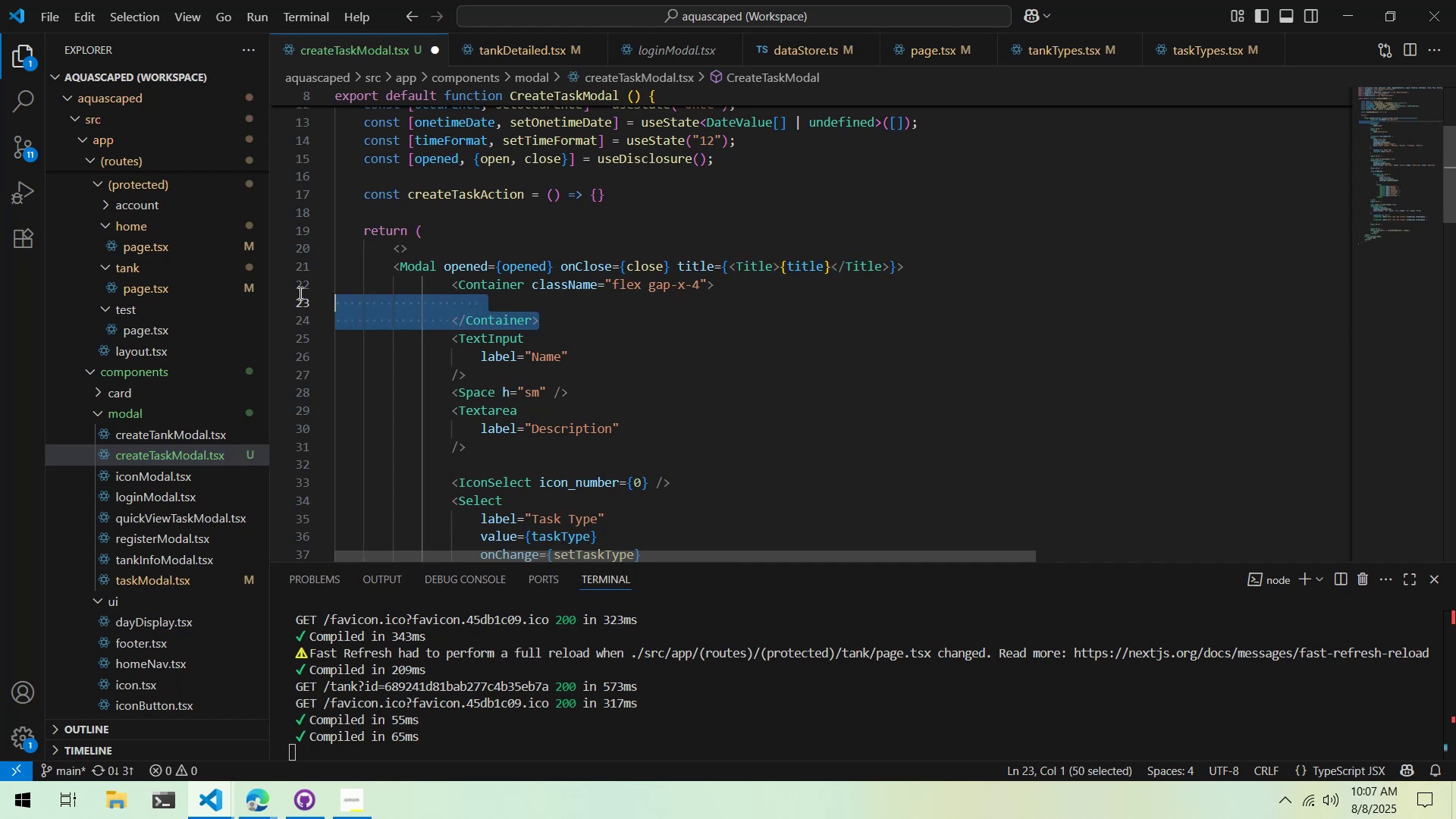 
key(Control+ControlLeft)
 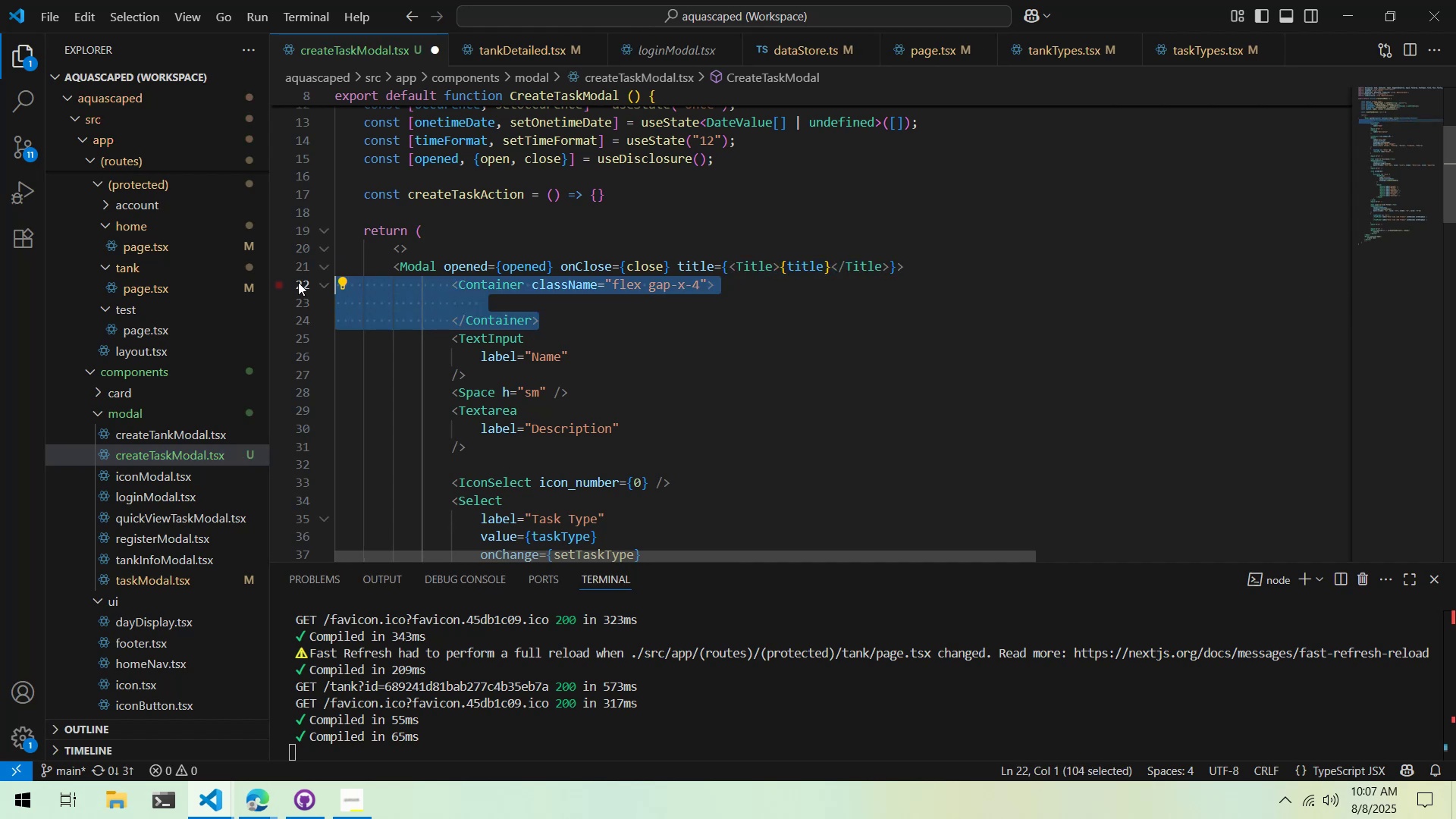 
key(Control+X)
 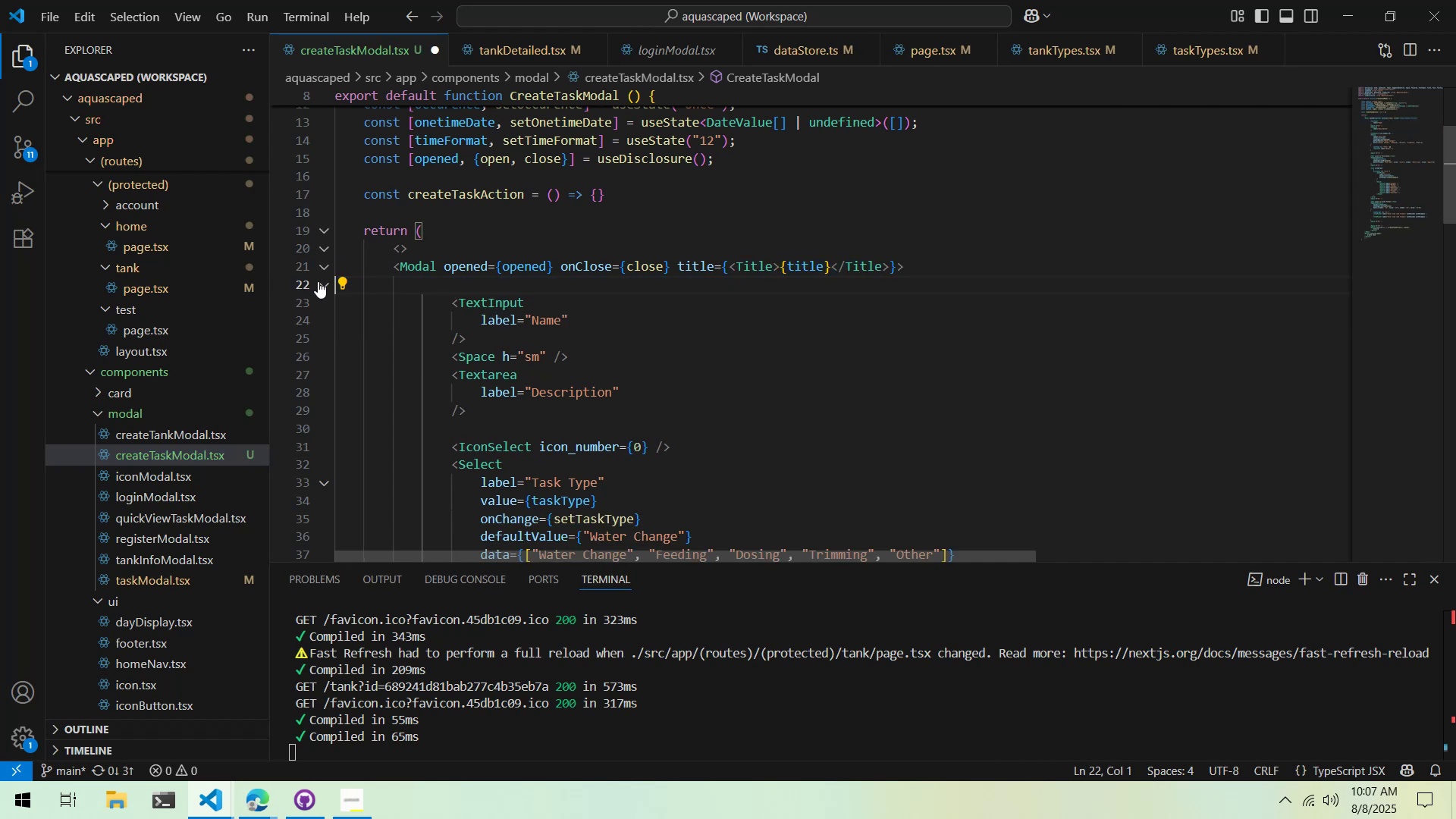 
key(Control+S)
 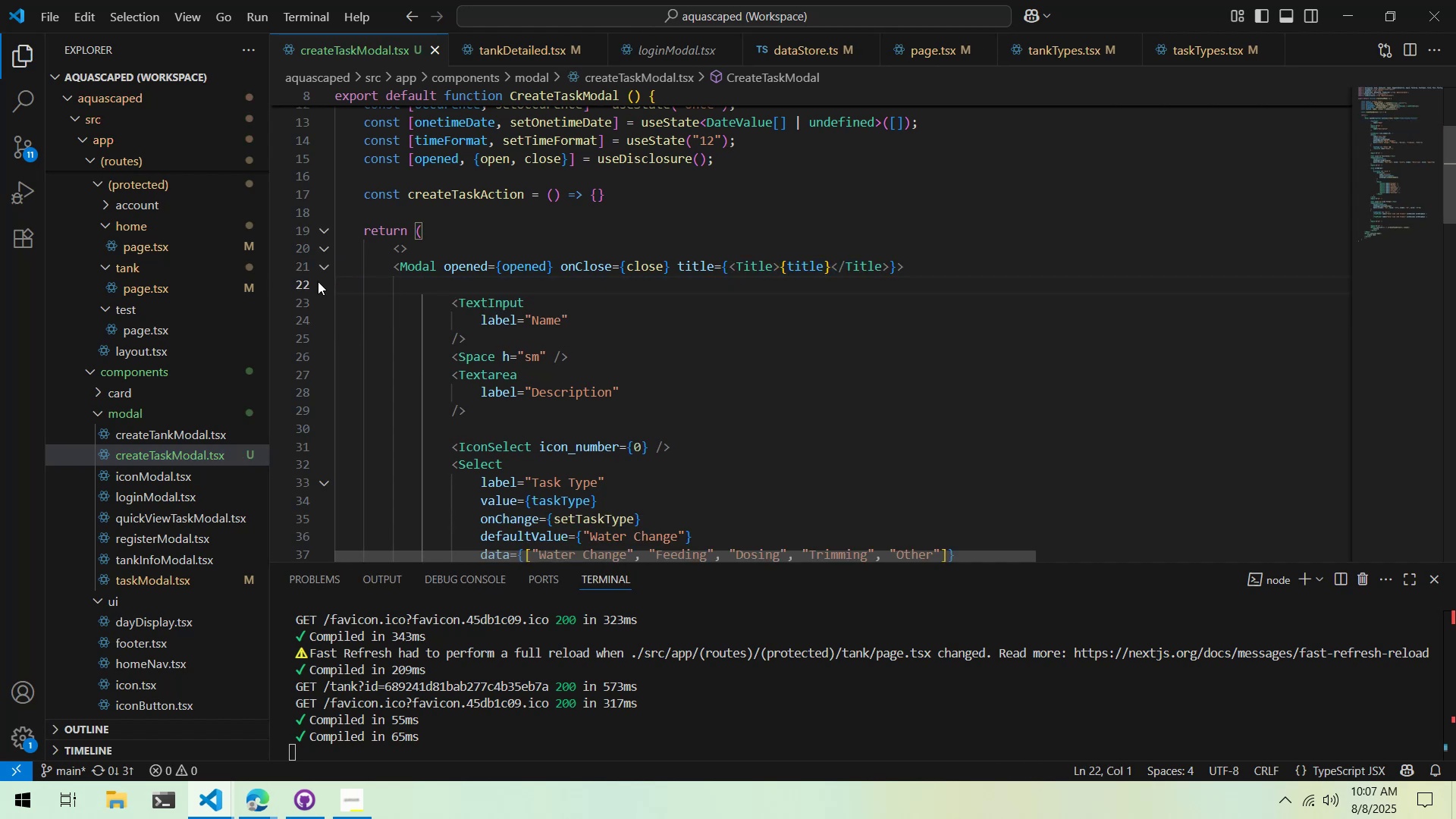 
key(Tab)
 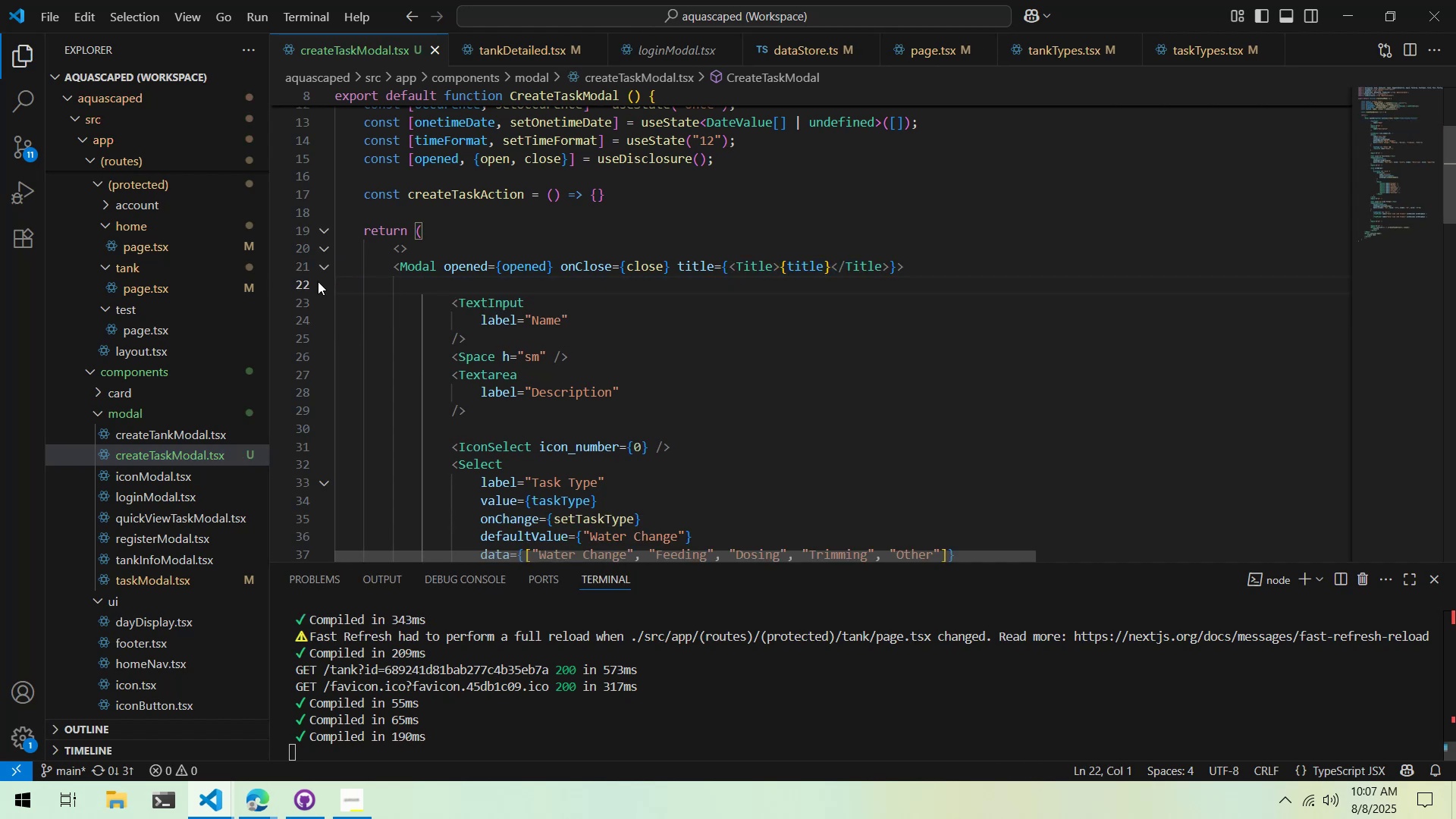 
key(Alt+AltLeft)
 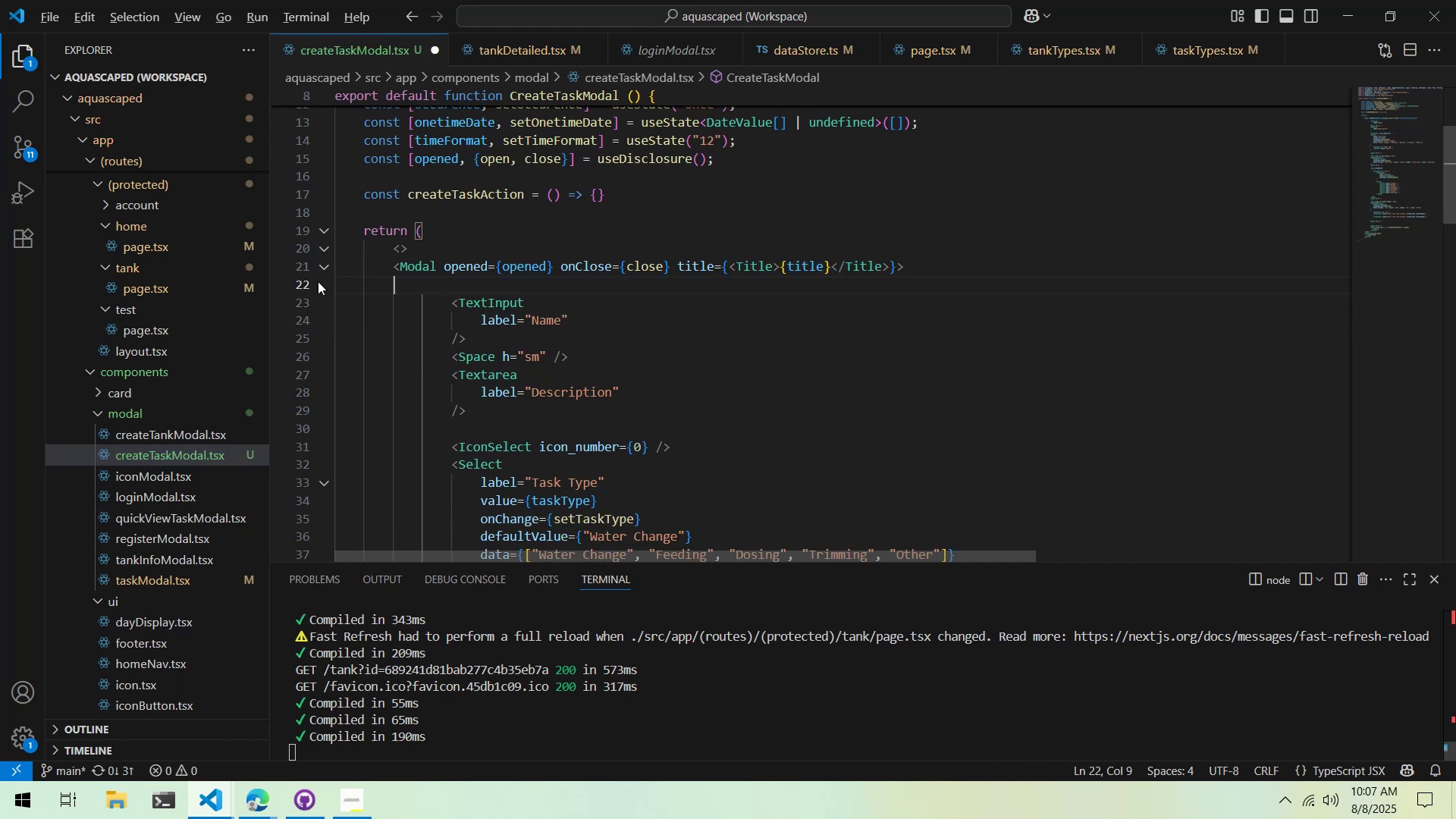 
key(Alt+Tab)
 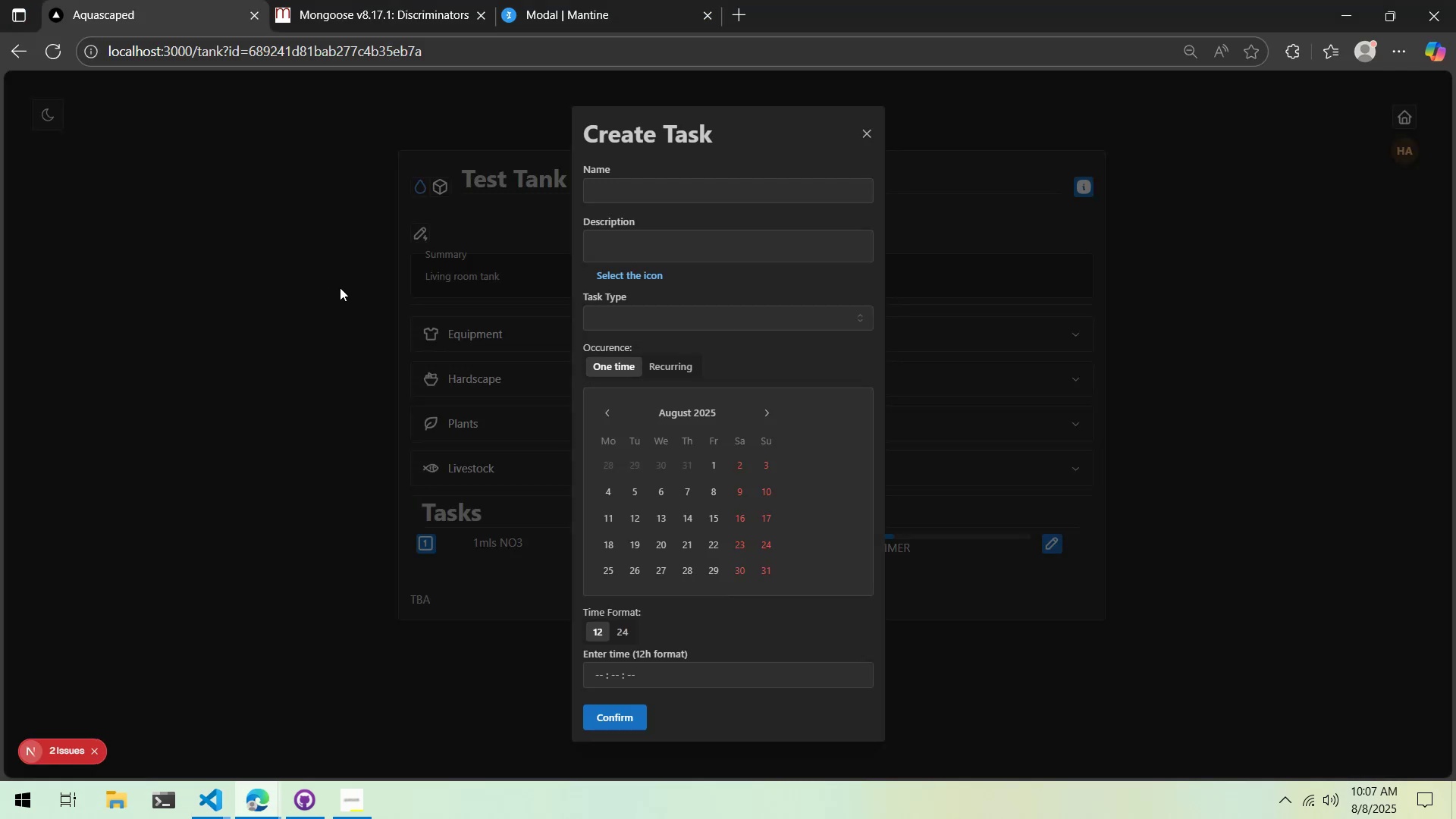 
scroll: coordinate [837, 278], scroll_direction: none, amount: 0.0
 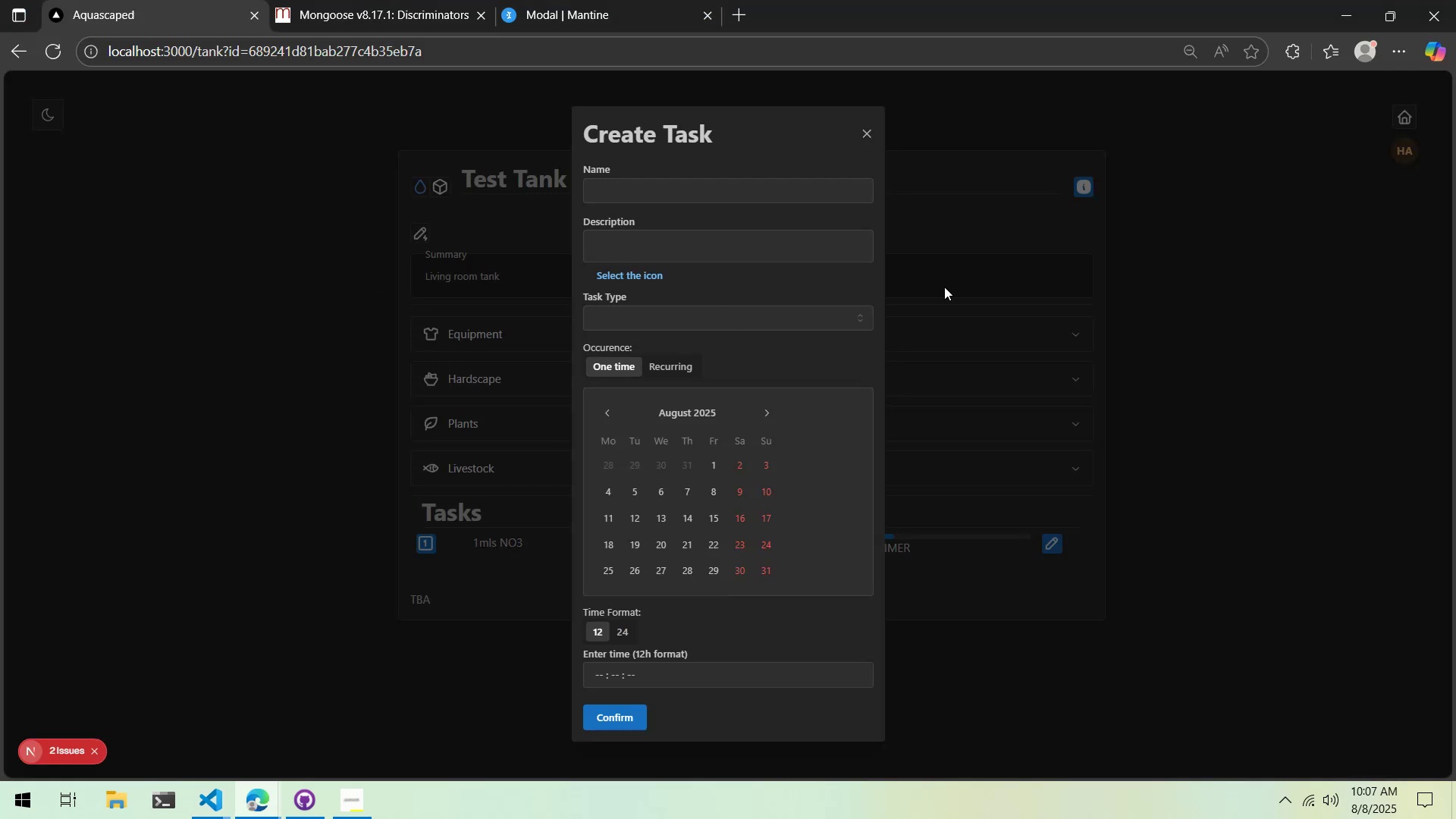 
left_click([944, 287])
 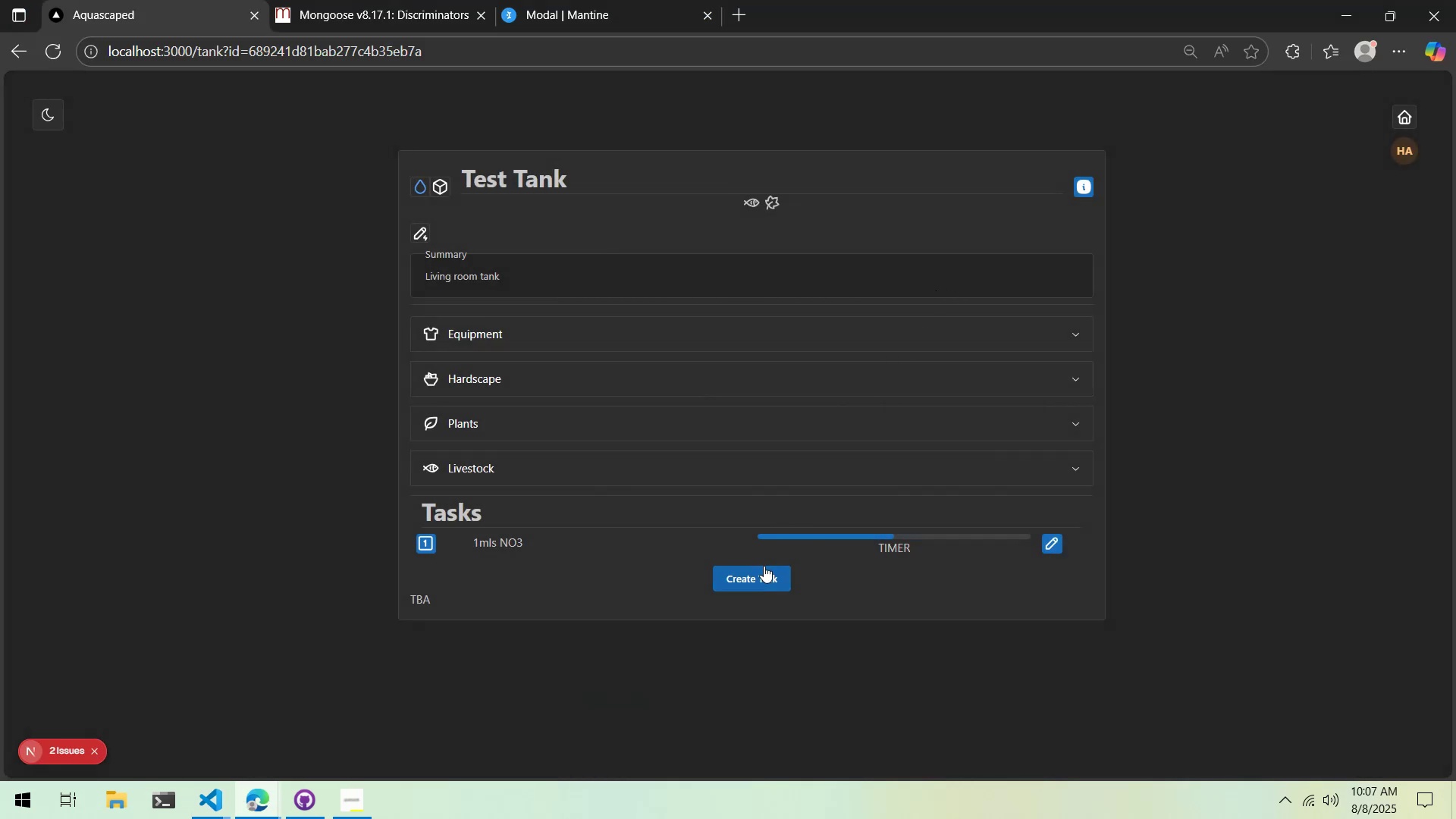 
double_click([759, 580])
 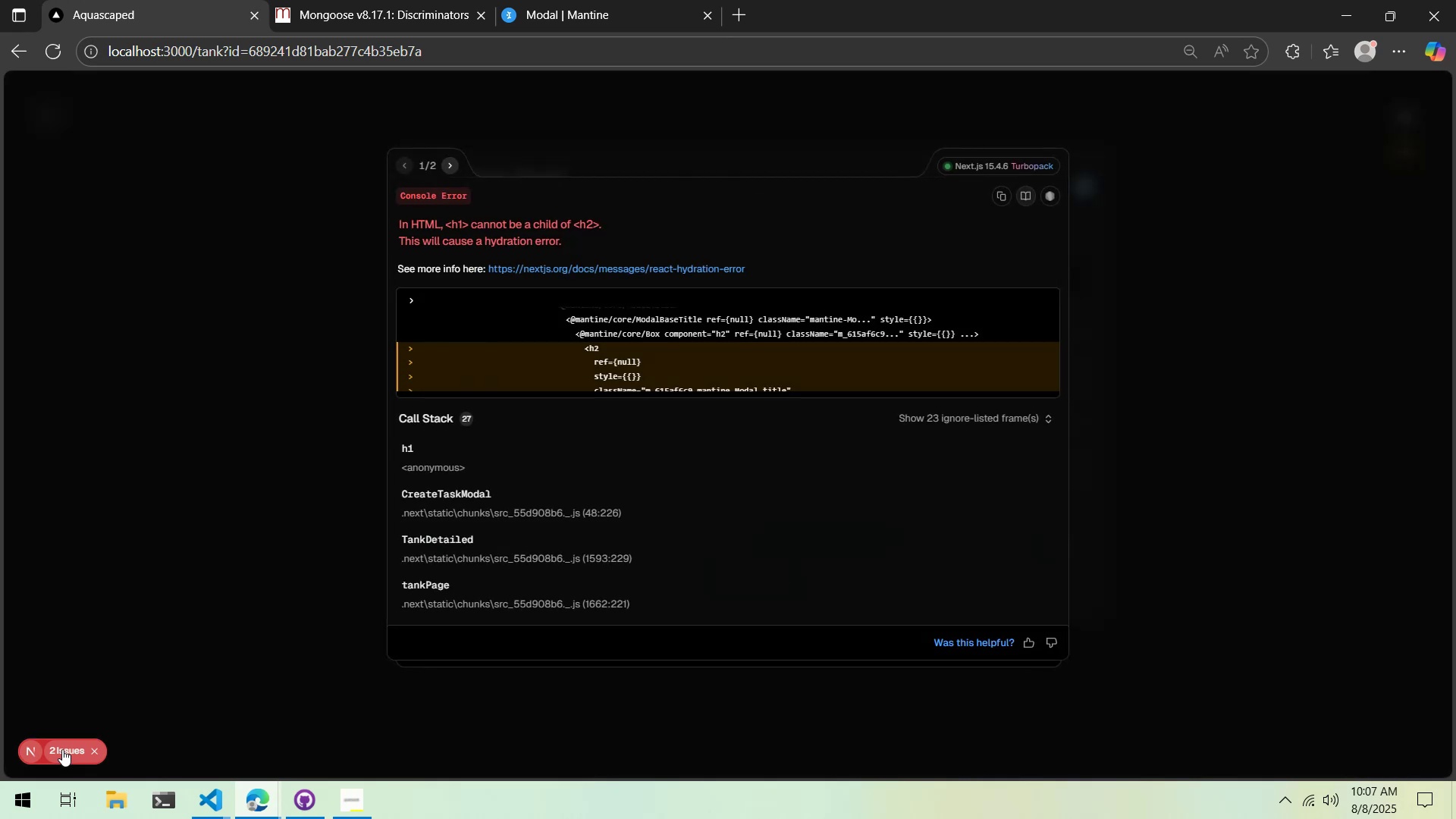 
left_click([62, 749])
 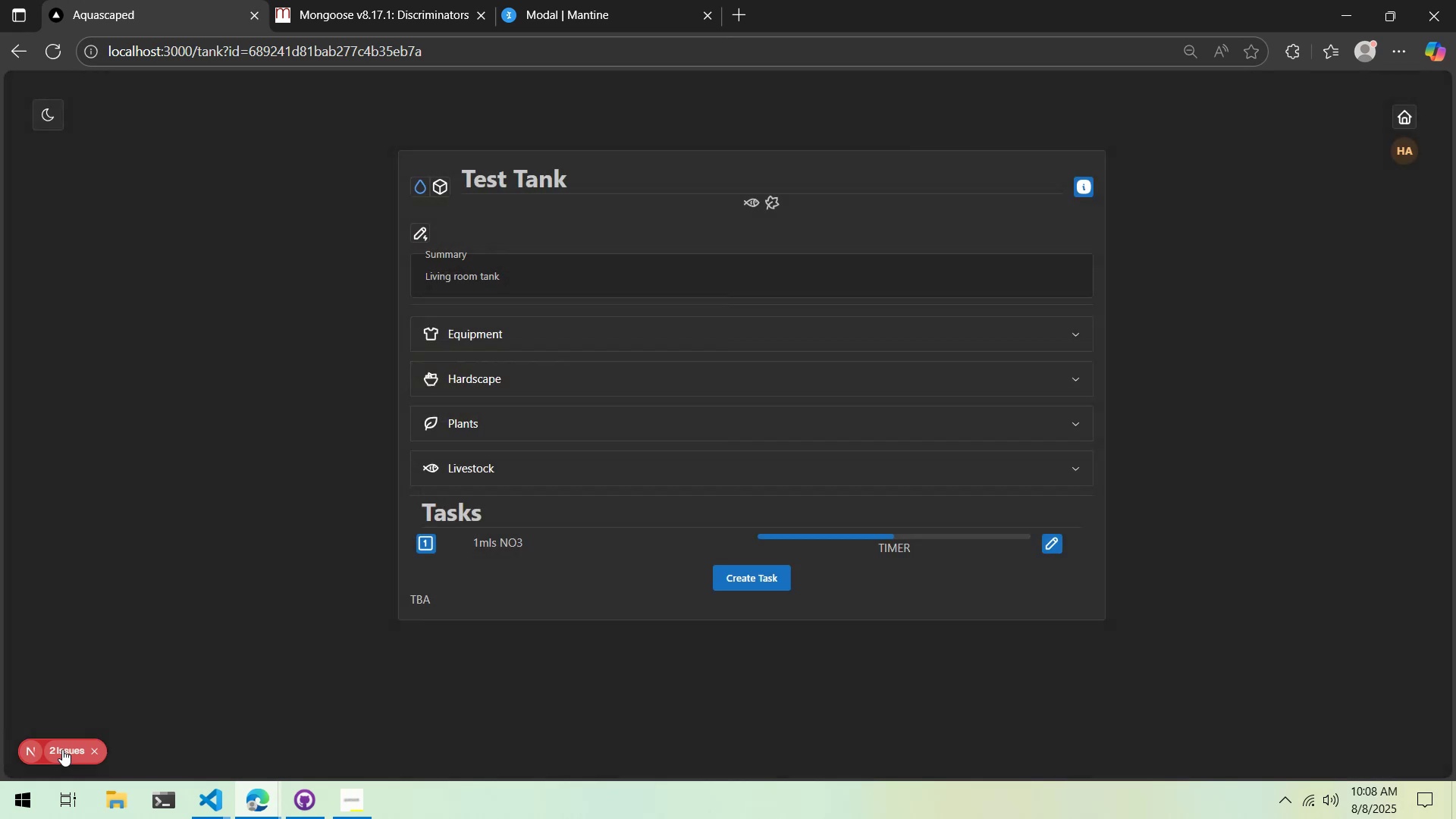 
key(Alt+AltLeft)
 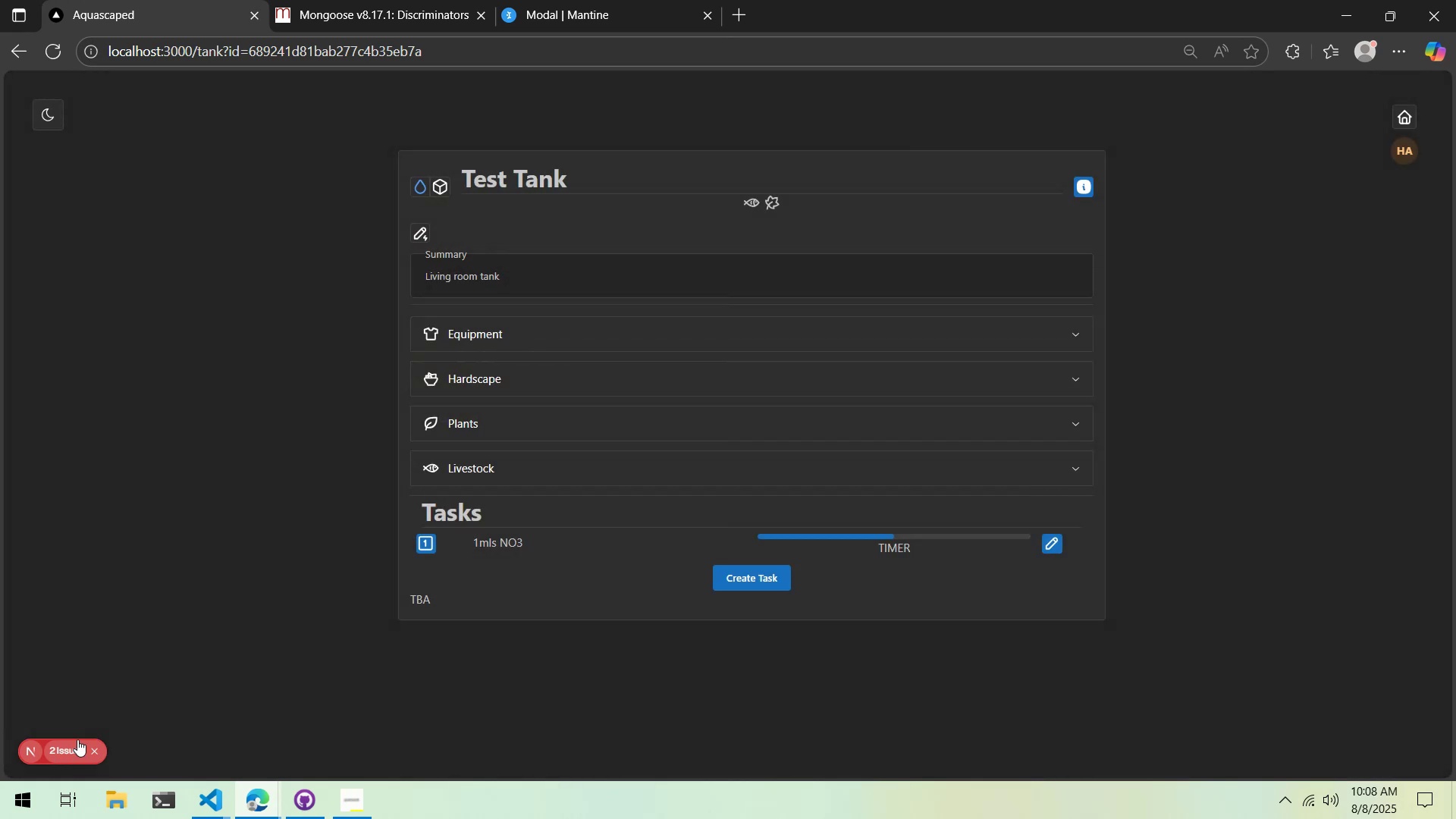 
key(Alt+Tab)
 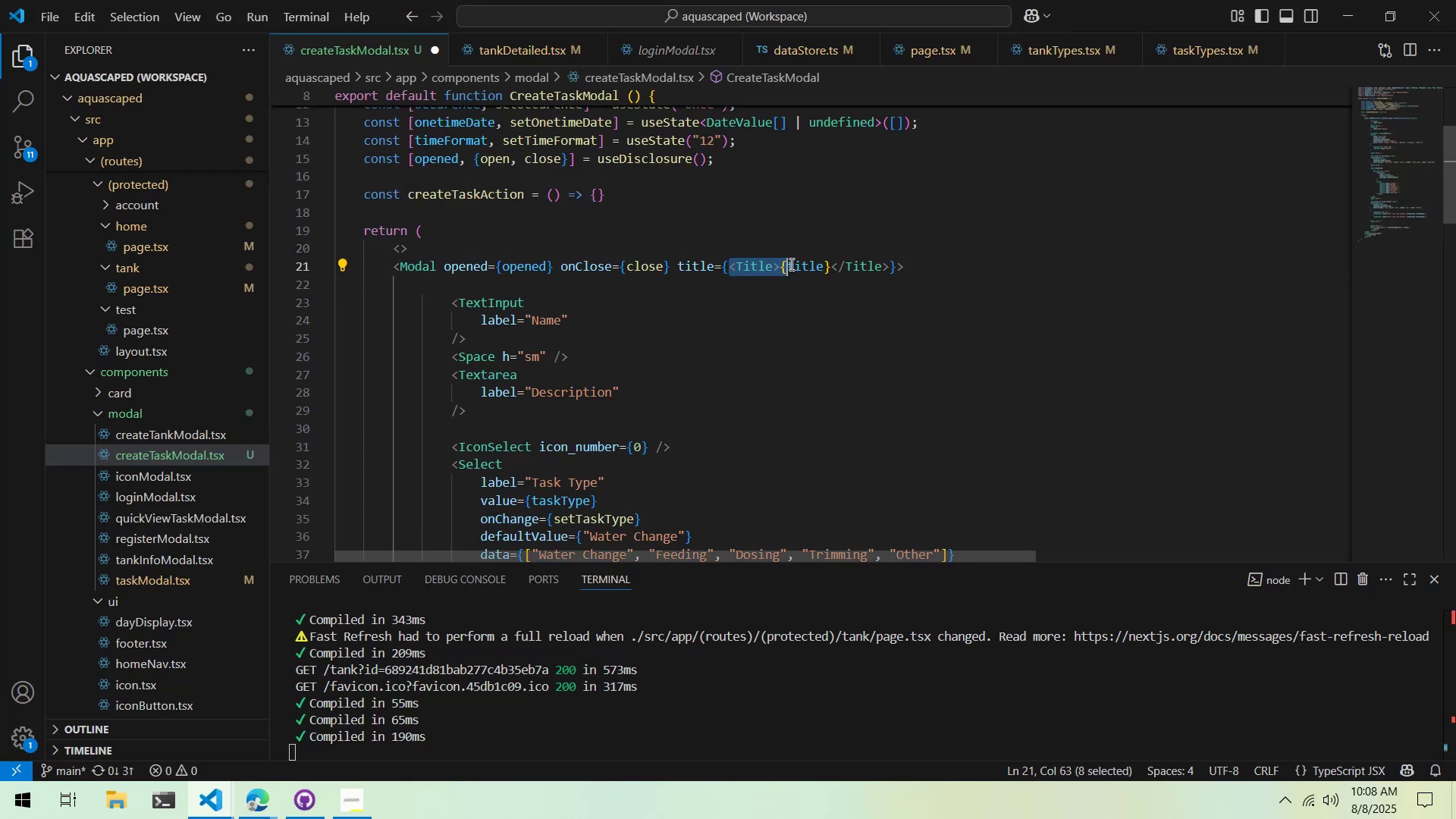 
key(Control+ControlLeft)
 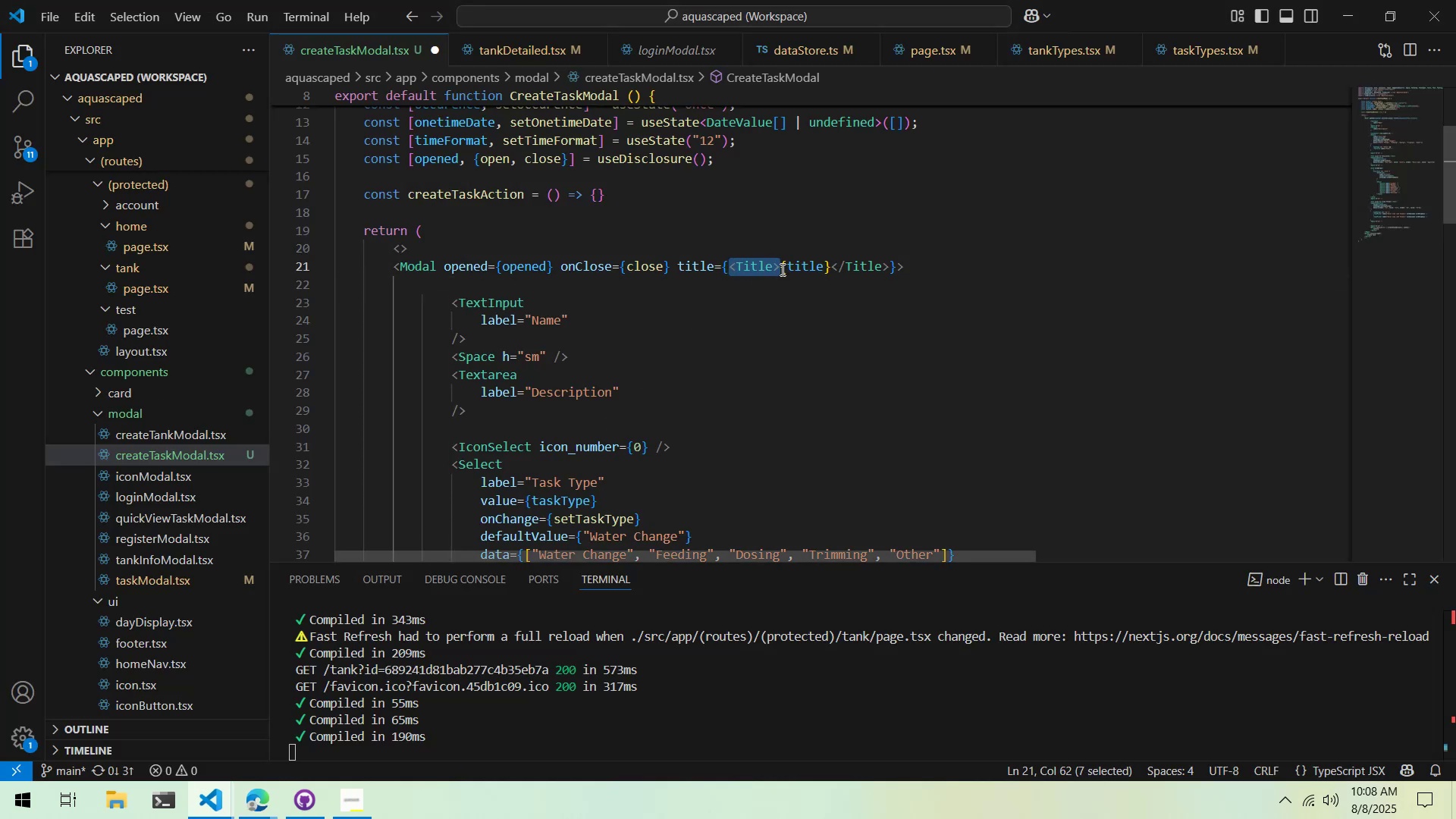 
key(Control+X)
 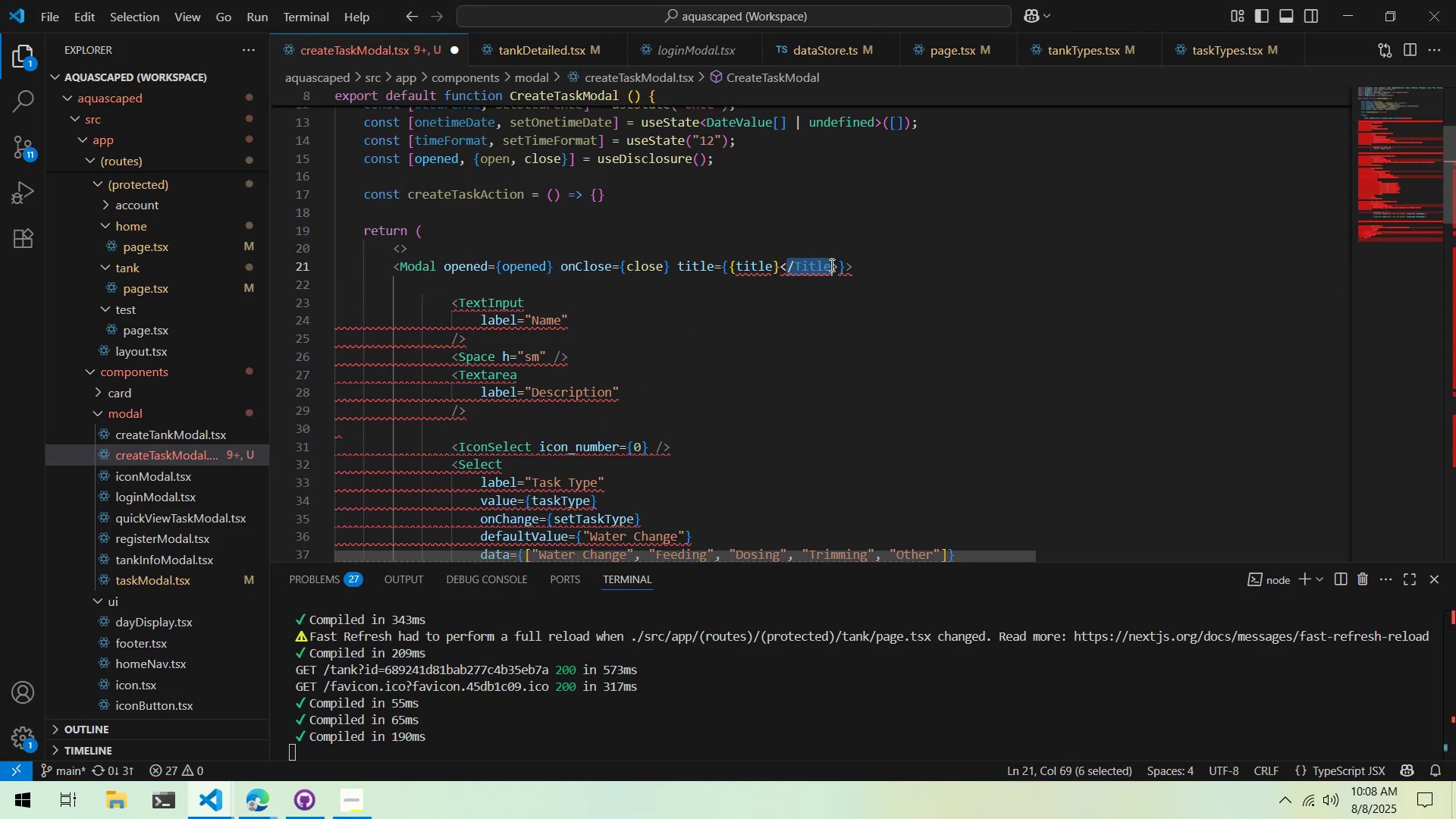 
key(Control+ControlLeft)
 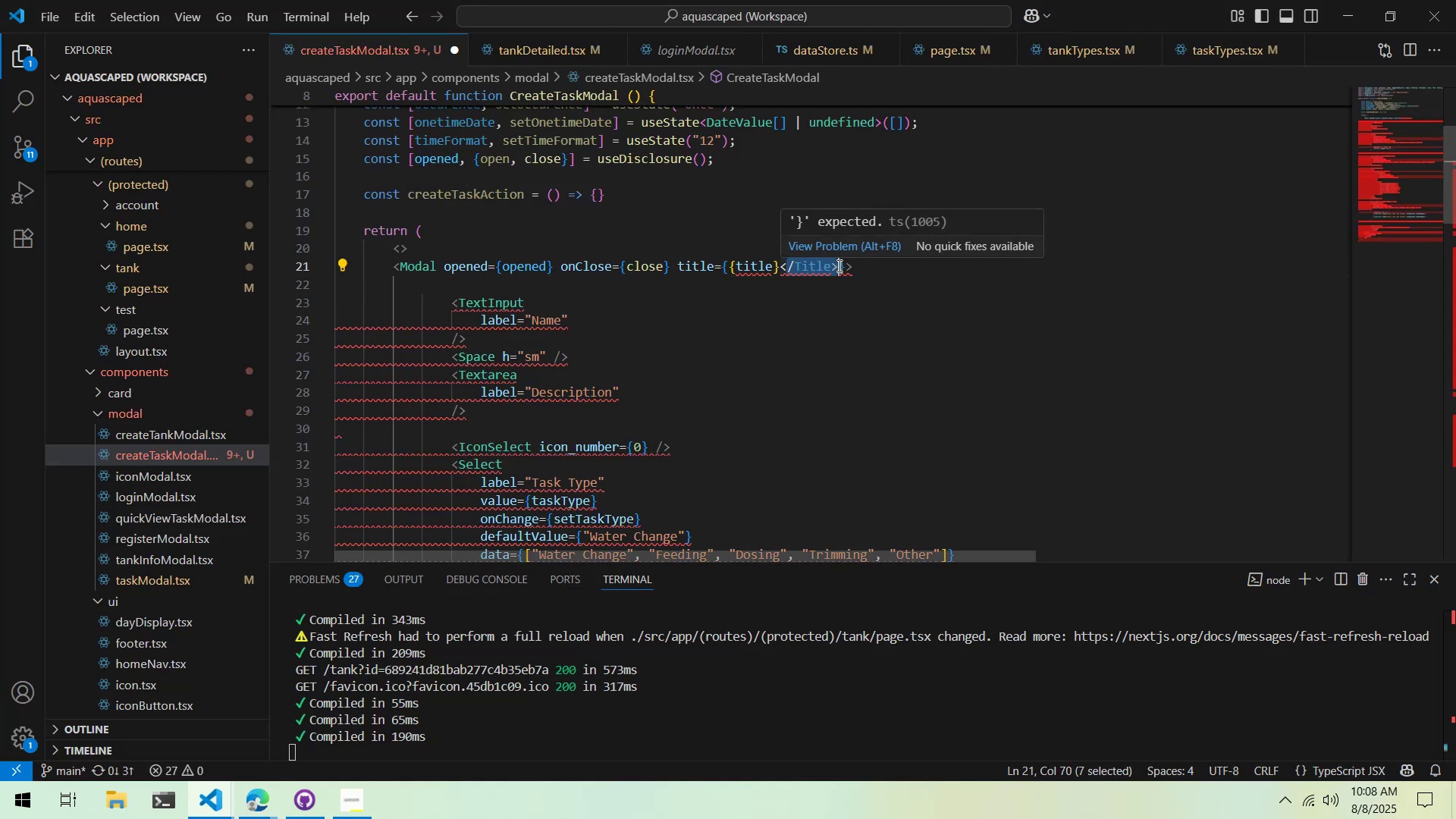 
key(Control+X)
 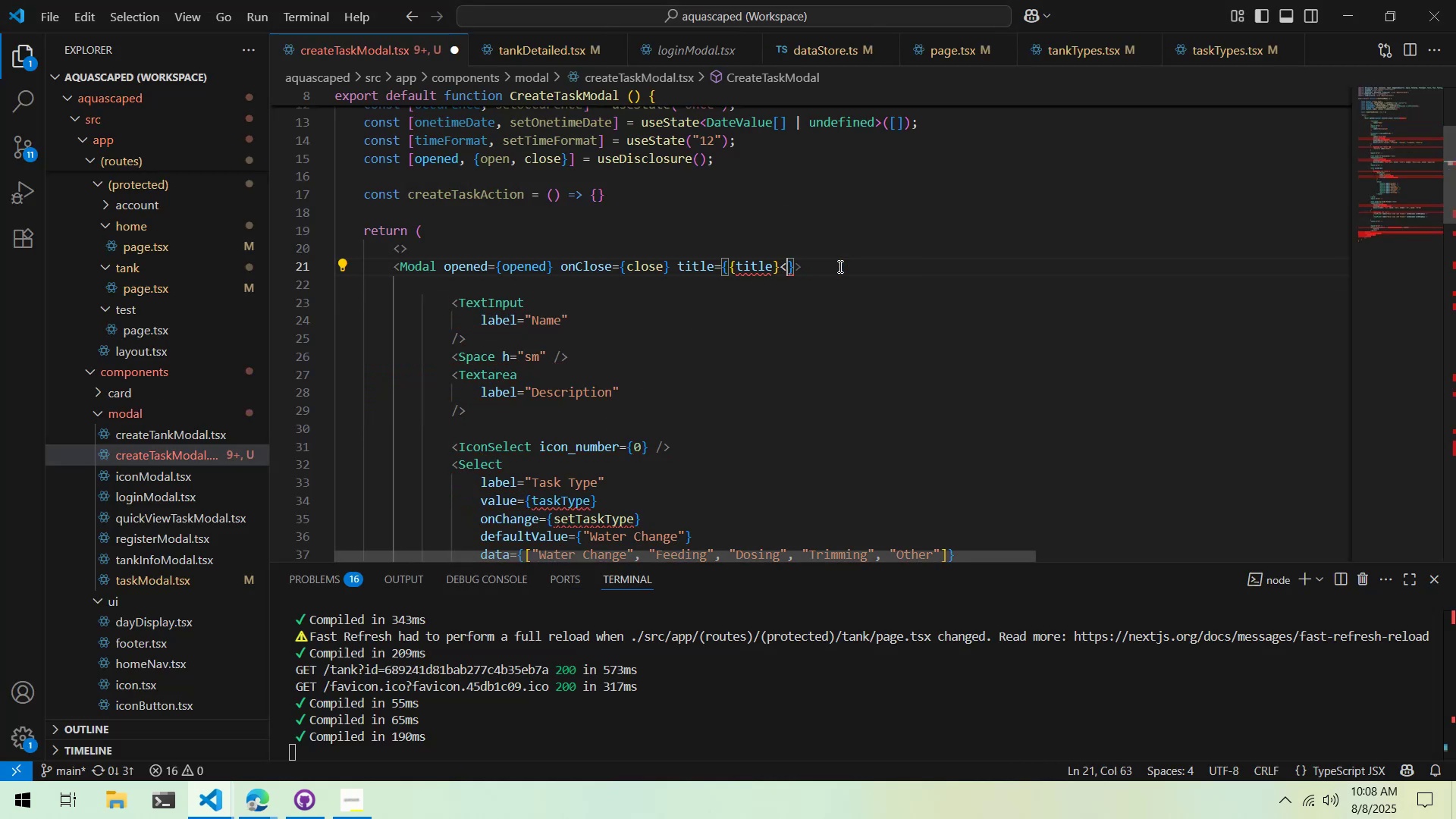 
key(Backslash)
 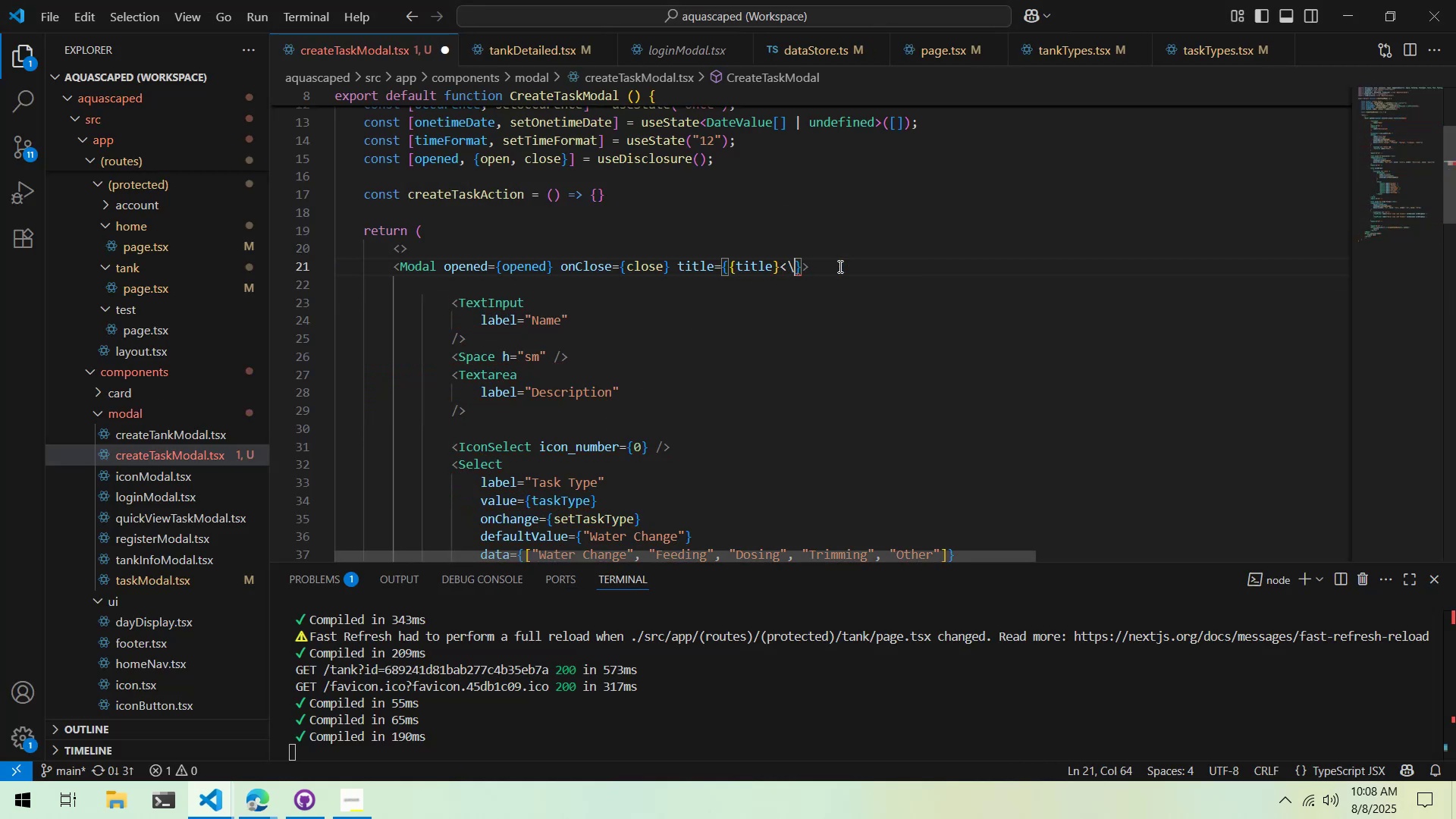 
key(Backspace)
 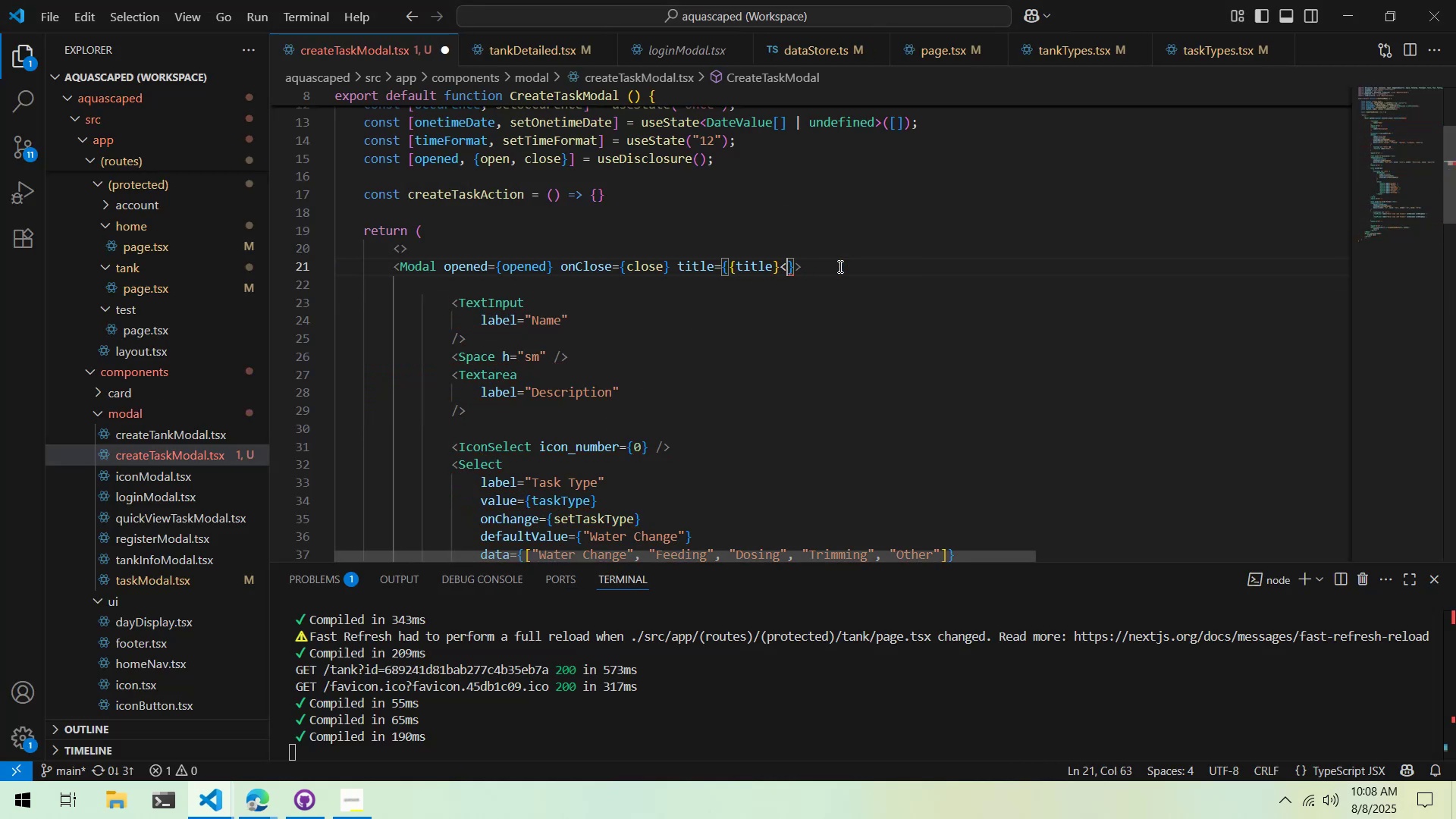 
key(Backspace)
 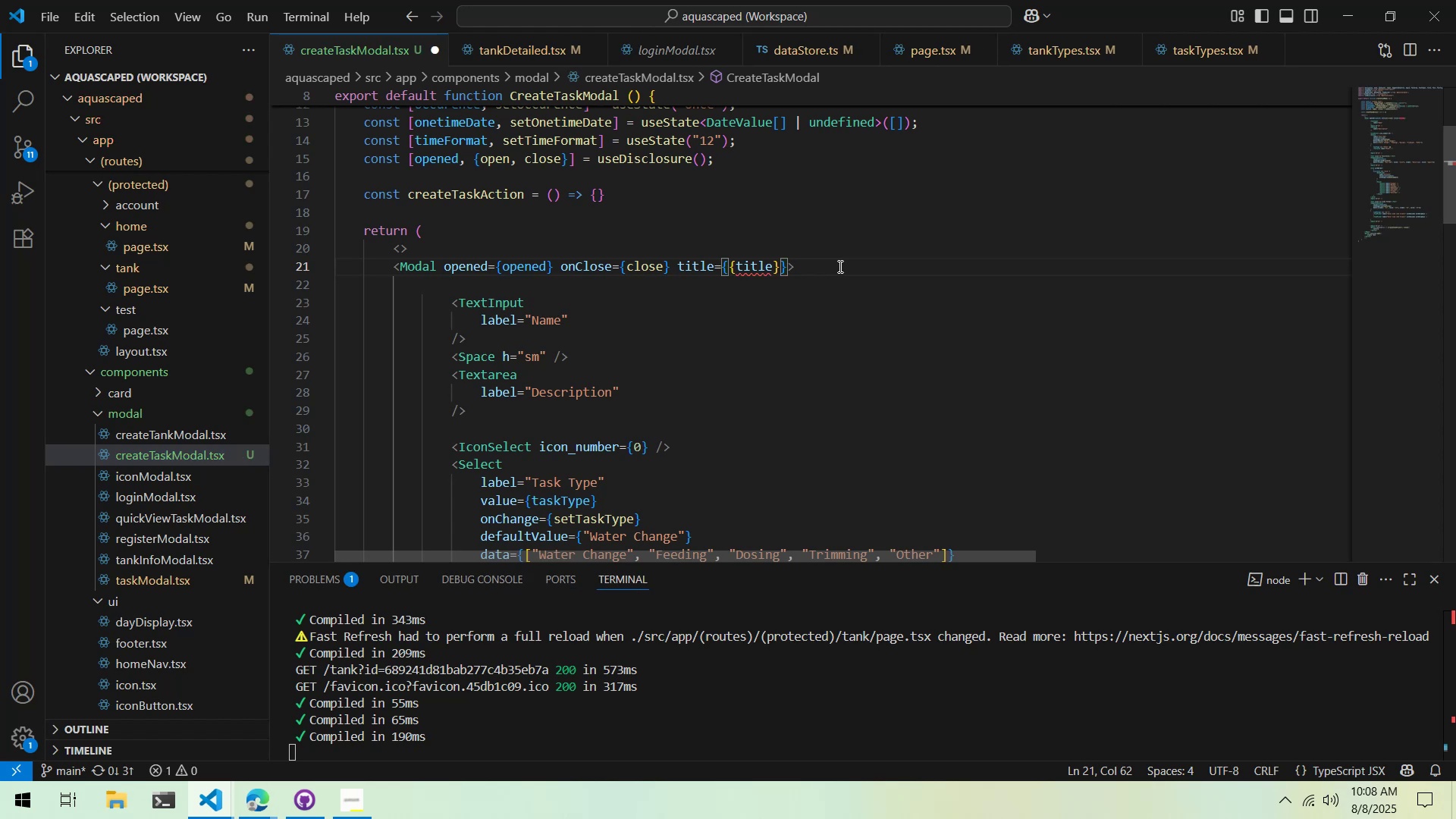 
key(Backspace)
 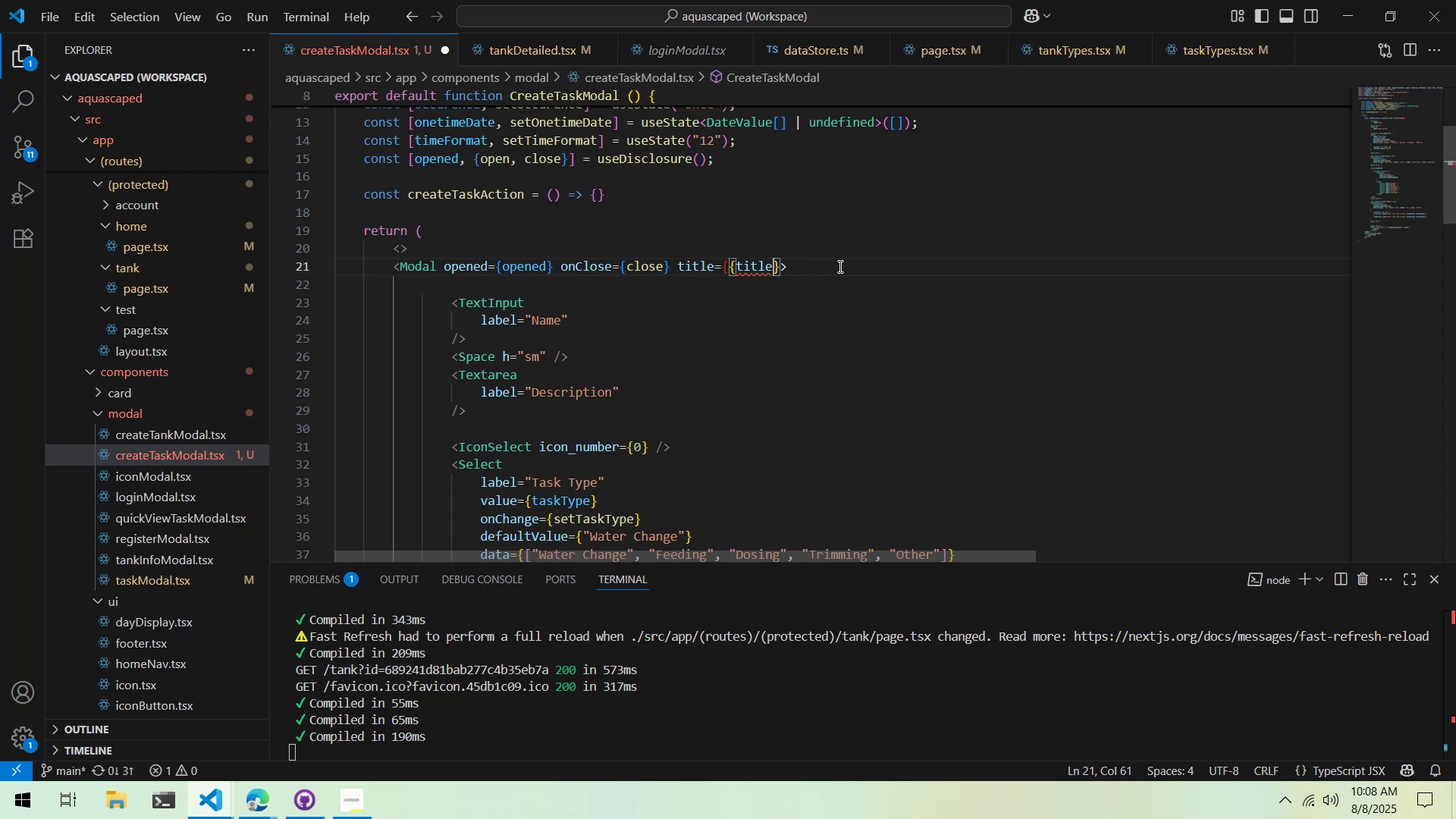 
key(Control+ArrowLeft)
 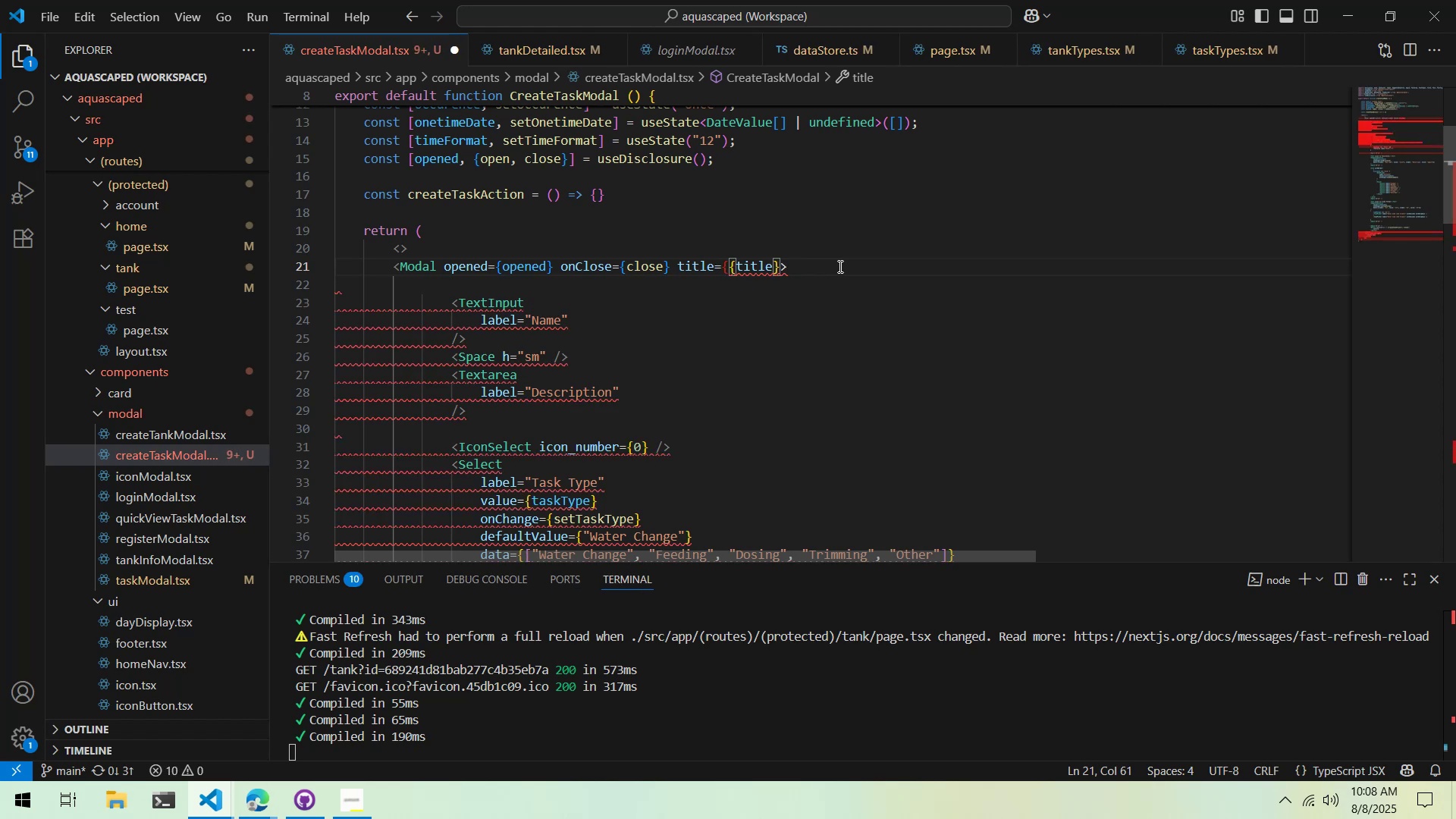 
key(Control+ControlLeft)
 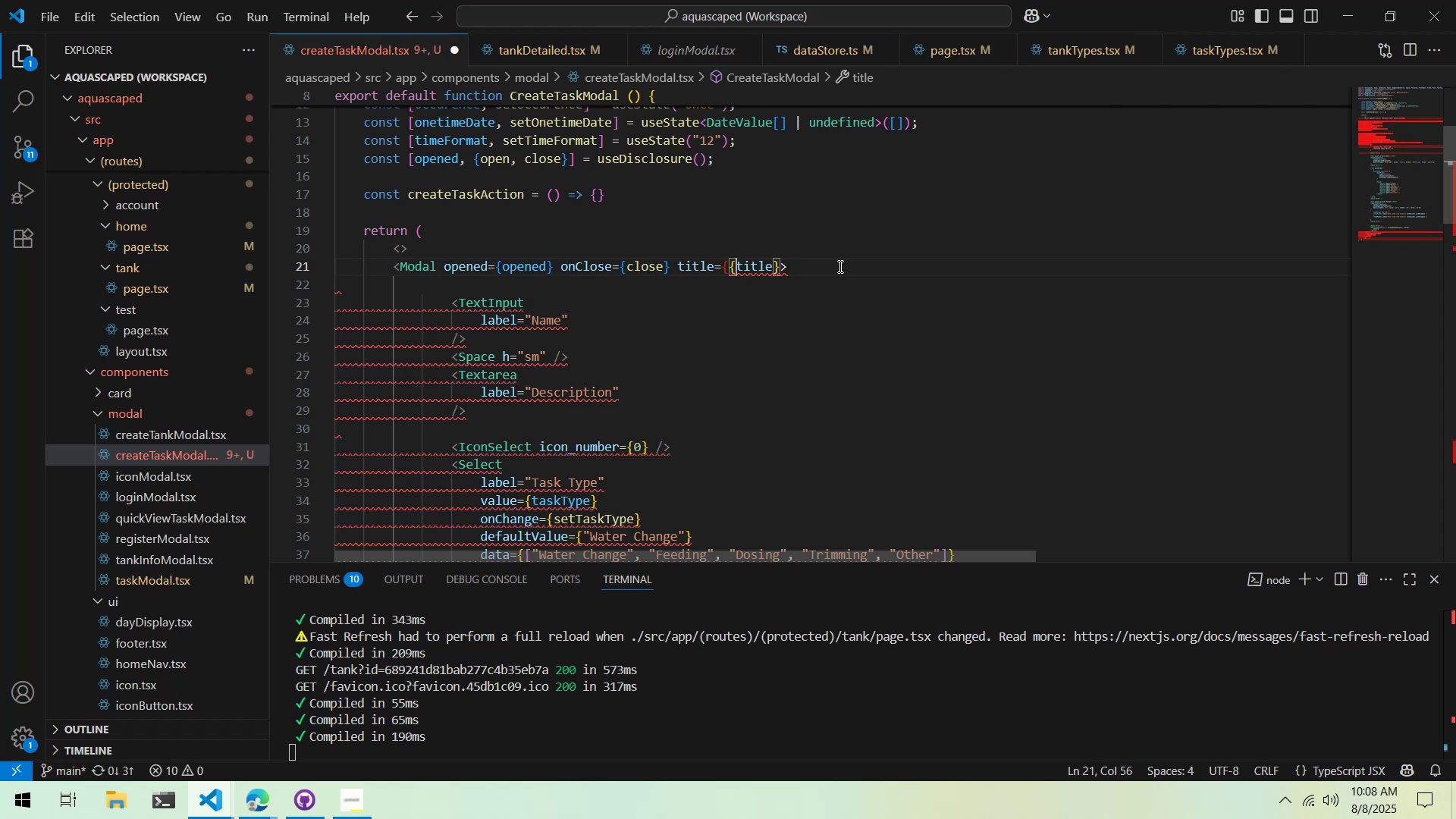 
key(ArrowLeft)
 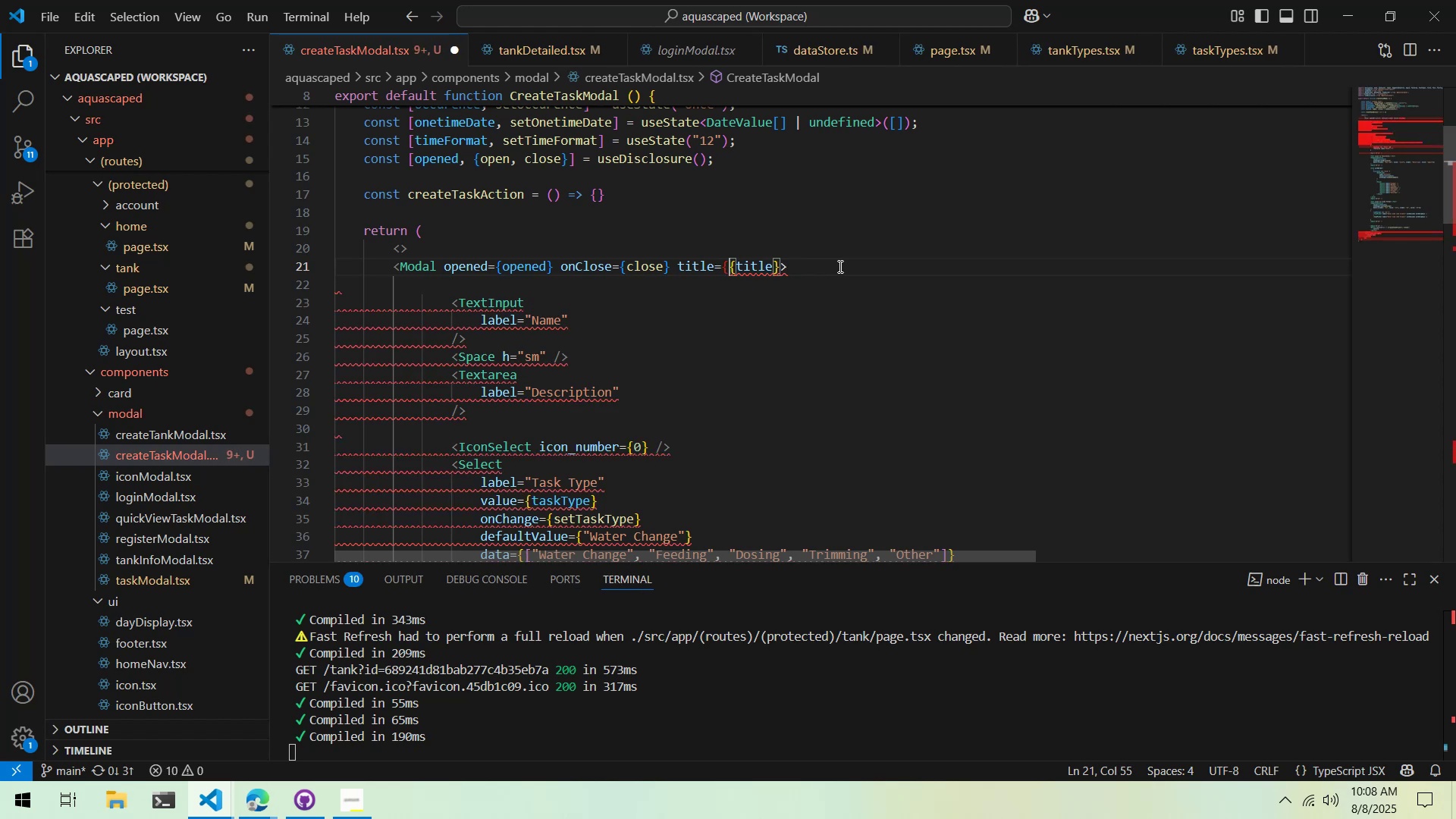 
key(ArrowLeft)
 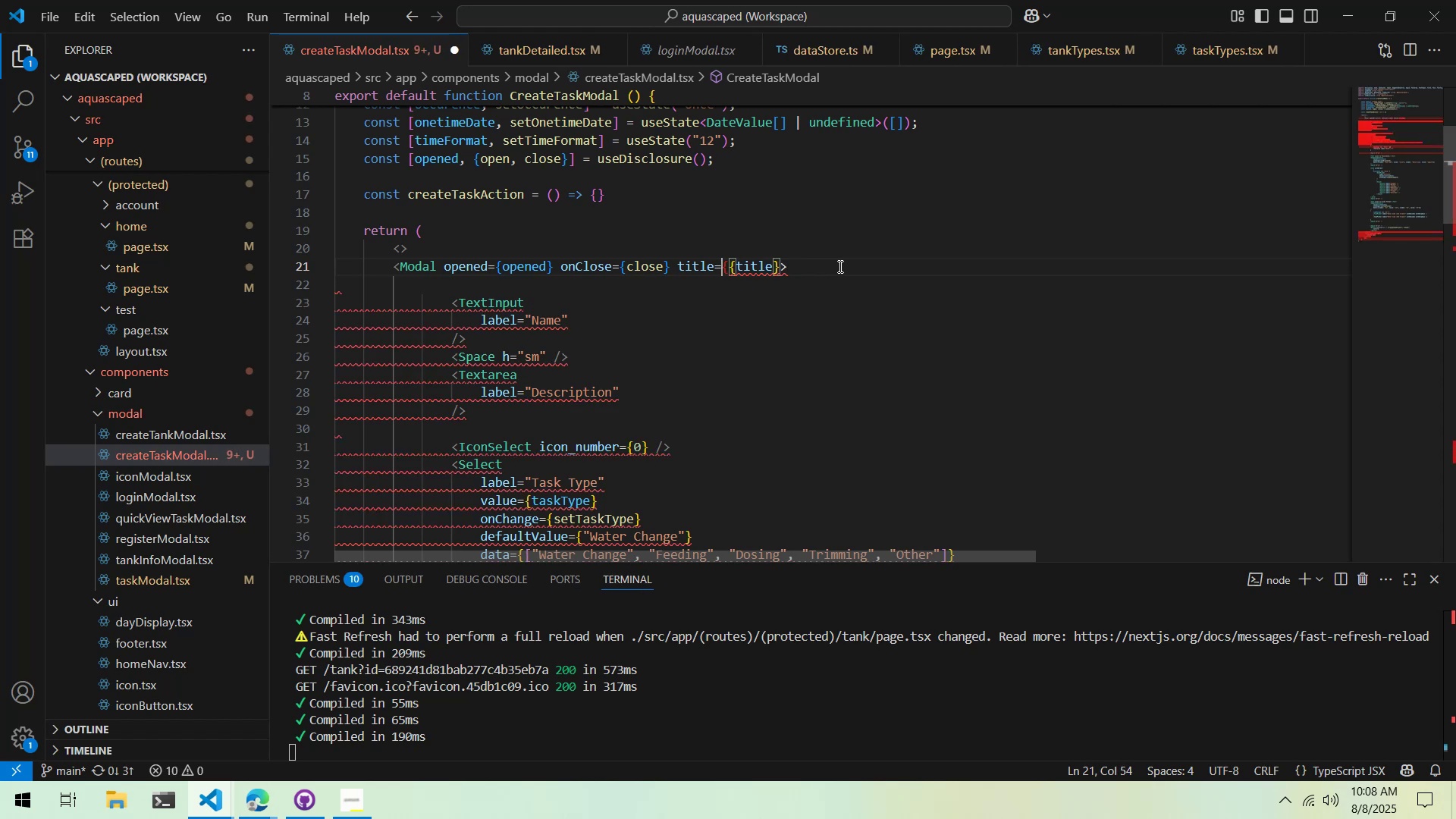 
key(Control+ControlLeft)
 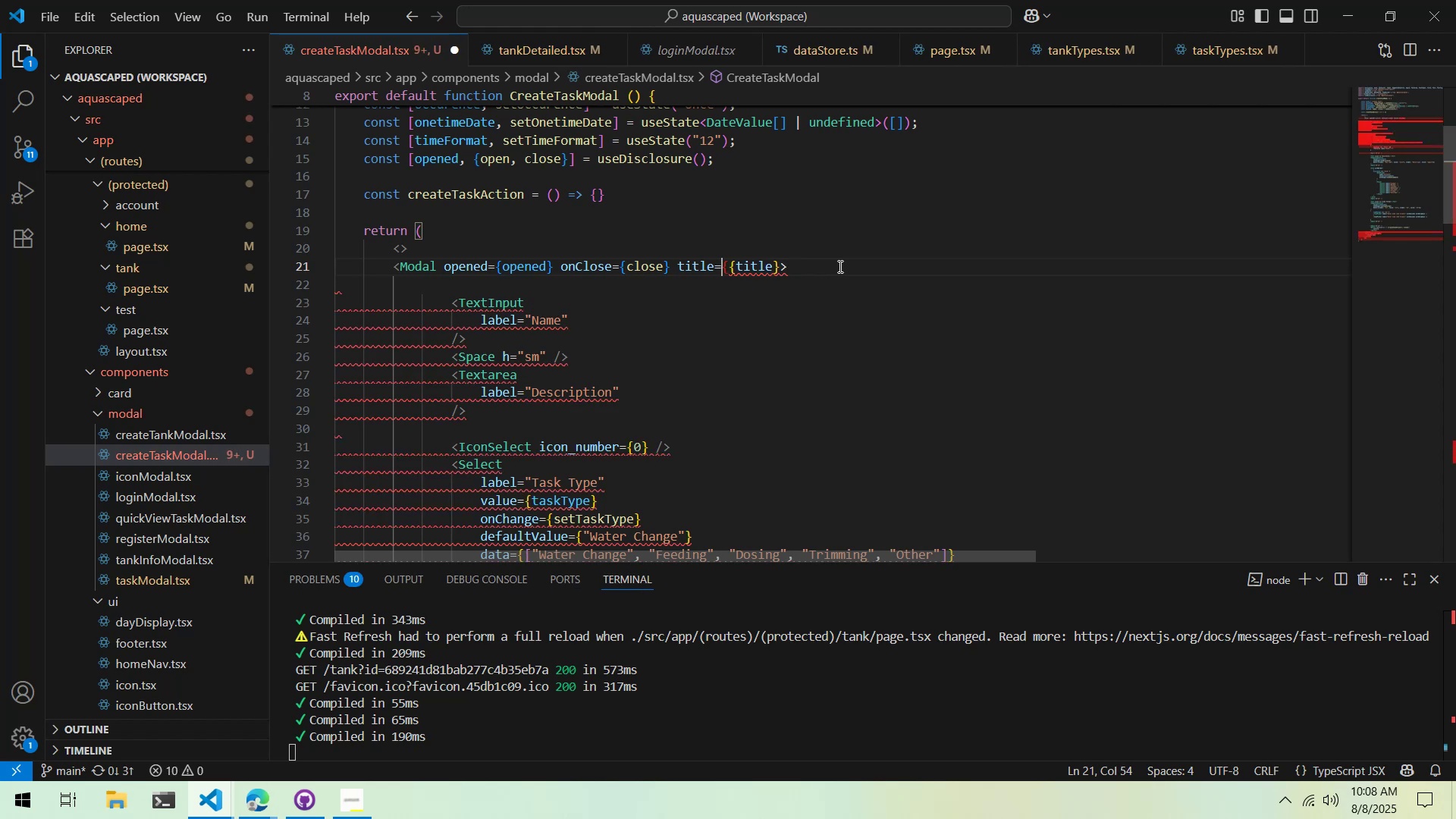 
key(Control+ControlLeft)
 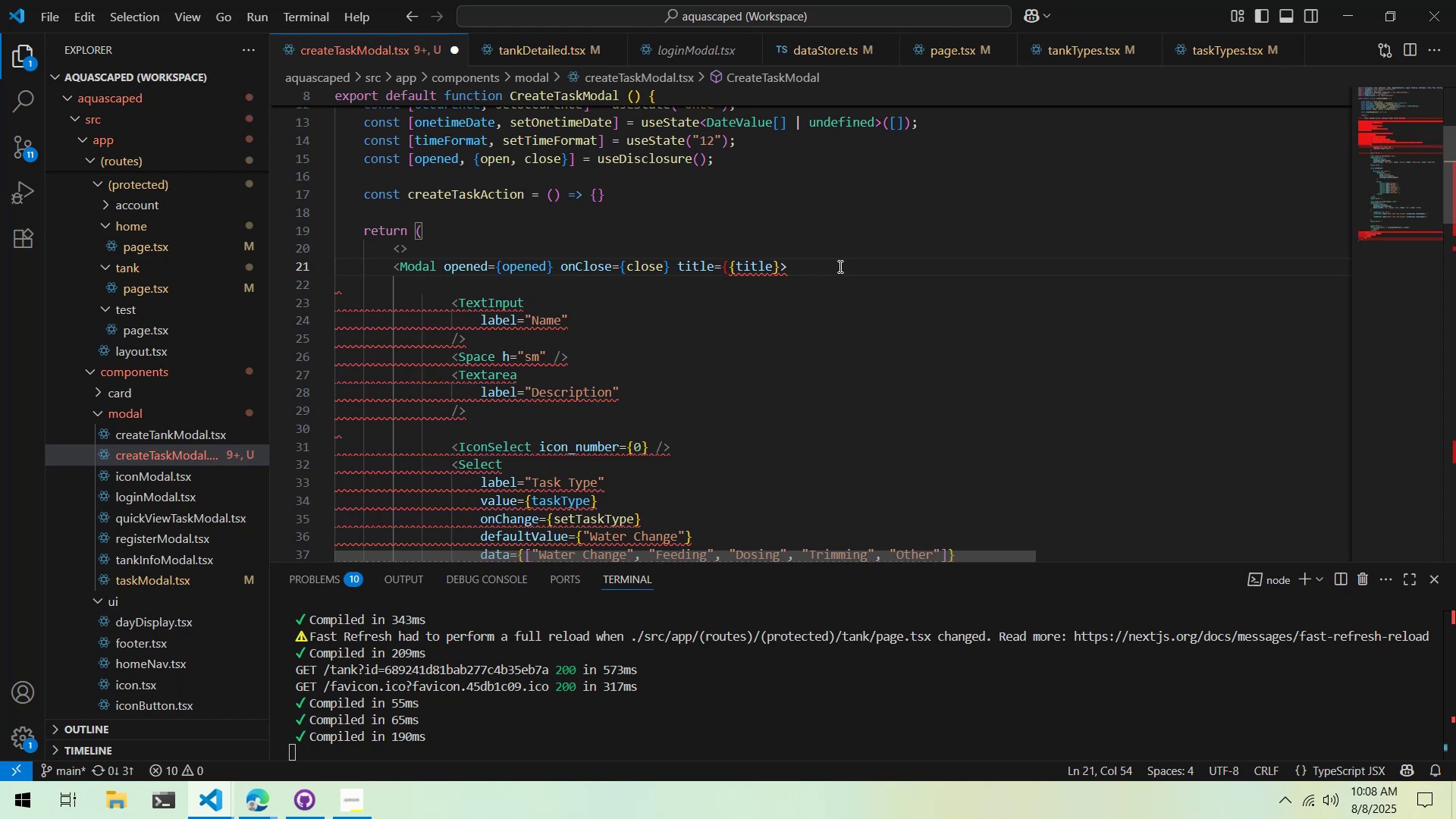 
key(Control+ArrowRight)
 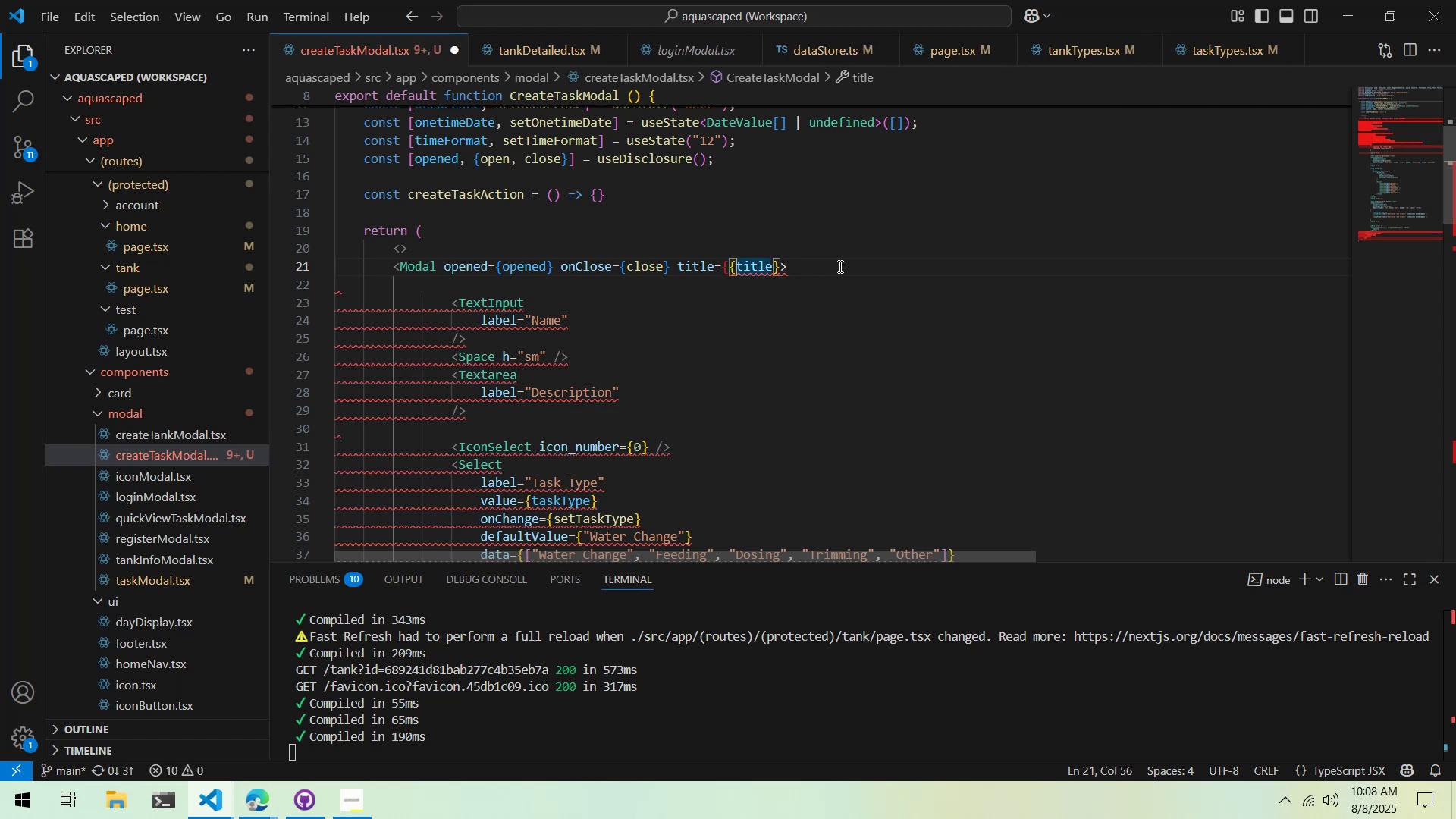 
key(ArrowRight)
 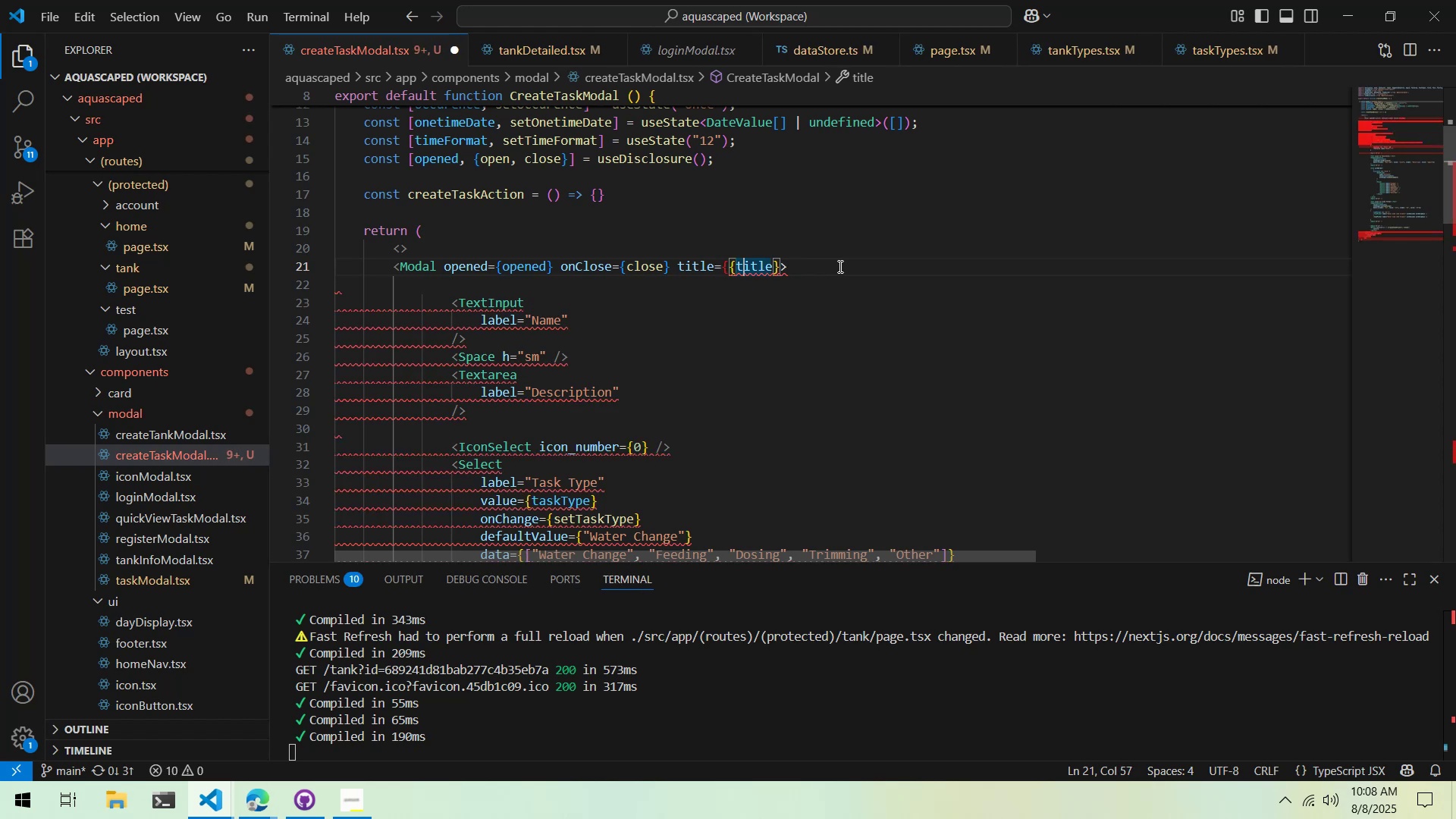 
key(ArrowLeft)
 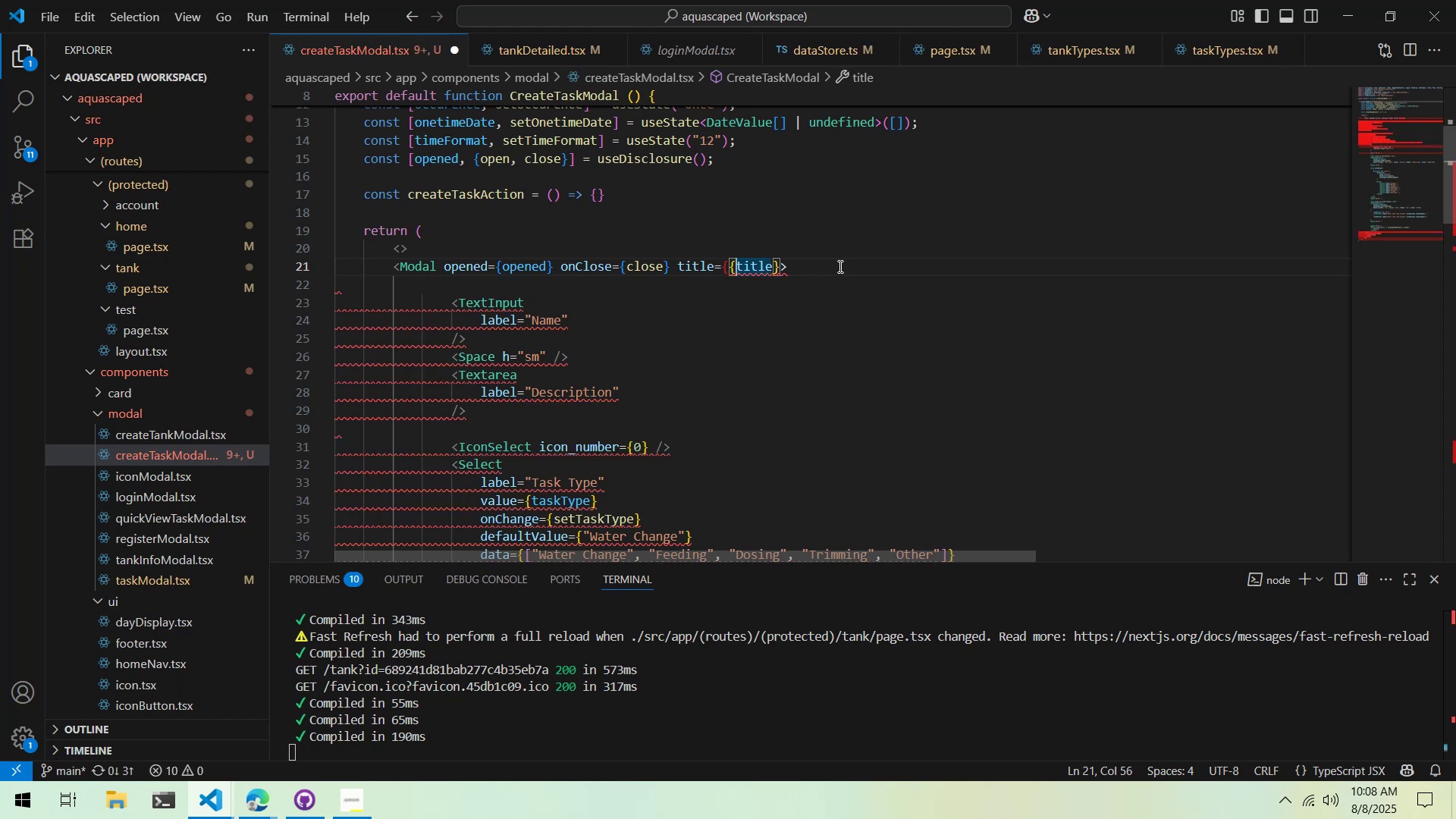 
key(Backspace)
 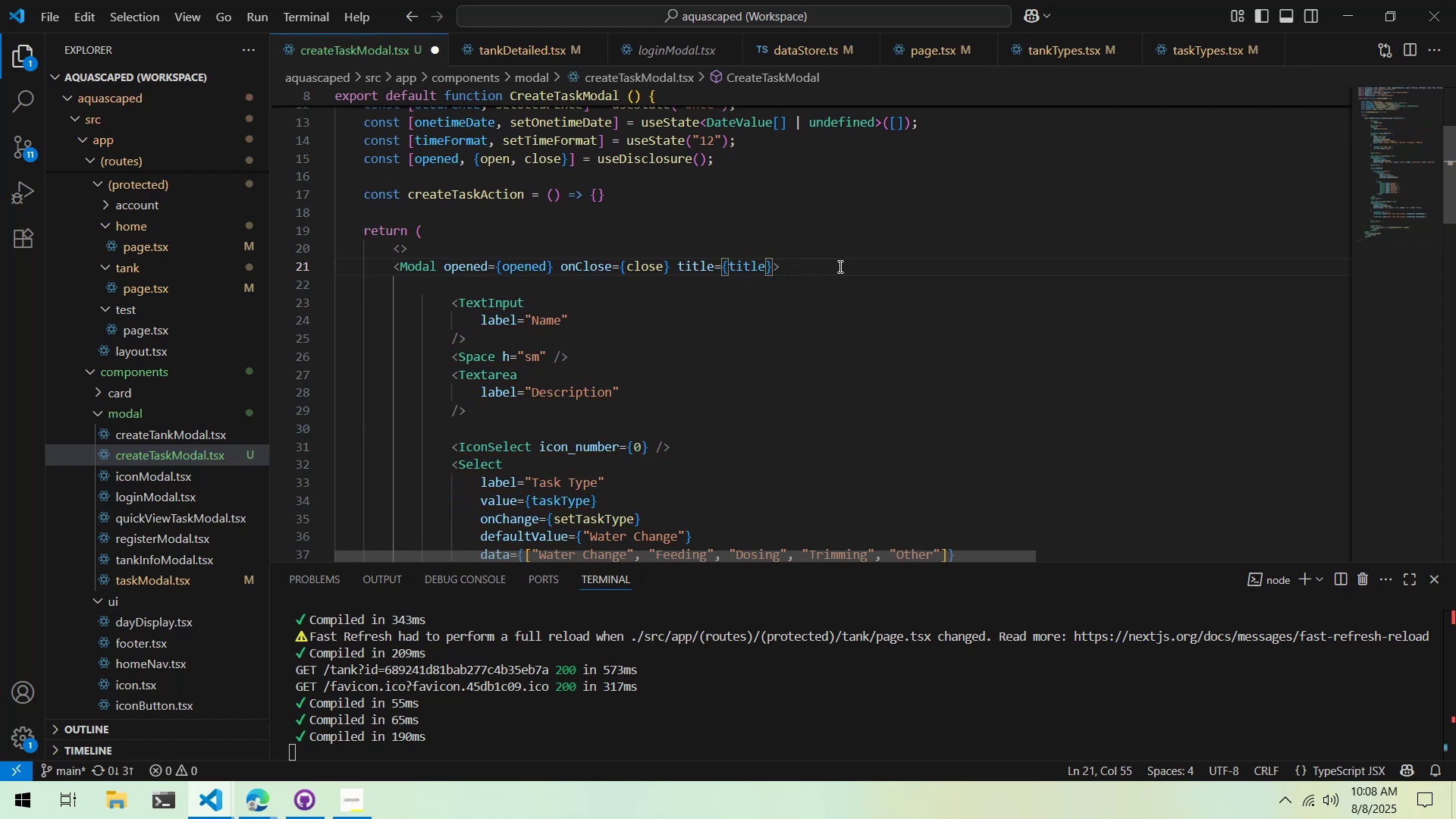 
key(Control+S)
 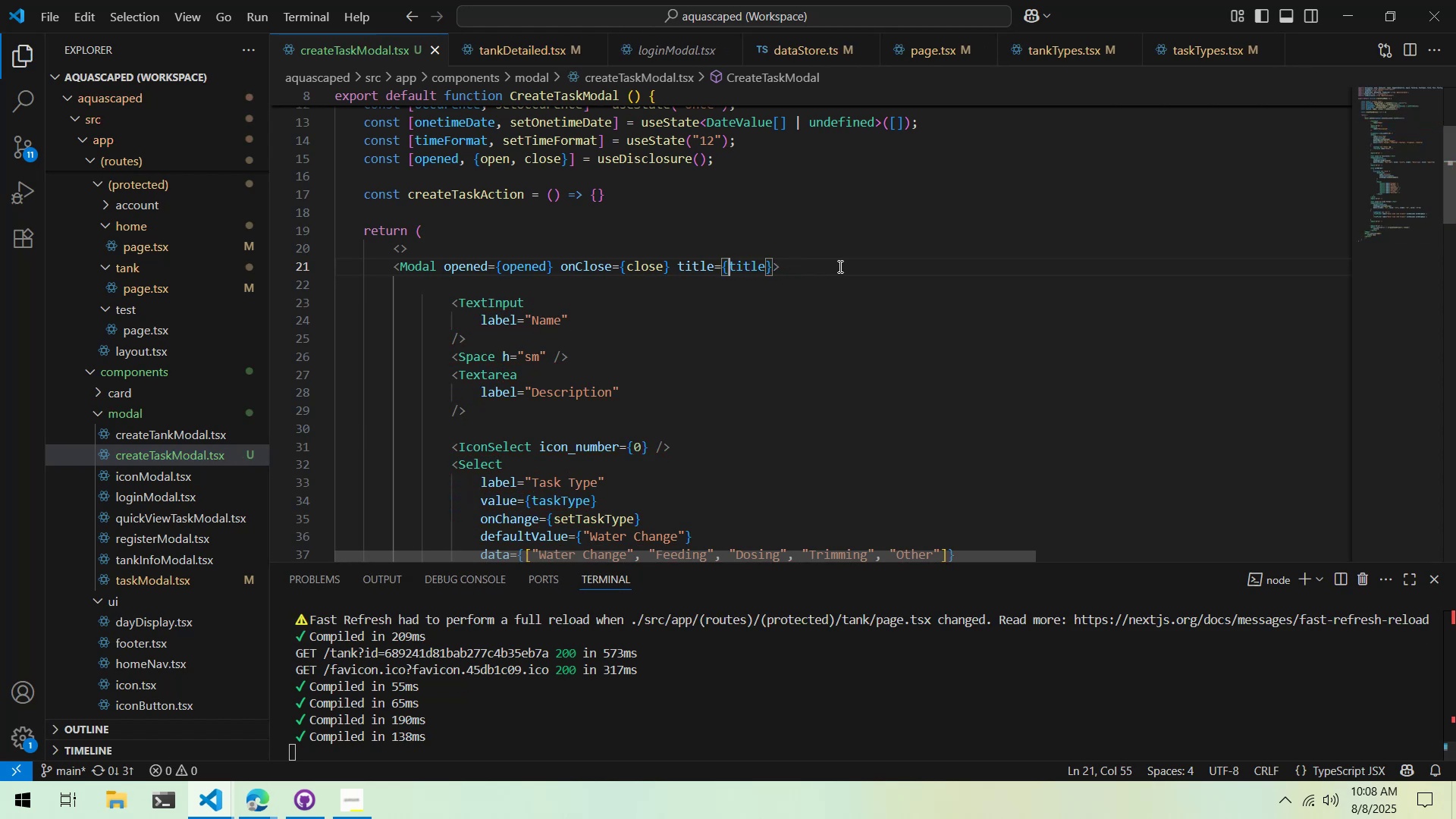 
key(Alt+AltLeft)
 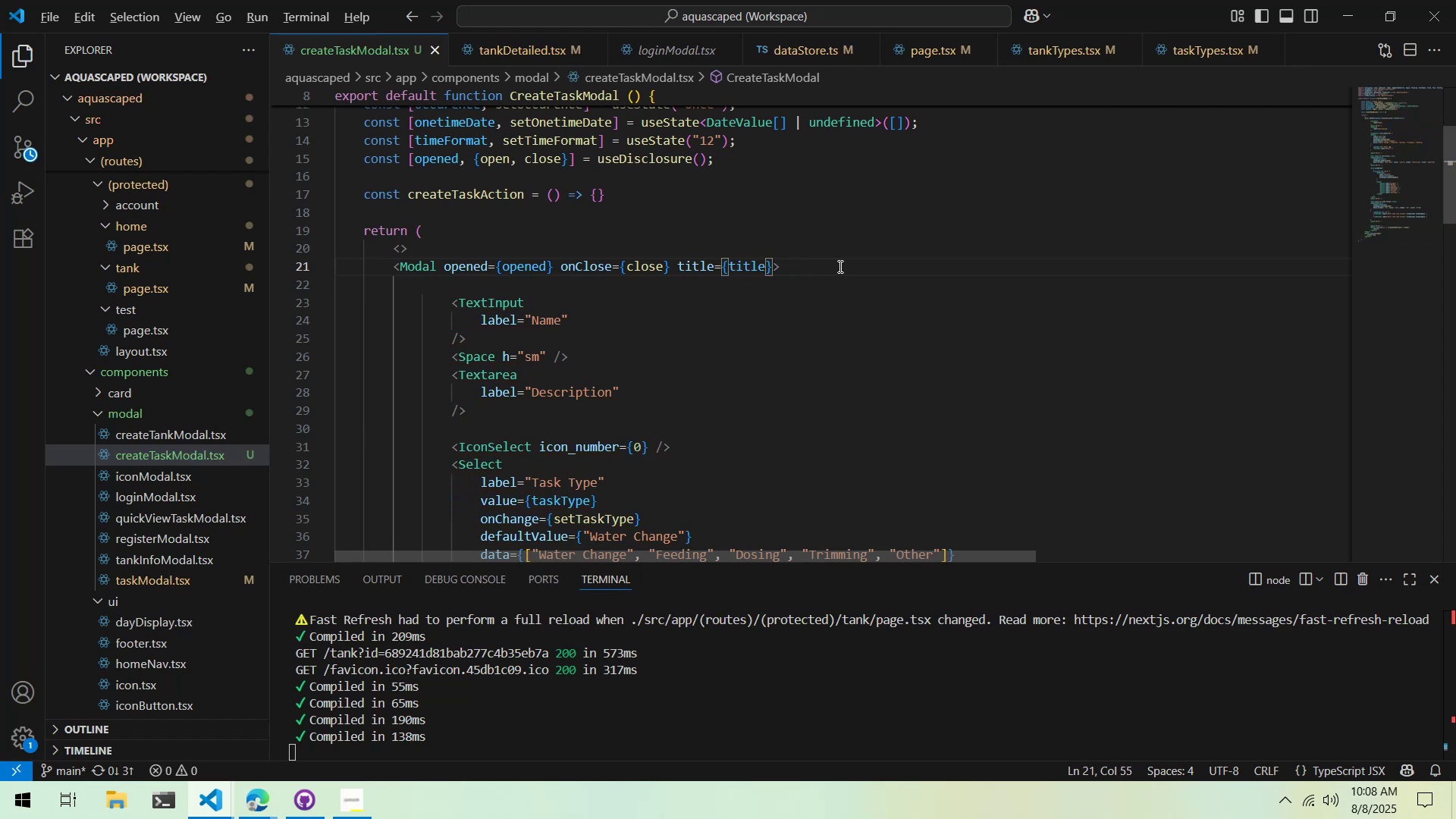 
key(Alt+Tab)
 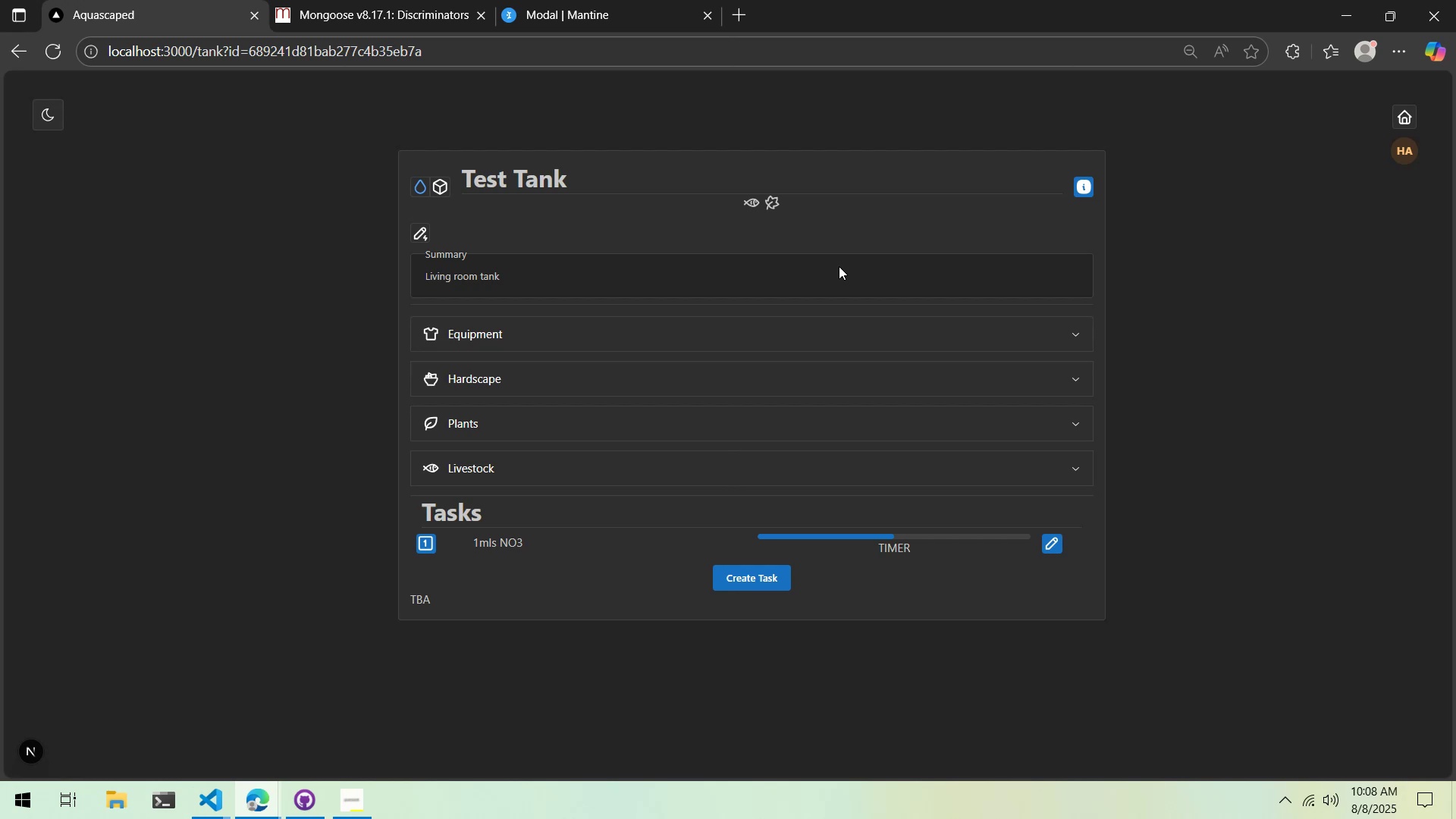 
wait(49.85)
 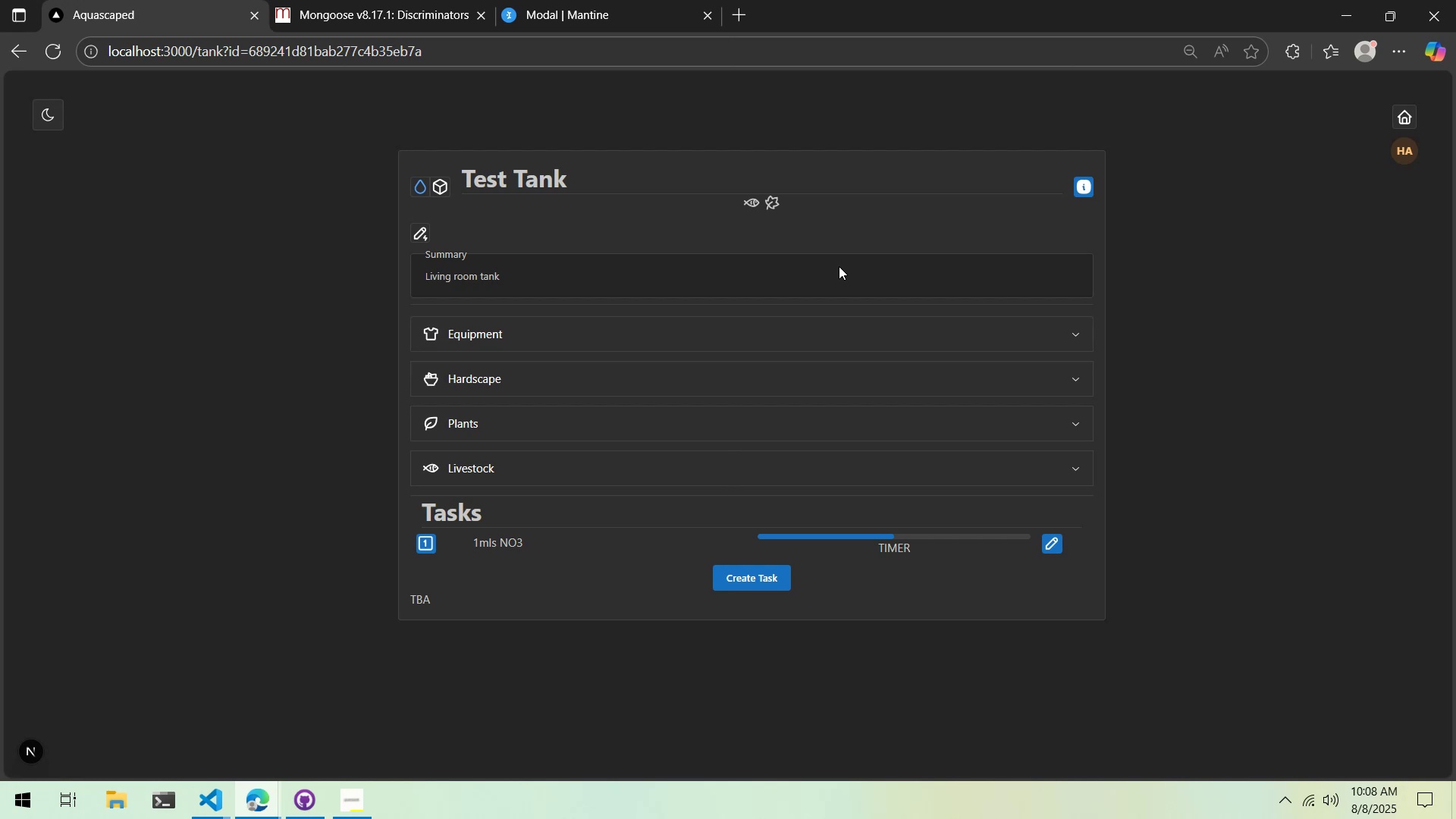 
scroll: coordinate [751, 539], scroll_direction: none, amount: 0.0
 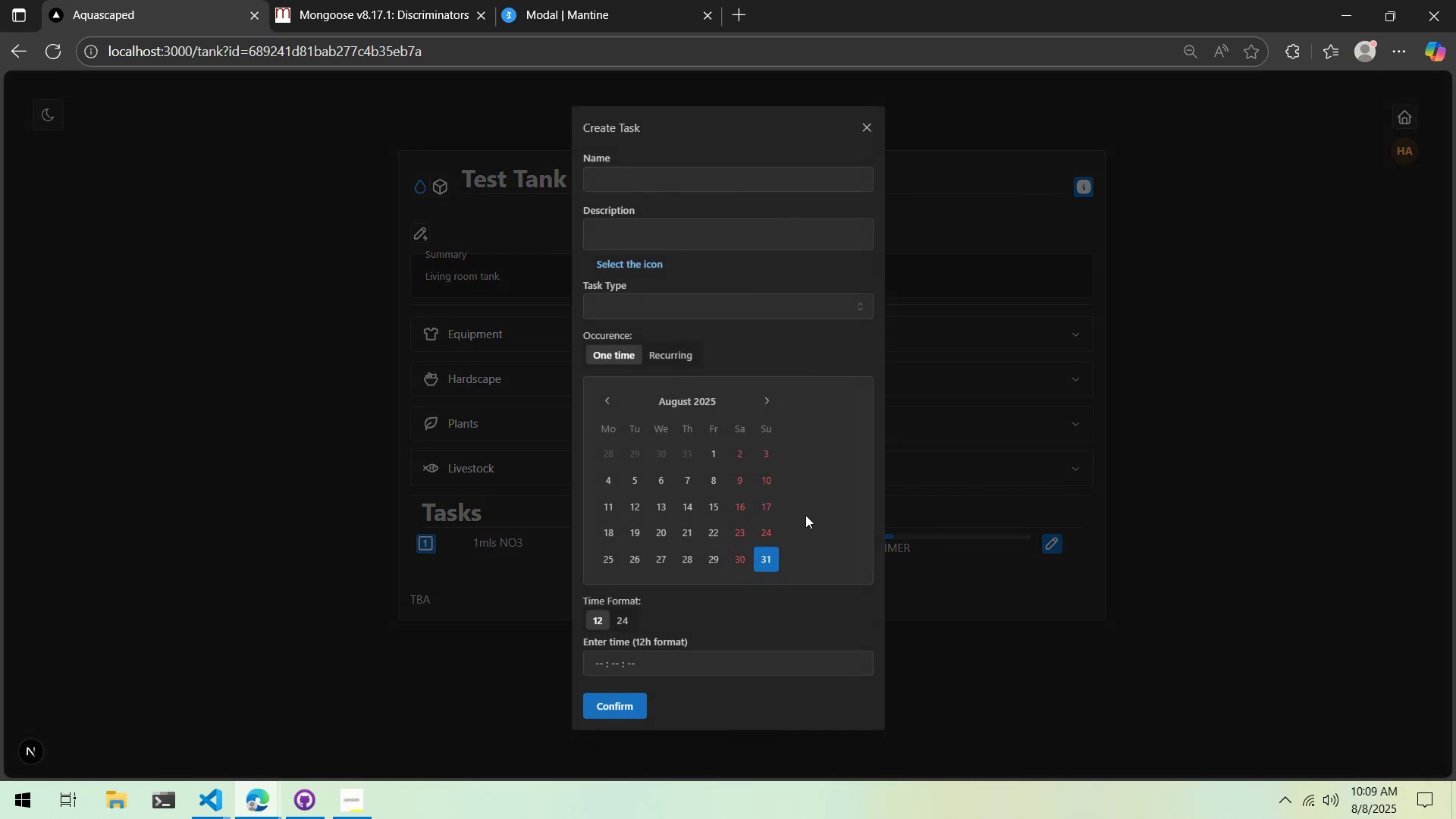 
scroll: coordinate [805, 515], scroll_direction: down, amount: 2.0
 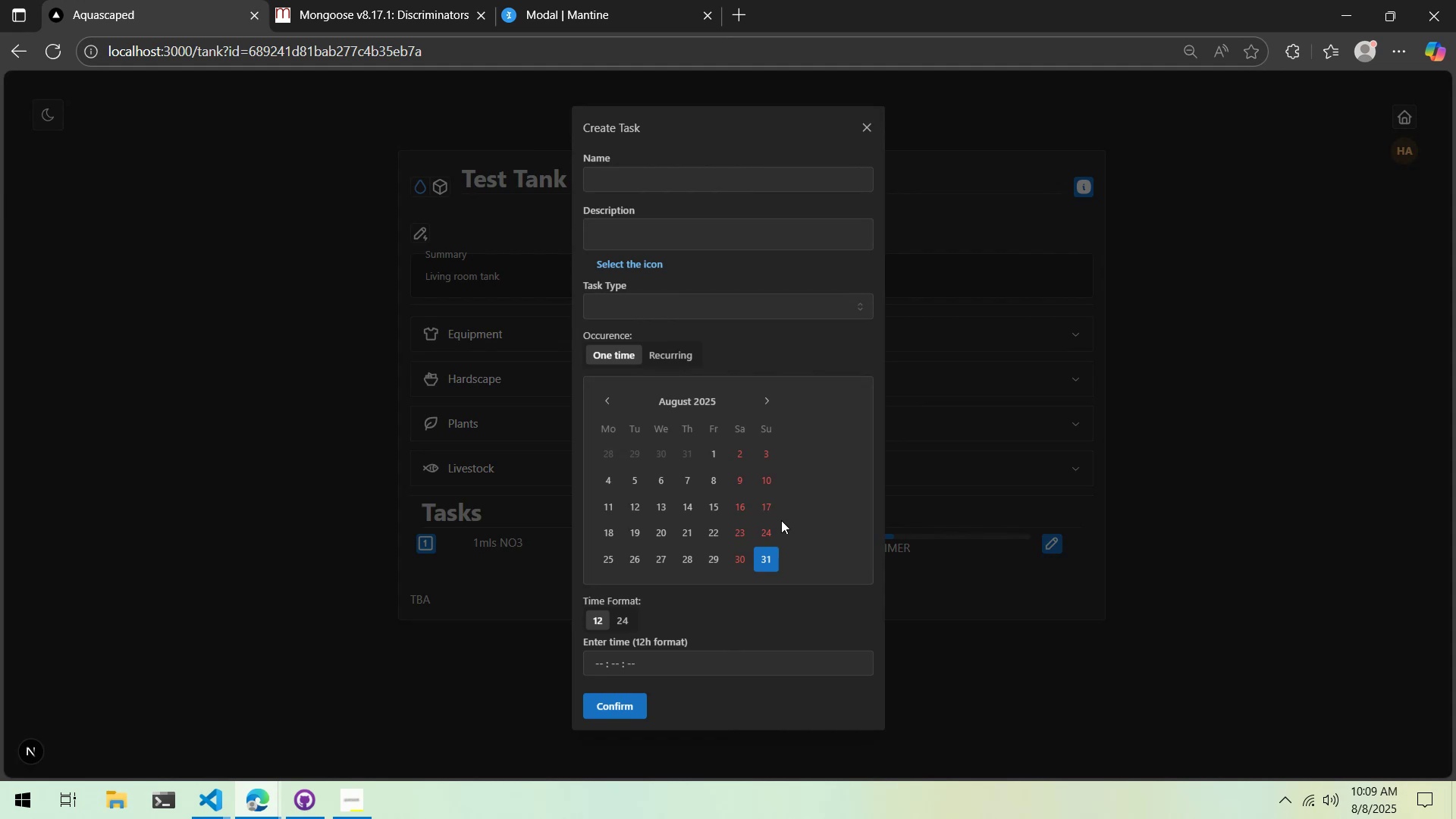 
scroll: coordinate [780, 521], scroll_direction: up, amount: 2.0
 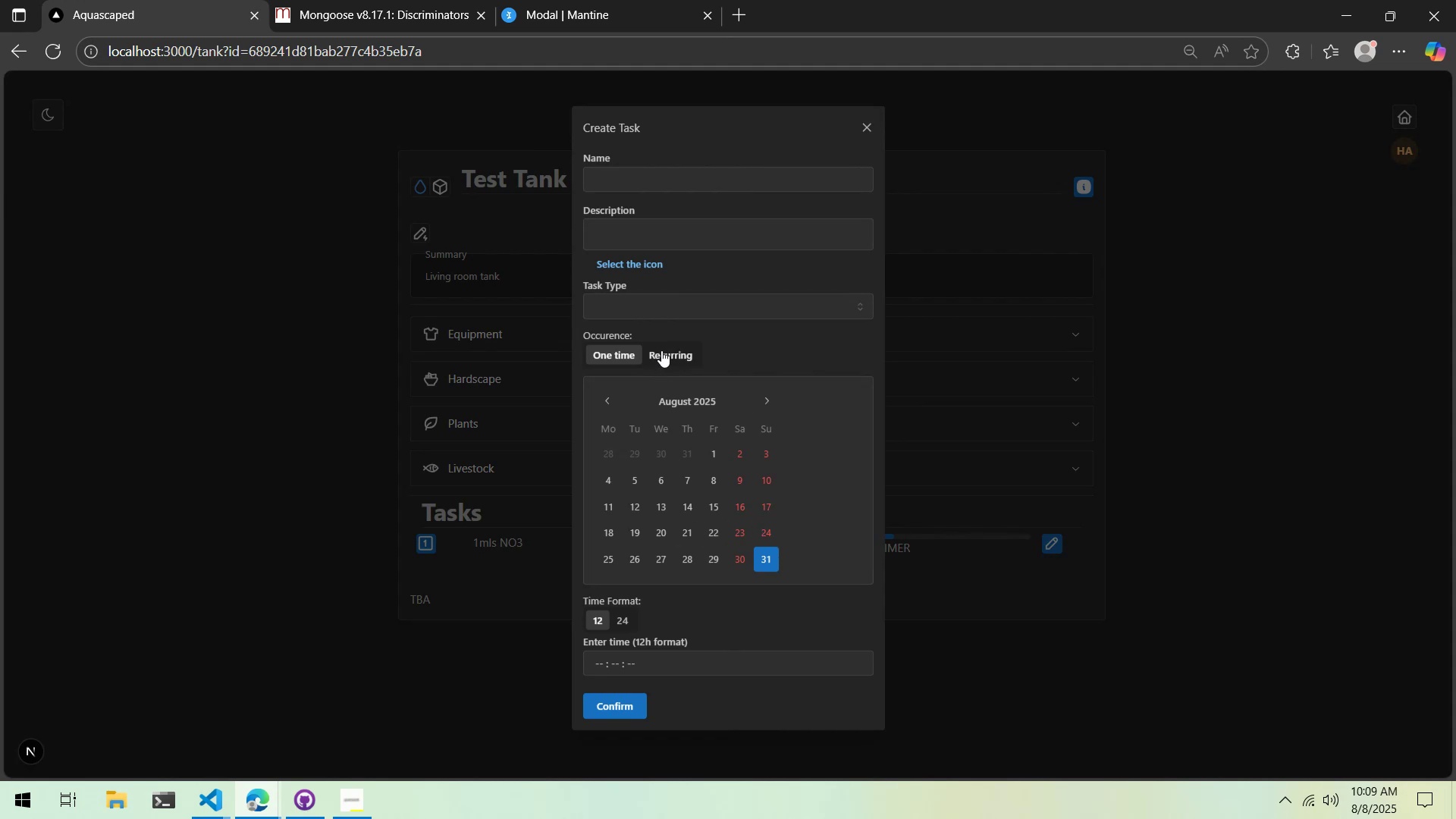 
double_click([624, 357])
 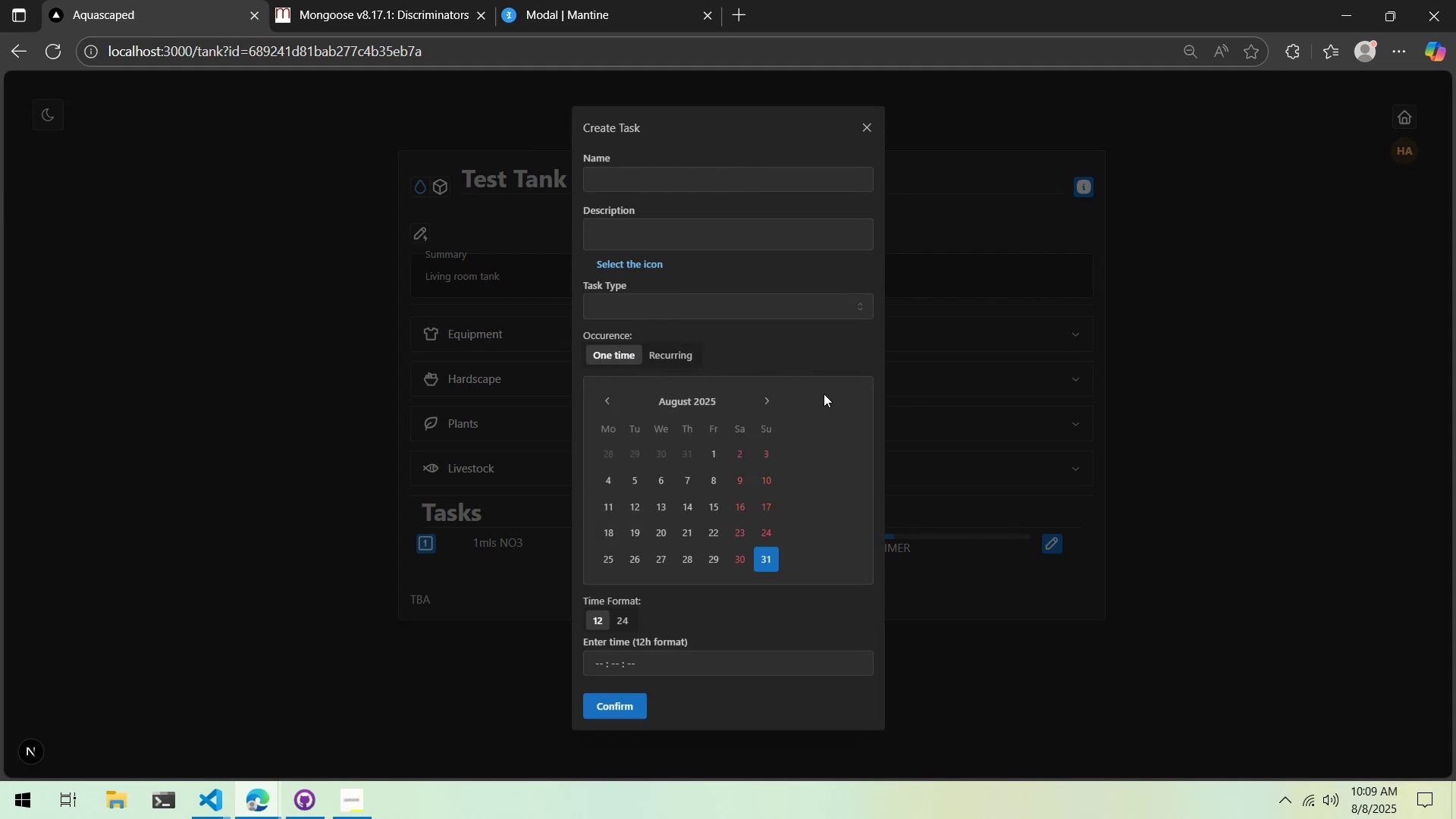 
scroll: coordinate [772, 496], scroll_direction: down, amount: 1.0
 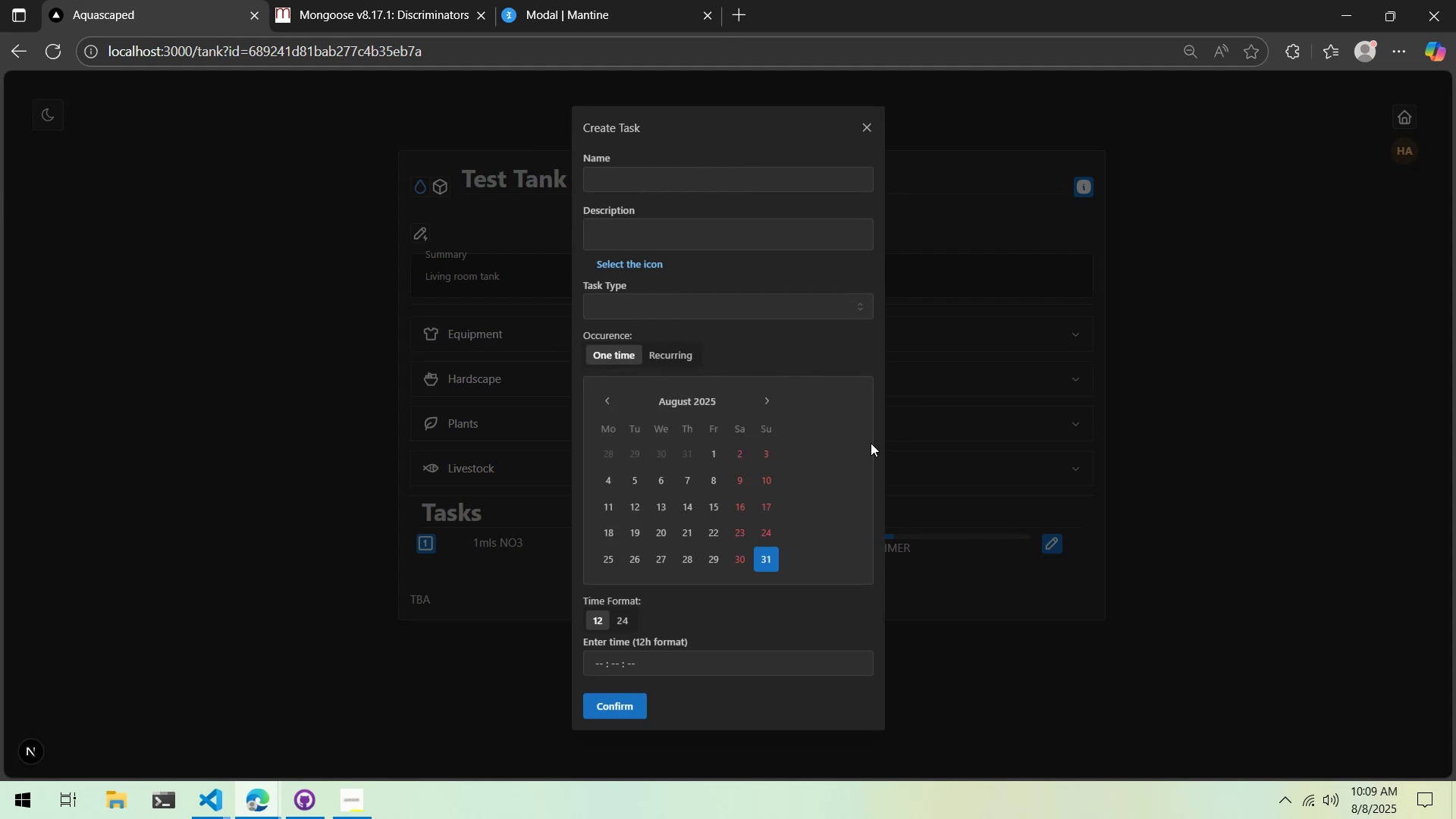 
key(Alt+AltLeft)
 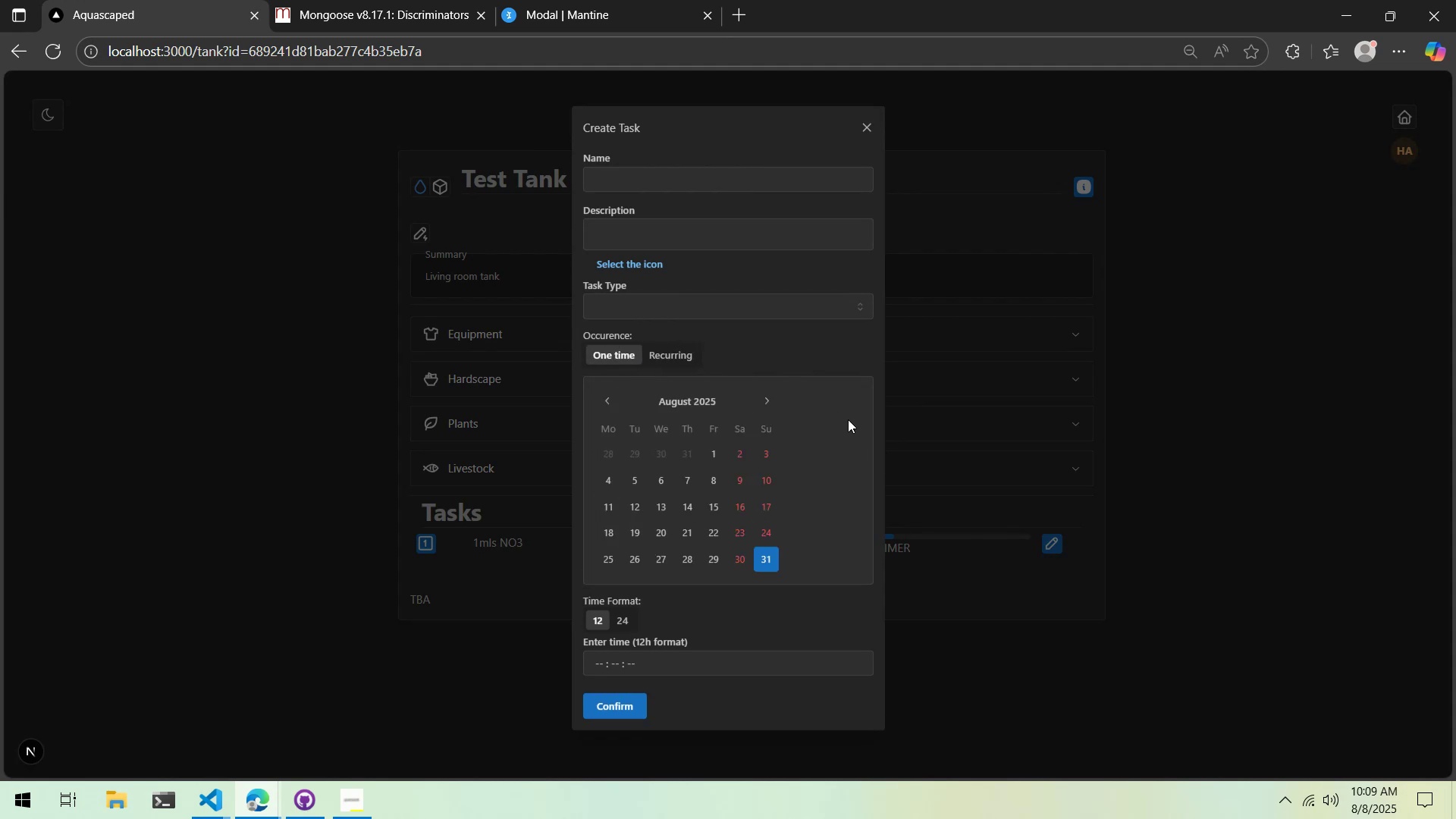 
key(Alt+Tab)
 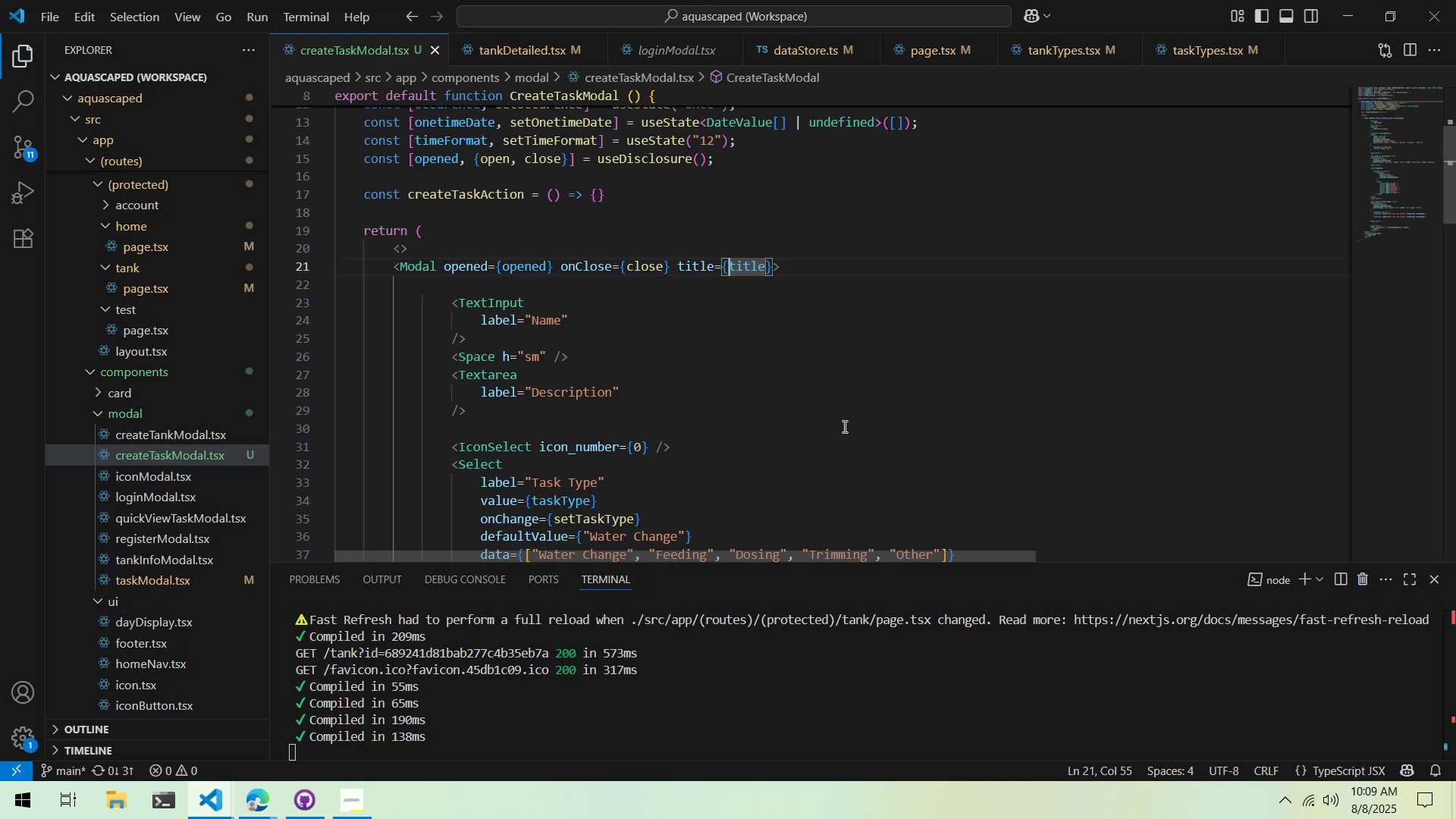 
key(Alt+AltLeft)
 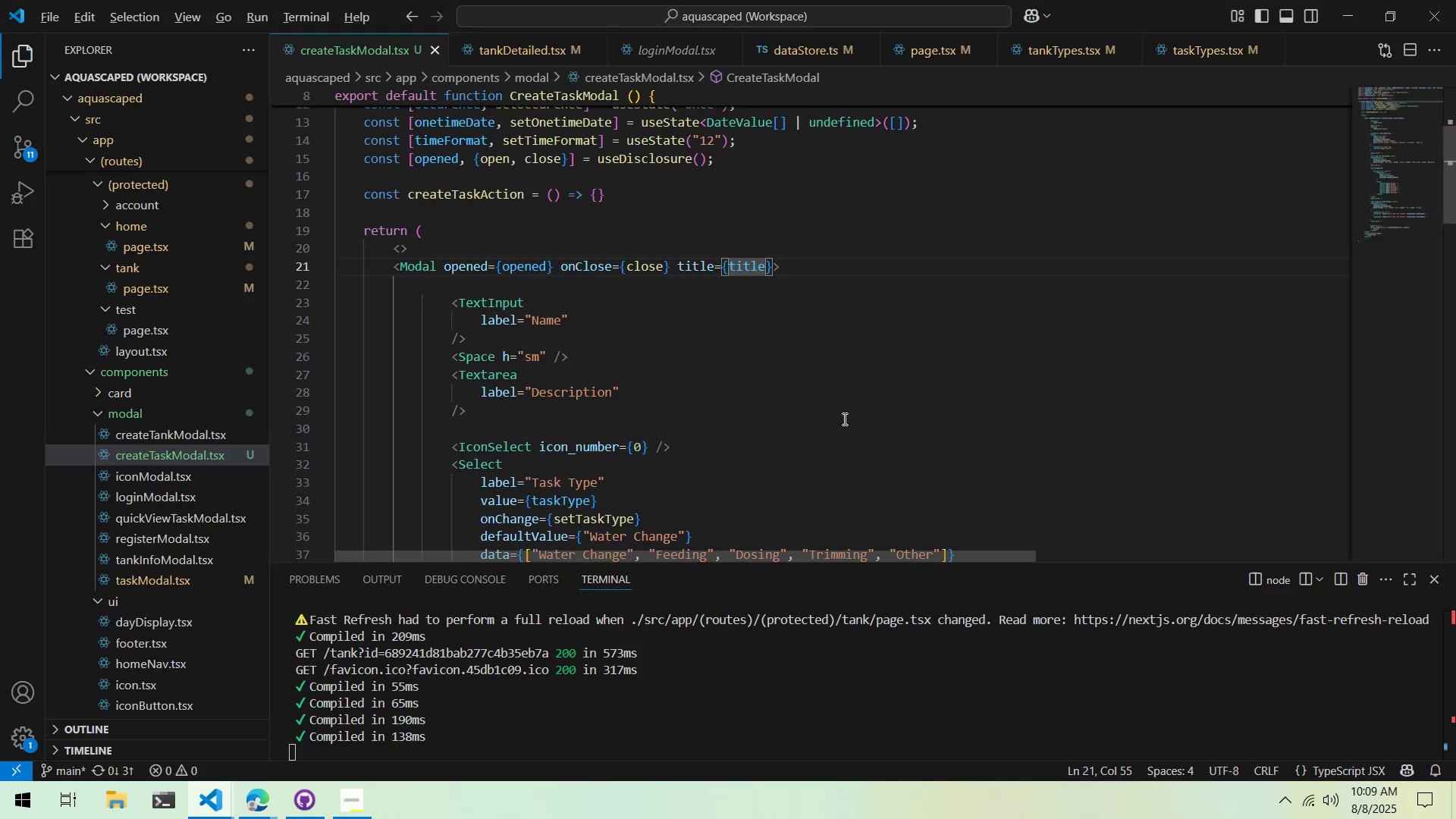 
key(Alt+Tab)
 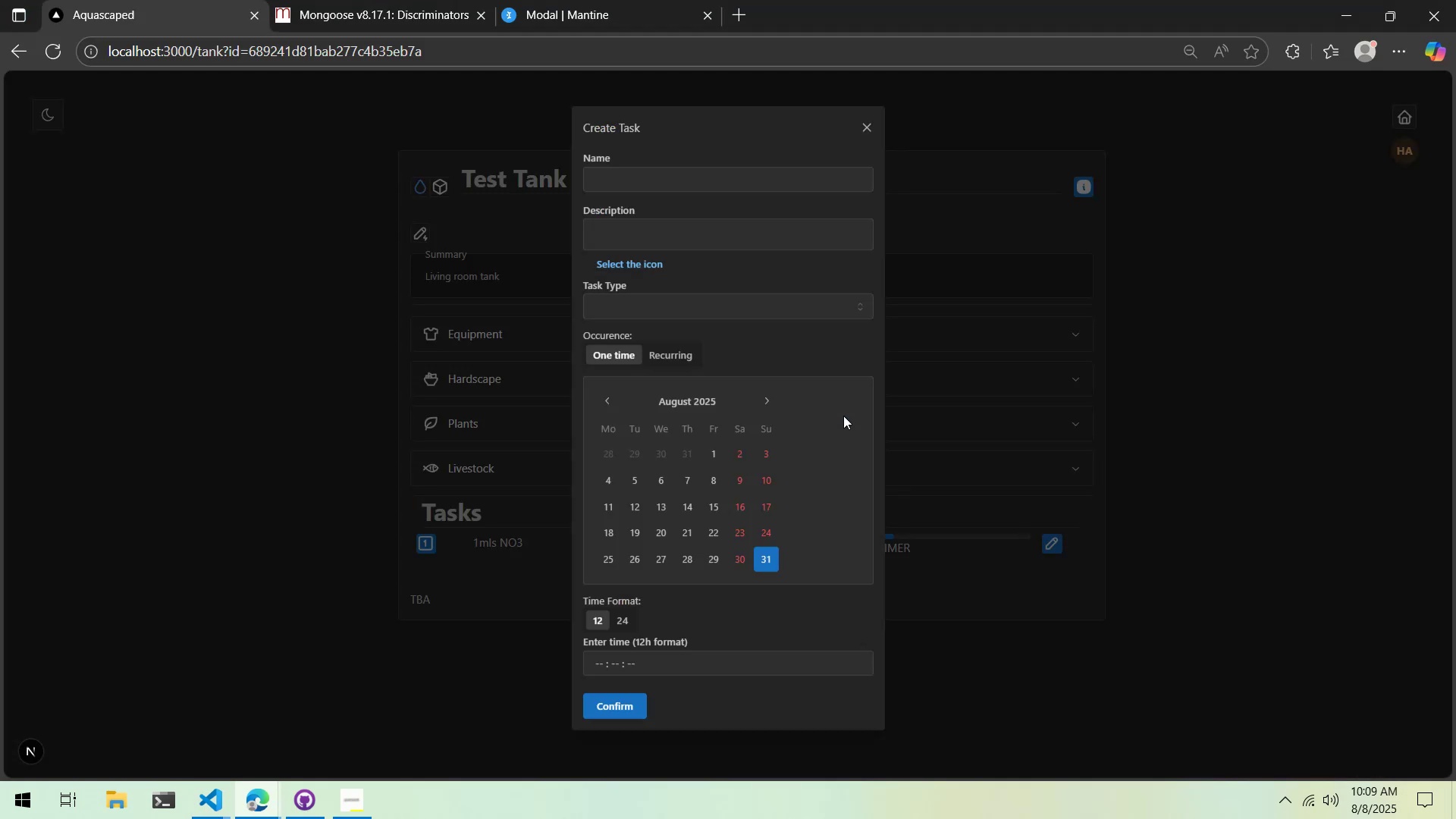 
key(Alt+AltLeft)
 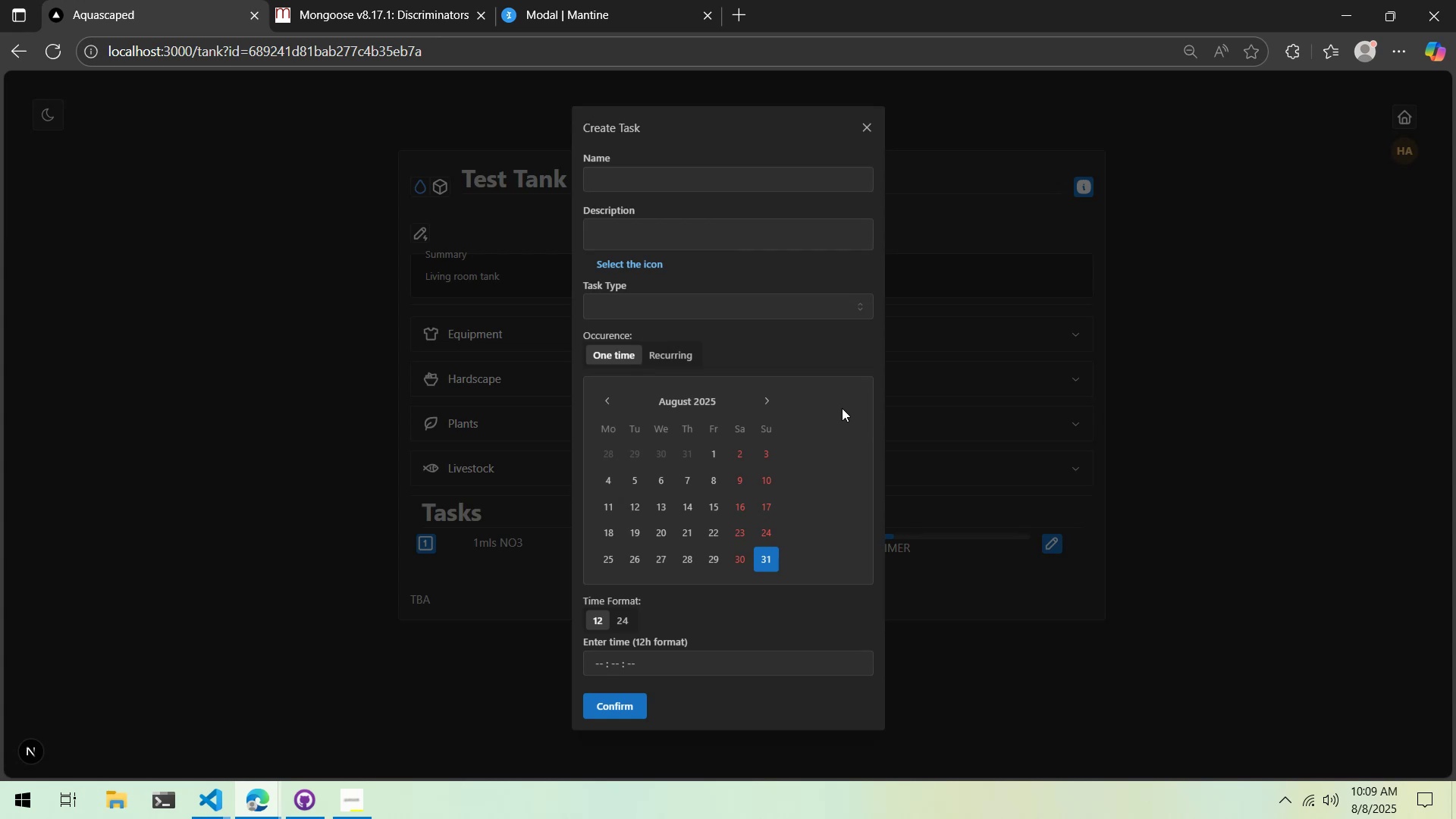 
key(Alt+Tab)
 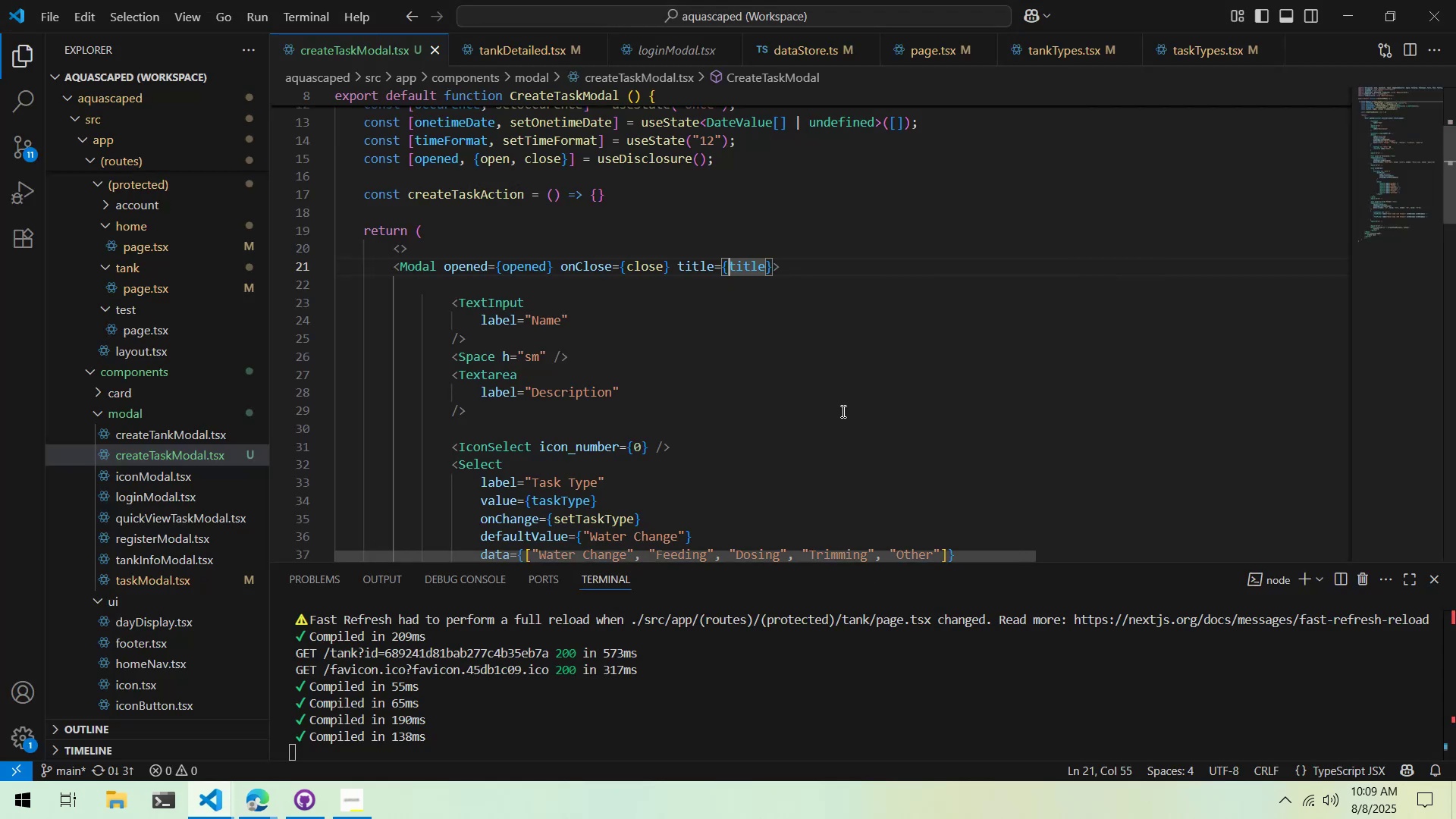 
scroll: coordinate [841, 410], scroll_direction: down, amount: 3.0
 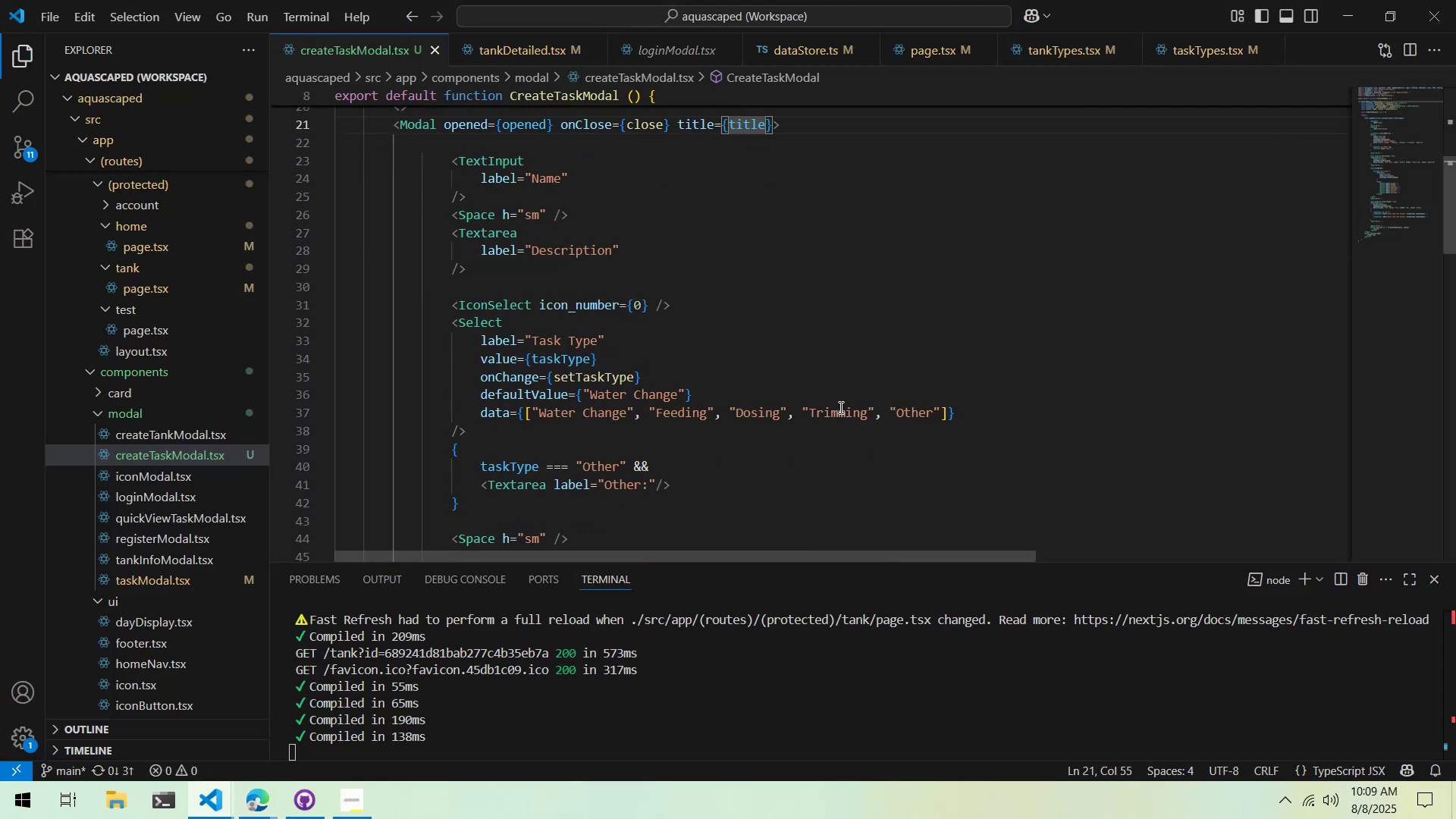 
left_click([839, 407])
 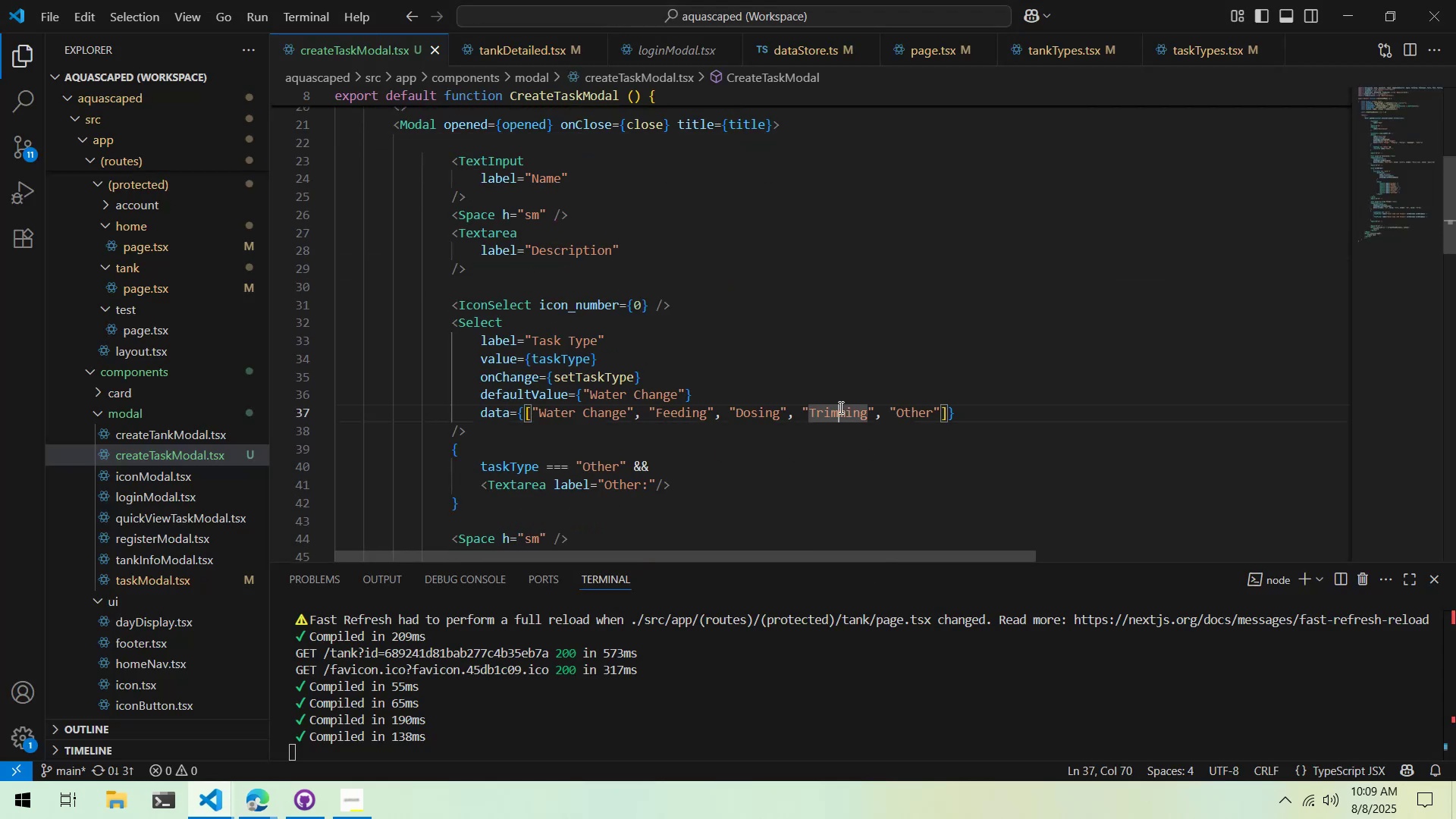 
scroll: coordinate [839, 407], scroll_direction: down, amount: 10.0
 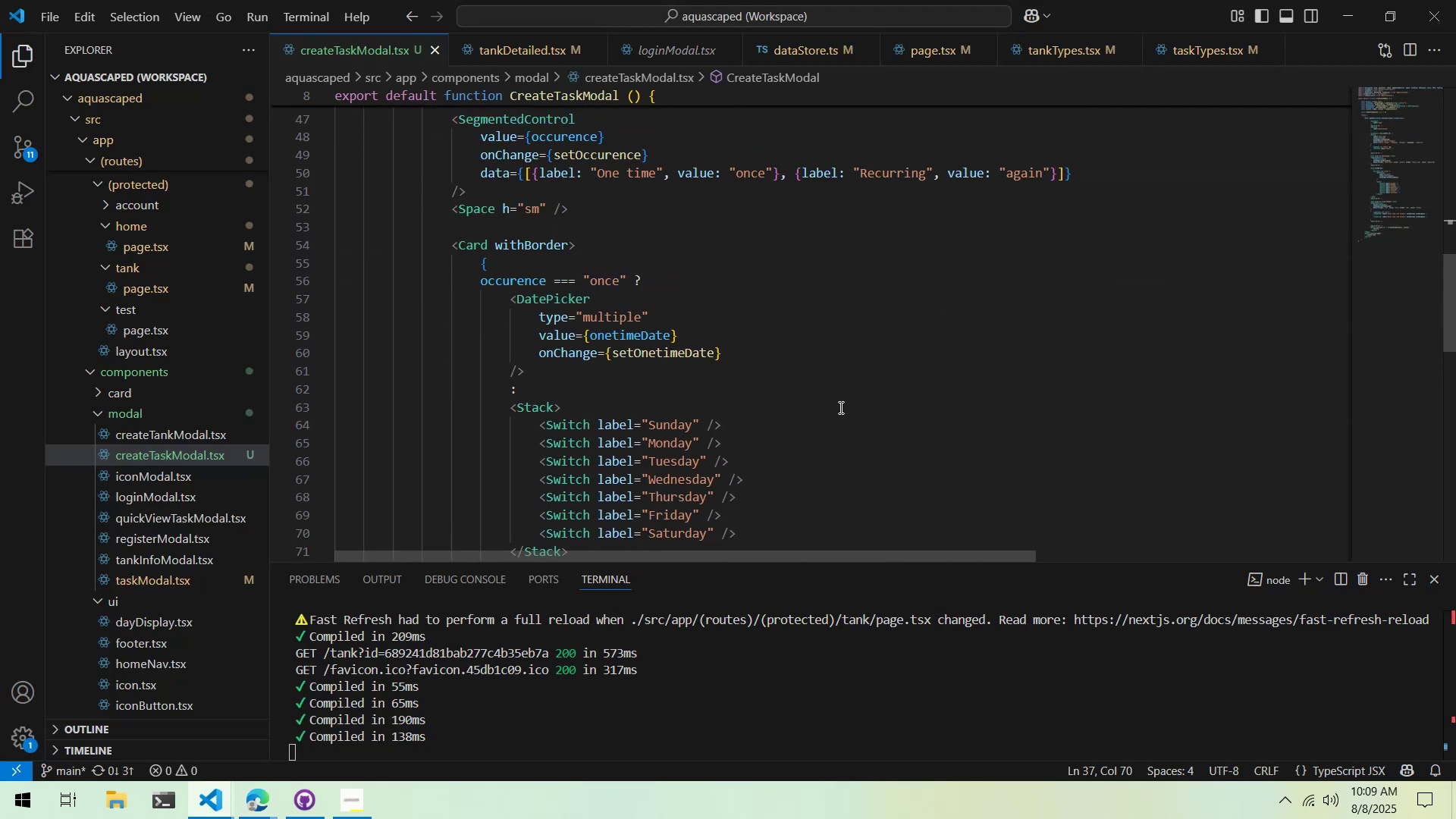 
key(Alt+AltLeft)
 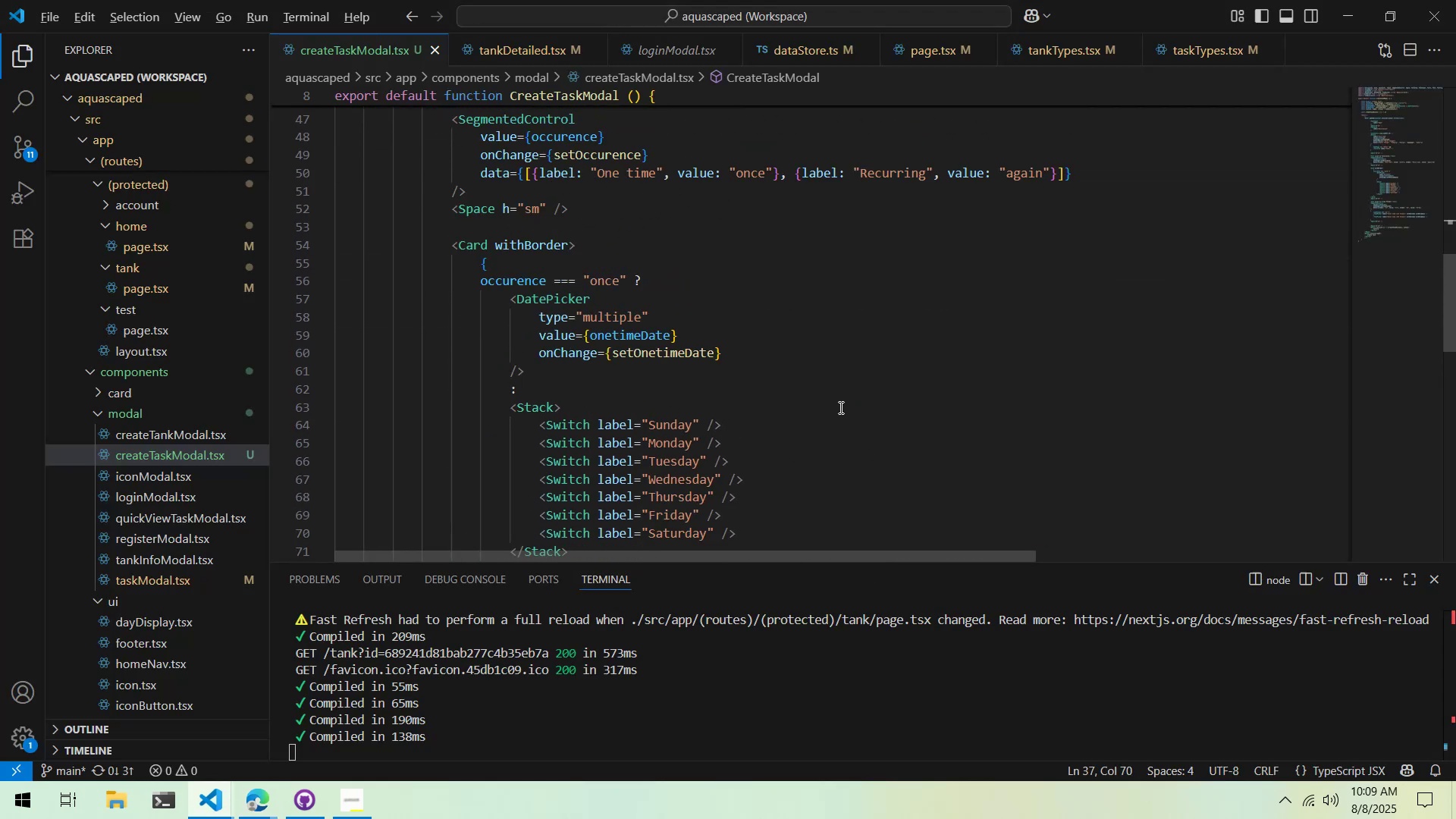 
key(Alt+Tab)
 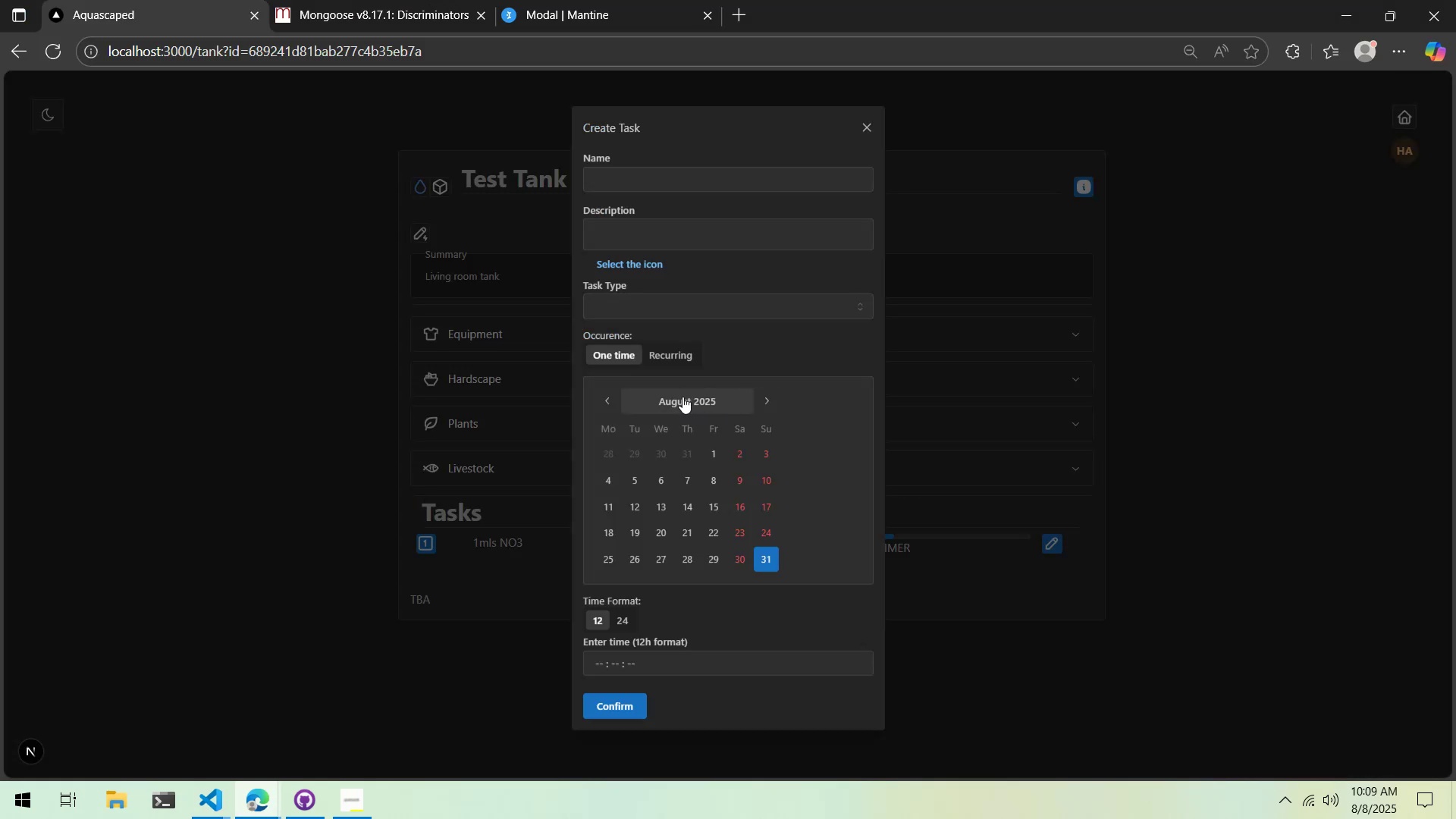 
key(Alt+AltLeft)
 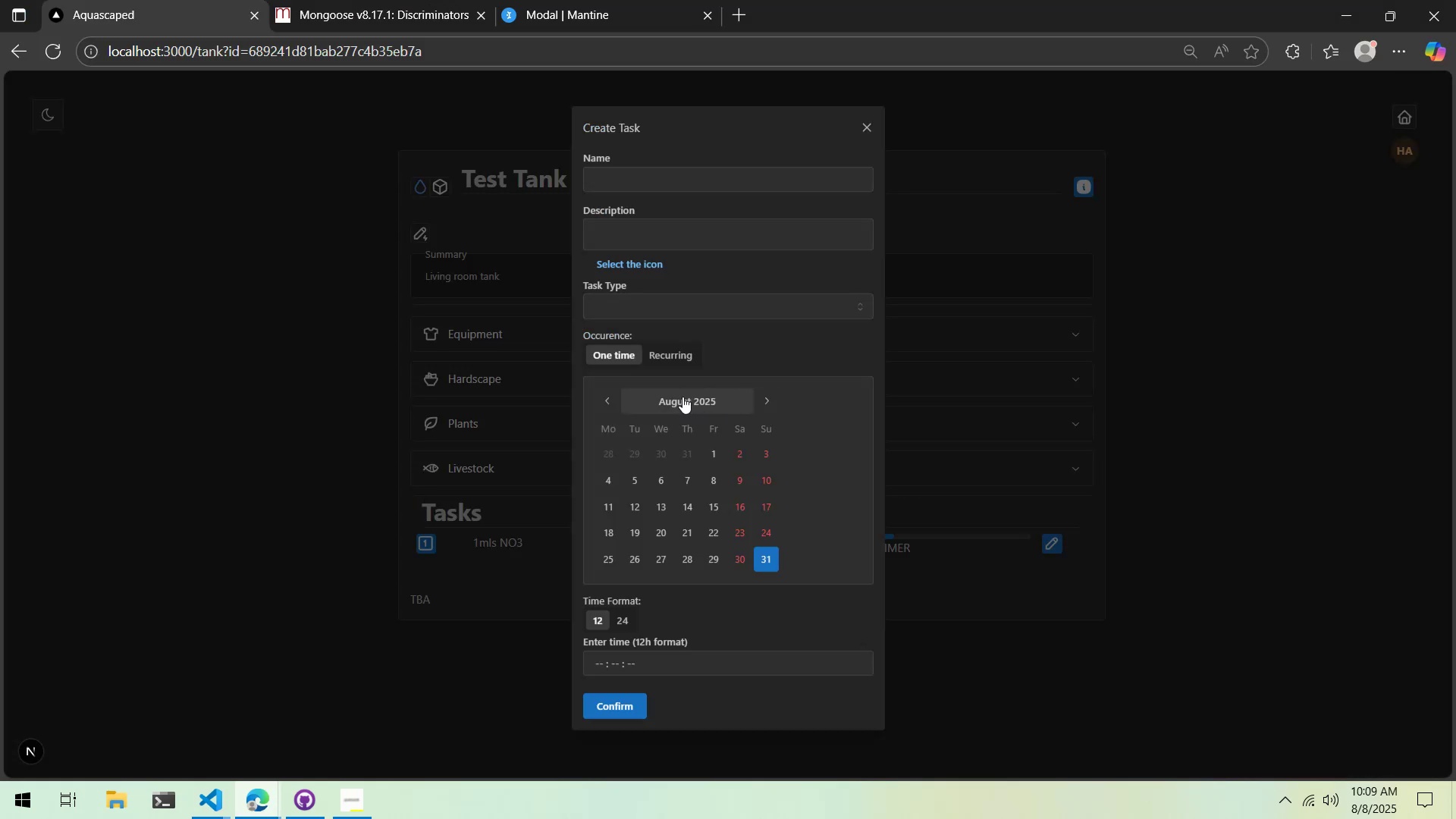 
hold_key(key=Tab, duration=0.32)
 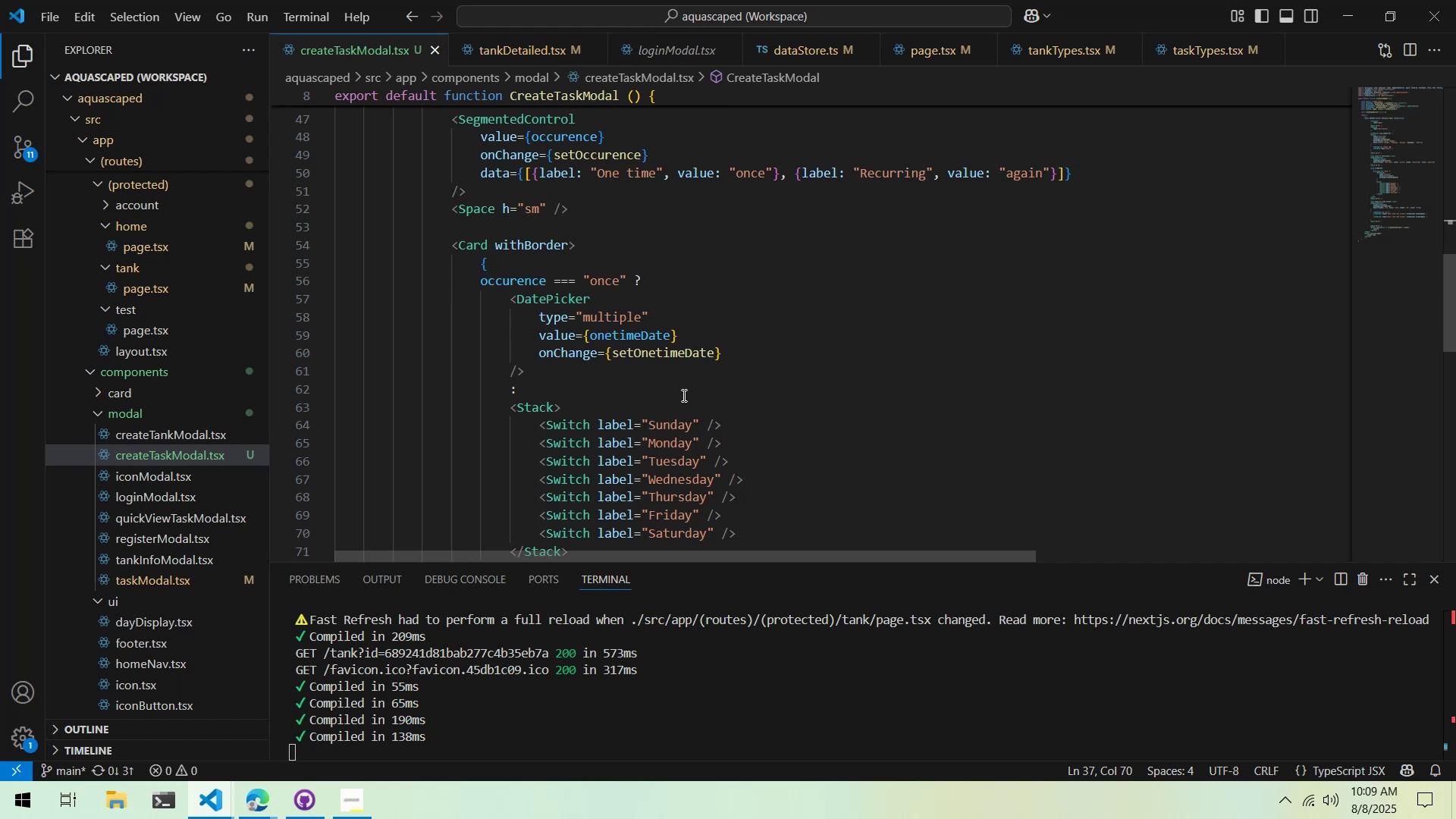 
scroll: coordinate [680, 406], scroll_direction: up, amount: 12.0
 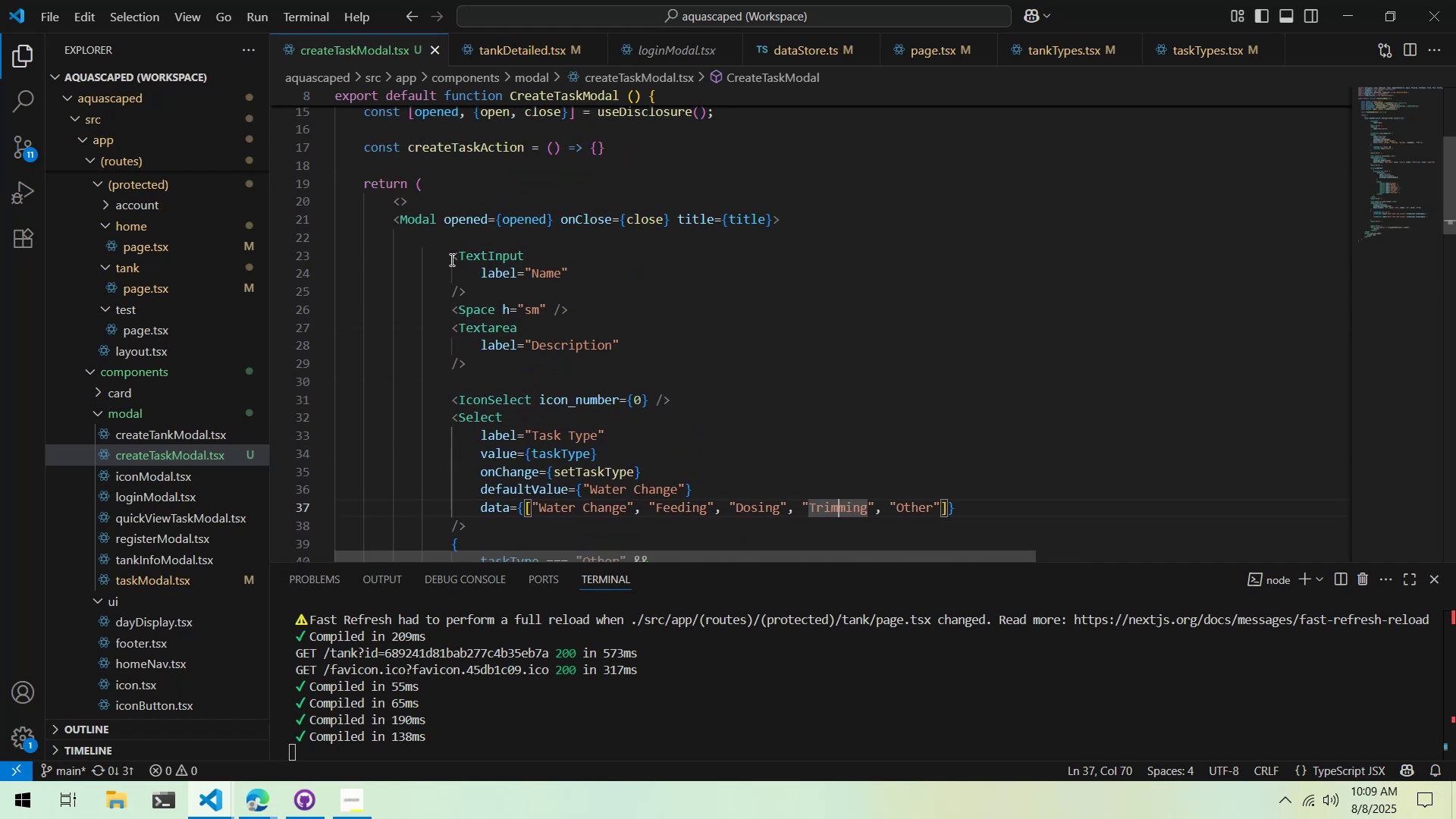 
scroll: coordinate [577, 370], scroll_direction: down, amount: 25.0
 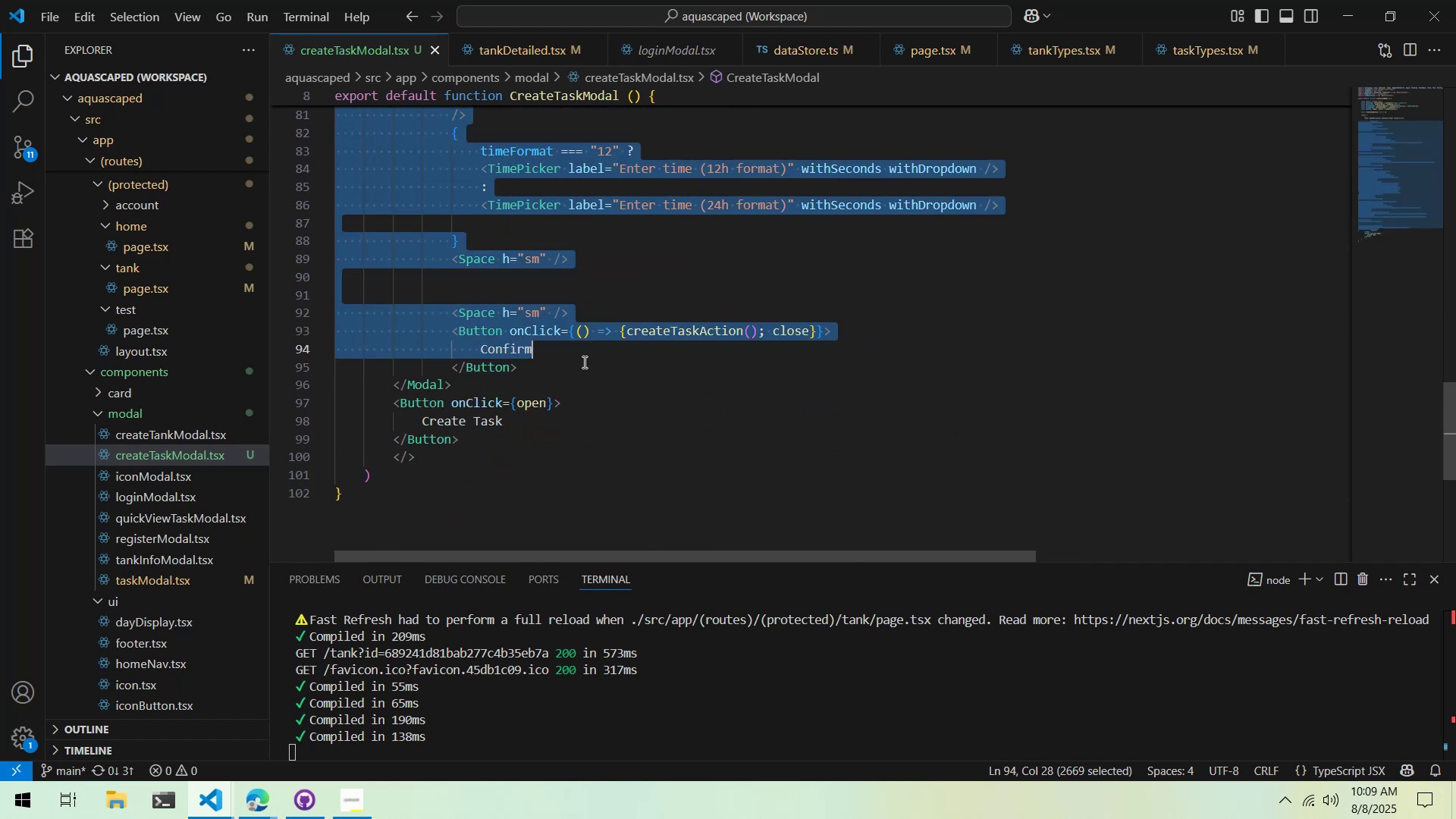 
key(Shift+ShiftLeft)
 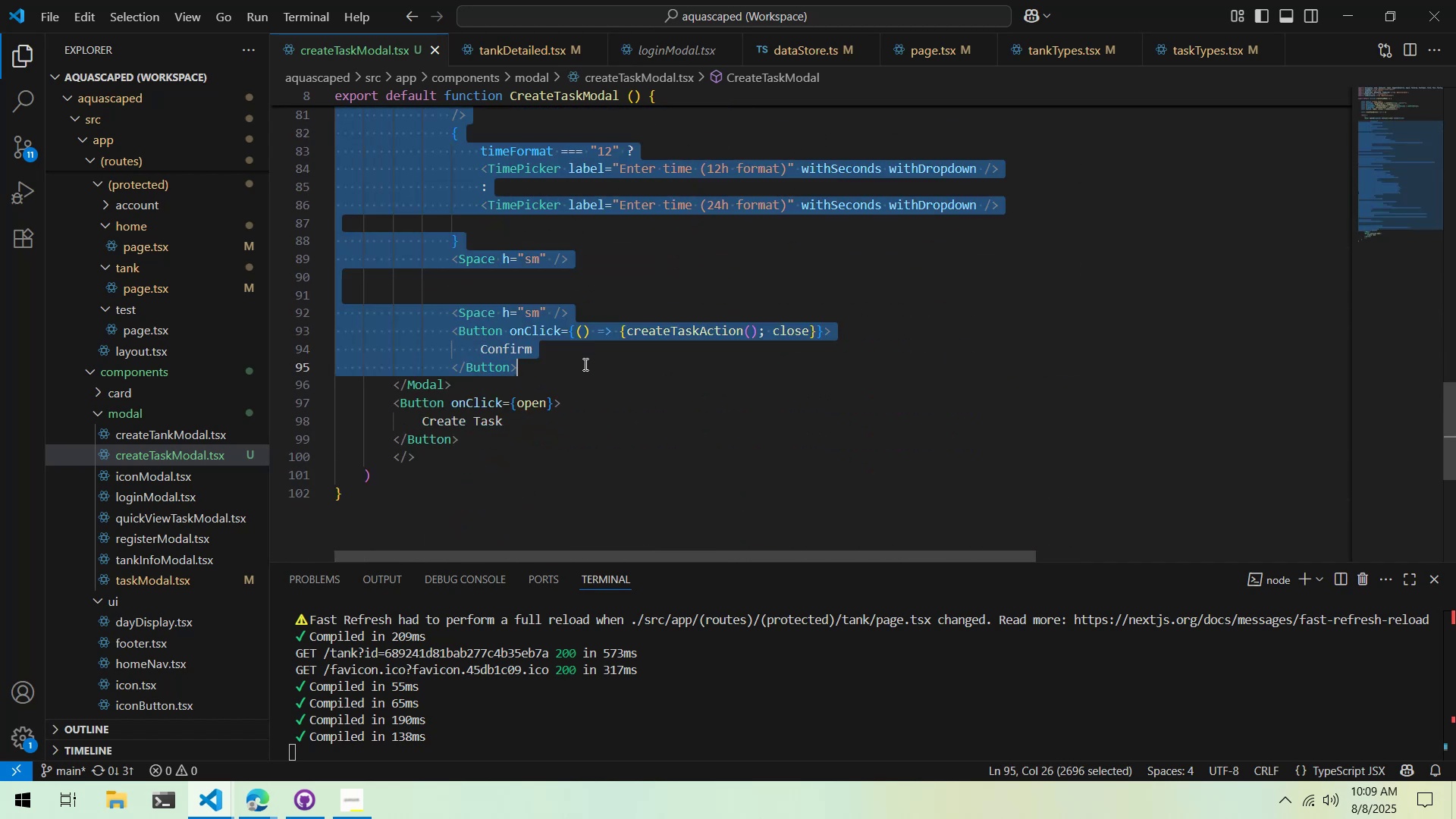 
key(Shift+Tab)
 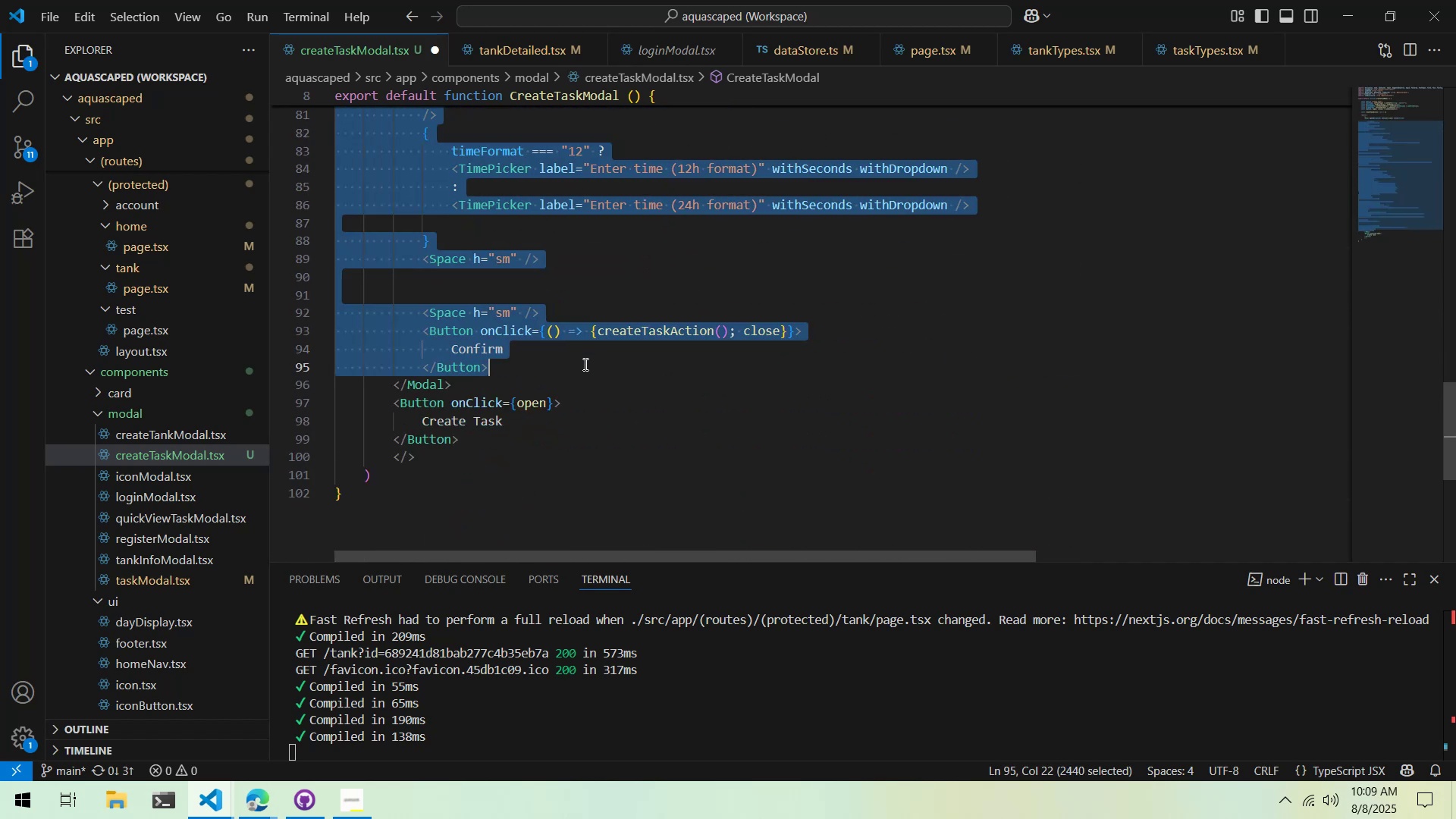 
left_click([584, 364])
 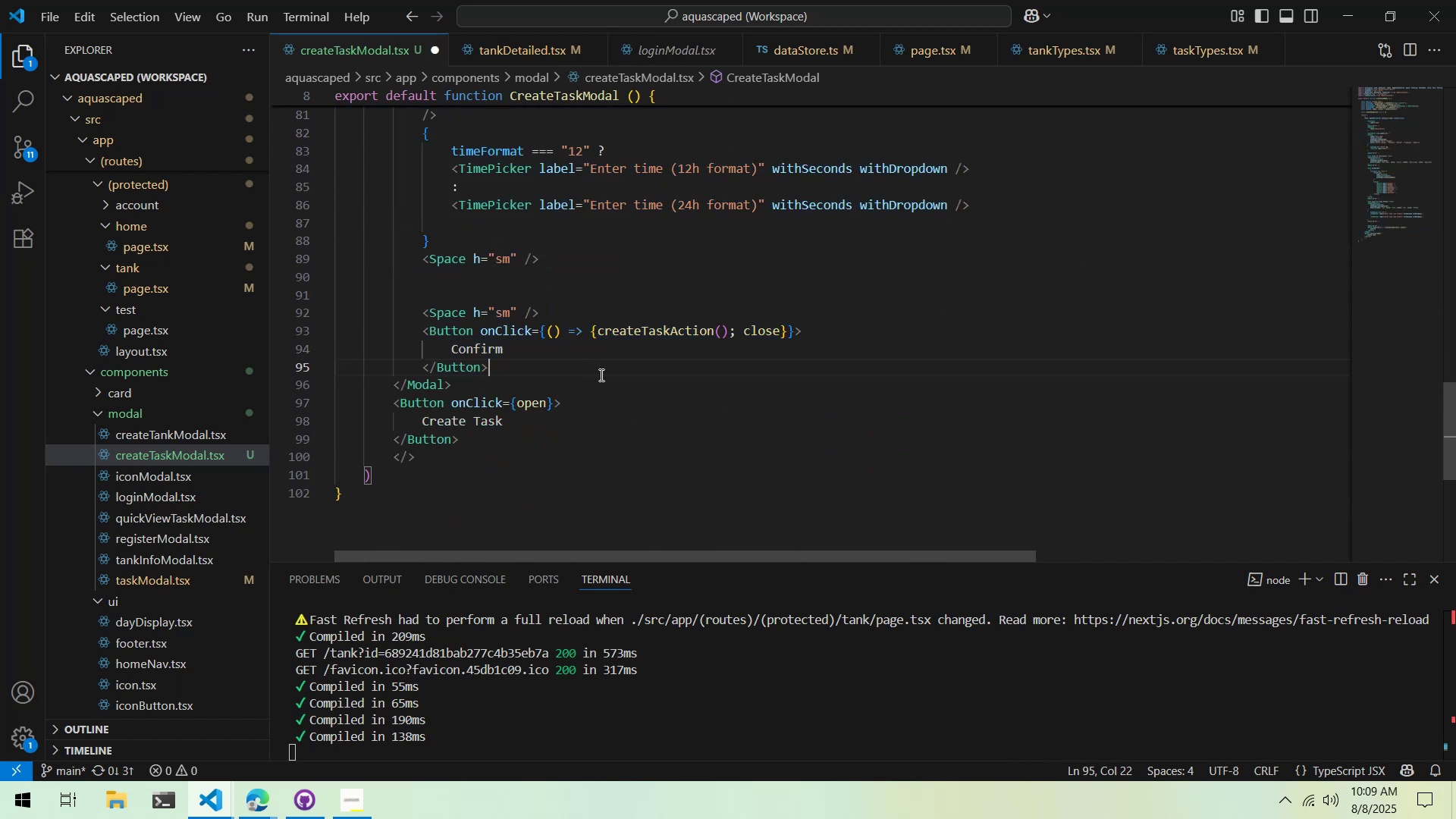 
scroll: coordinate [814, 500], scroll_direction: up, amount: 29.0
 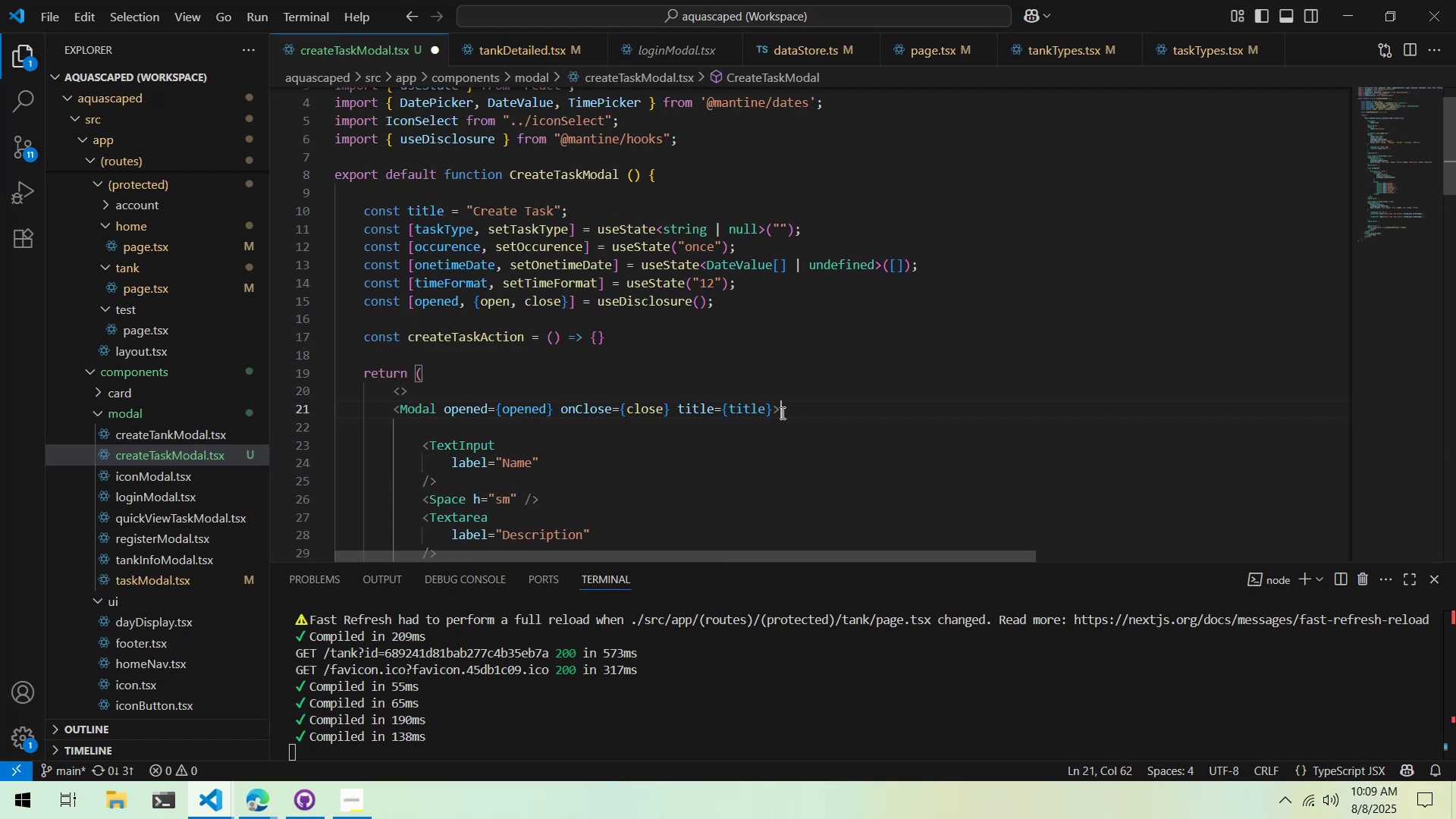 
double_click([775, 413])
 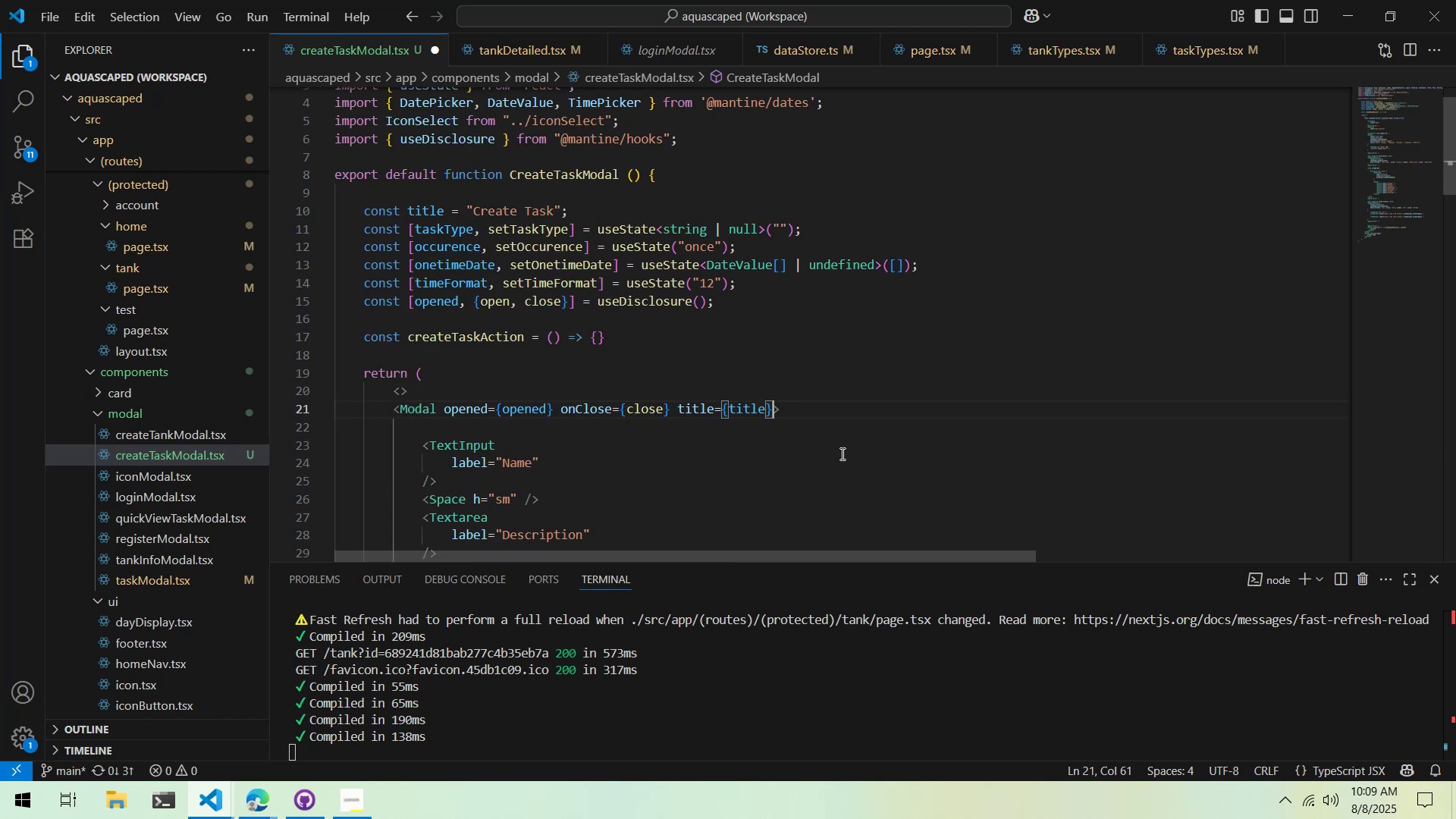 
type( className="flex)
 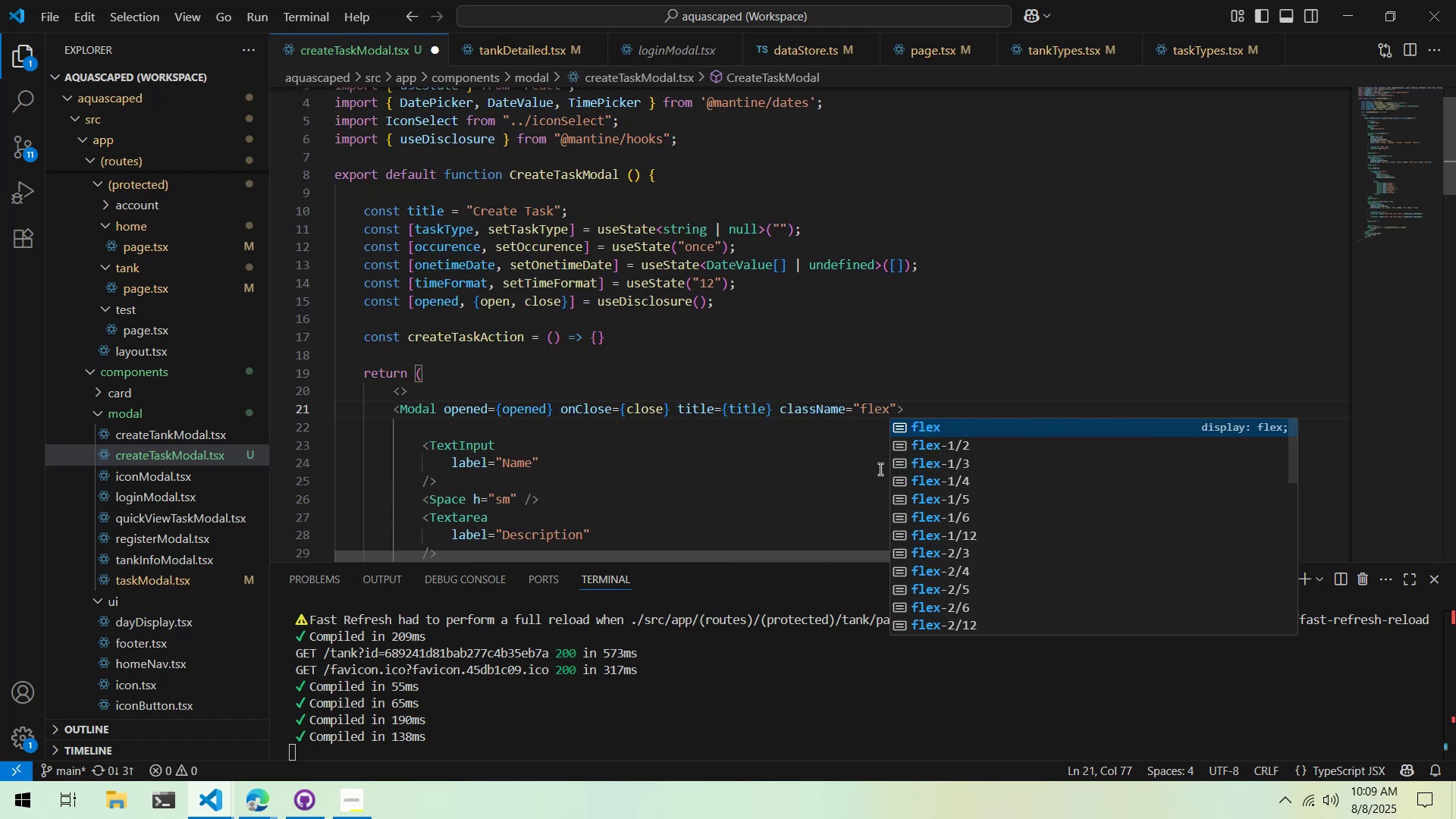 
key(Alt+AltLeft)
 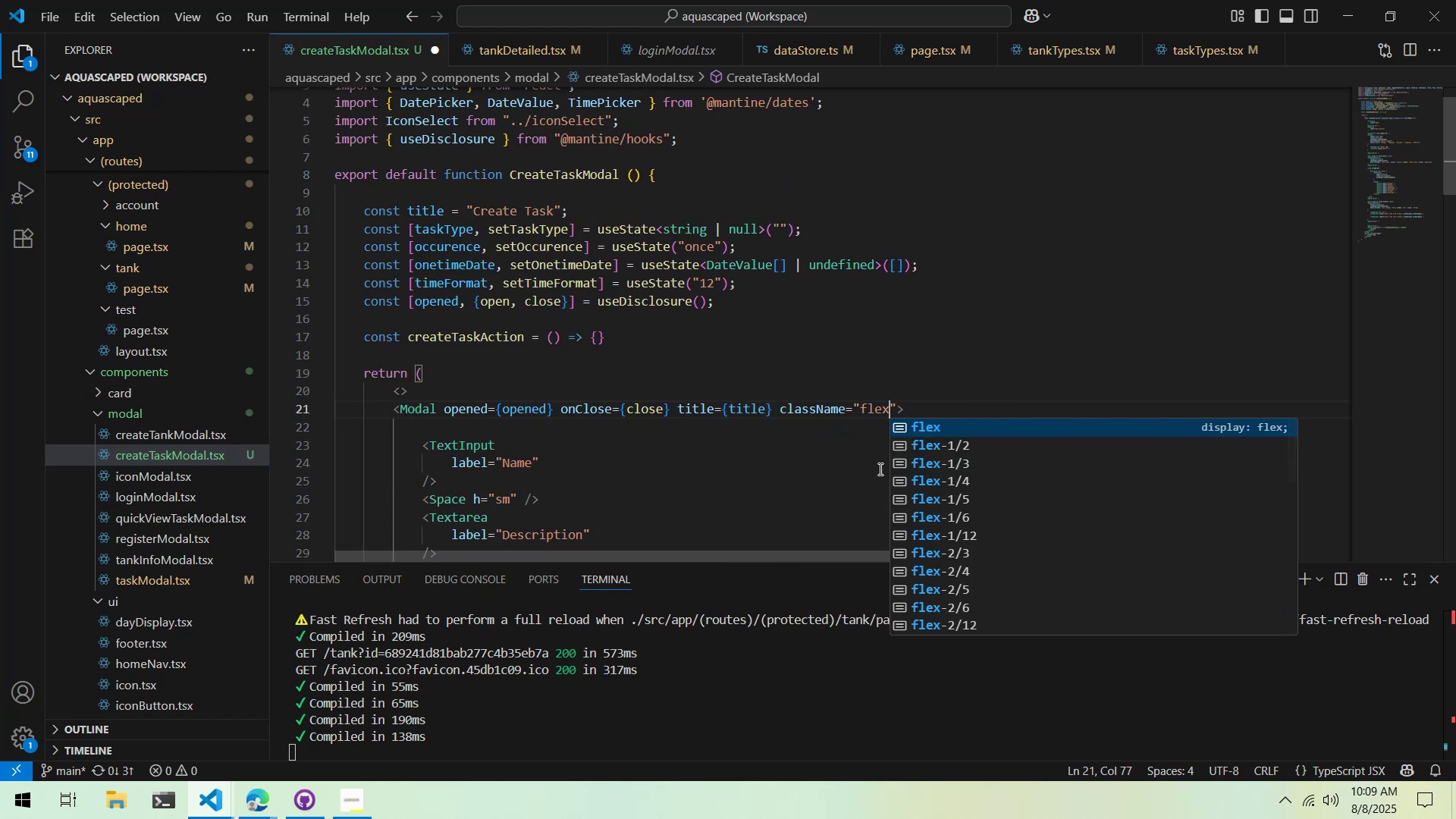 
key(Alt+Tab)
 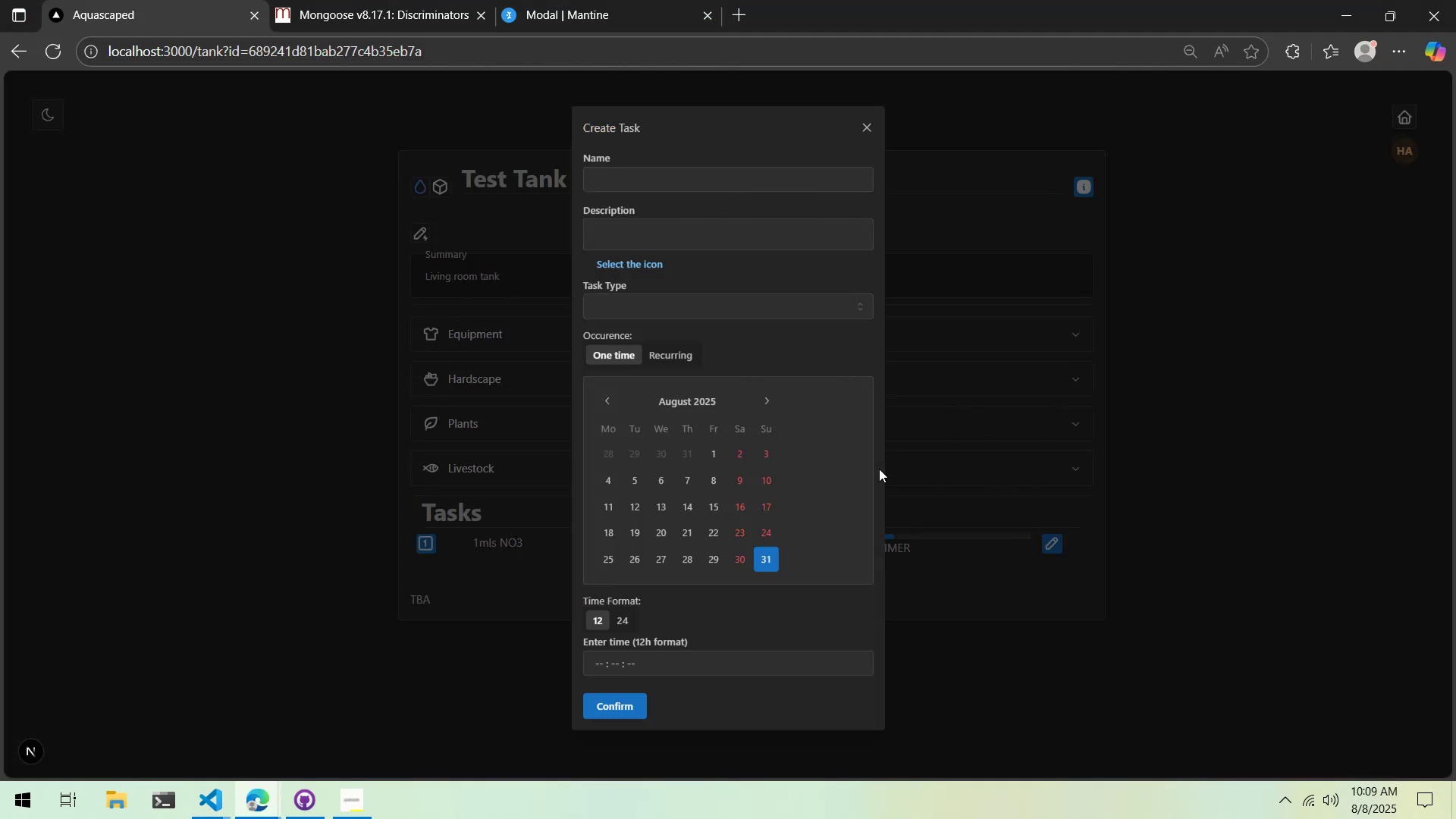 
key(Alt+AltLeft)
 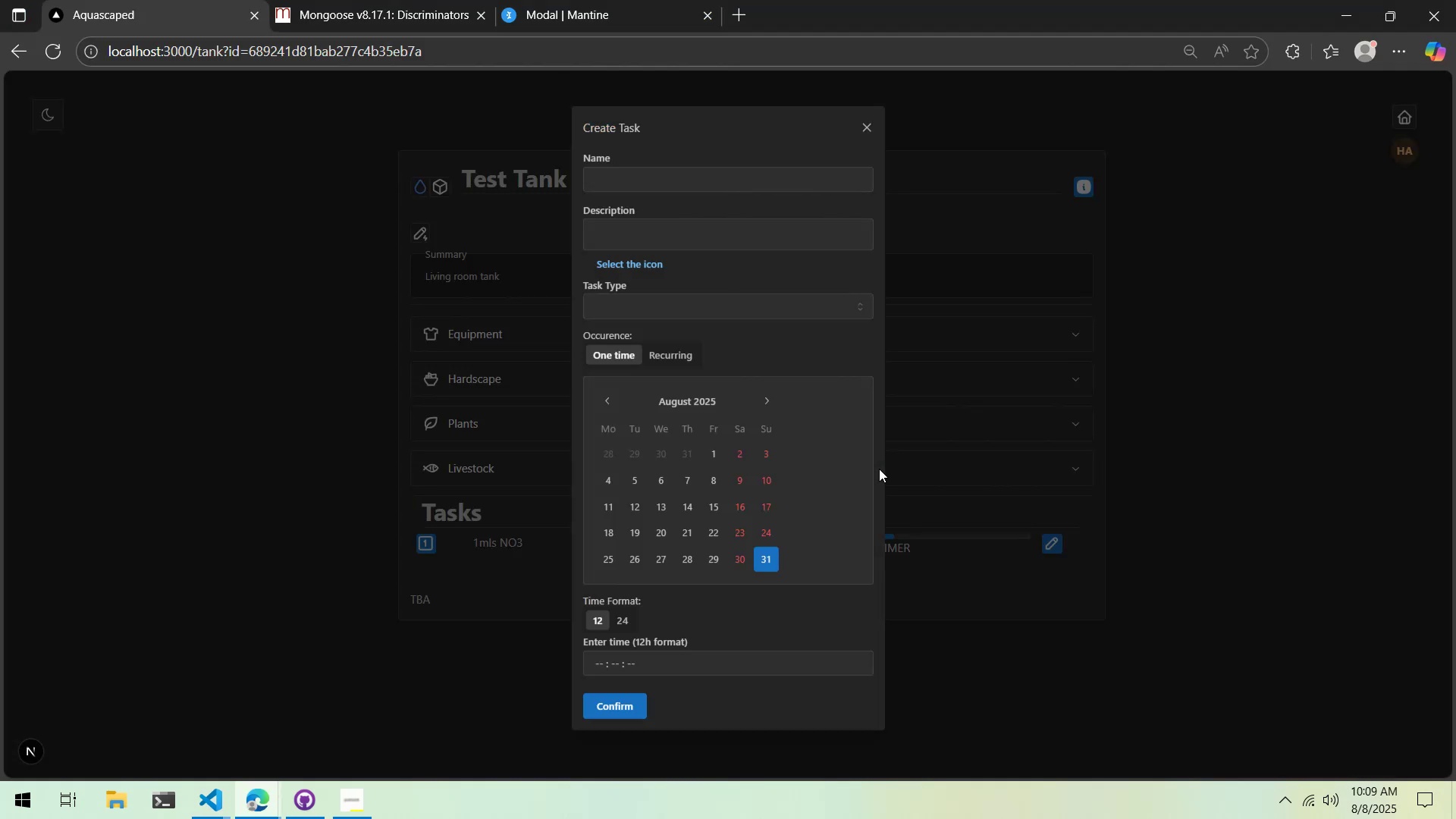 
key(Tab)
type( flex-col item)
 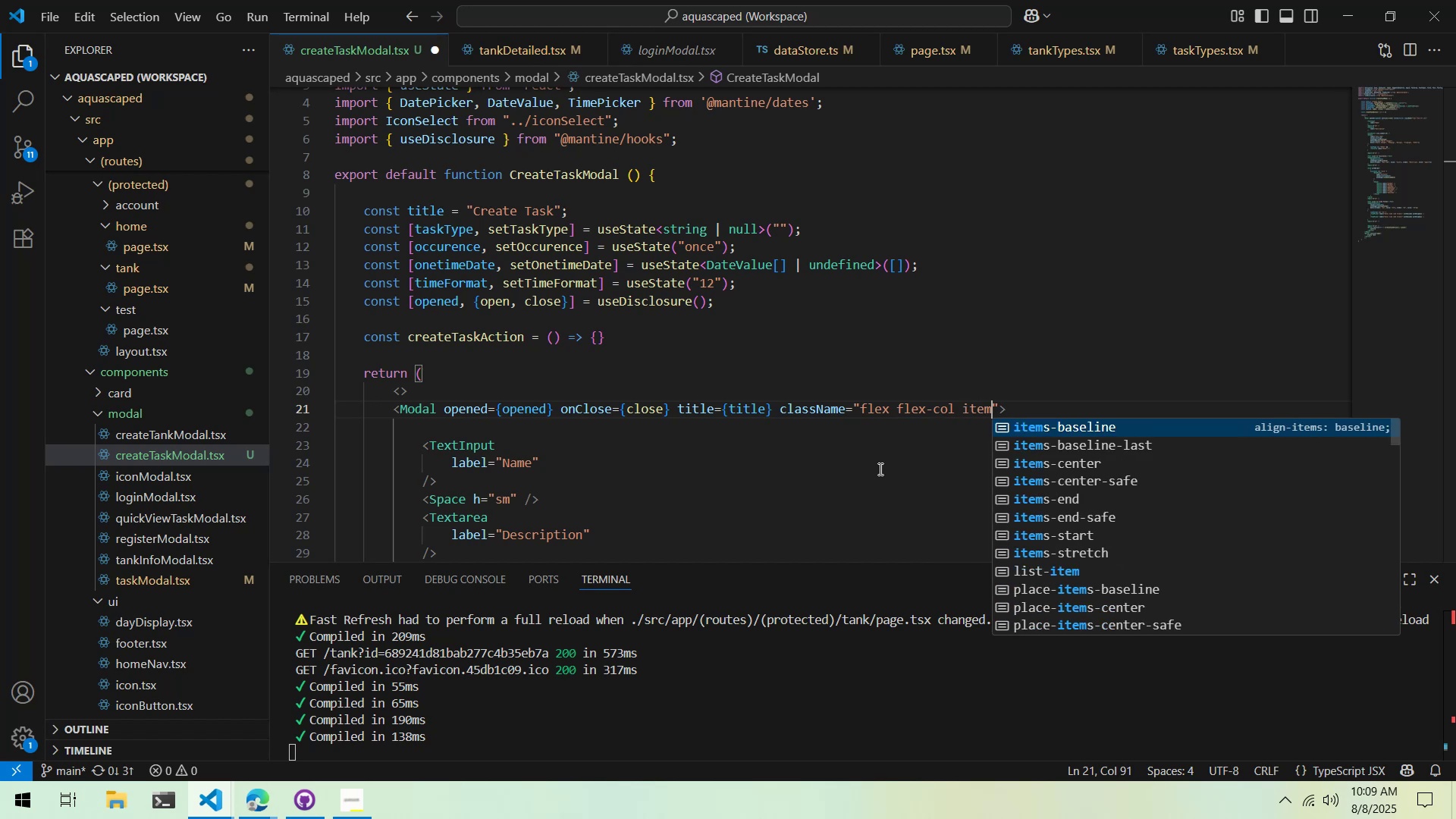 
key(Control+ControlLeft)
 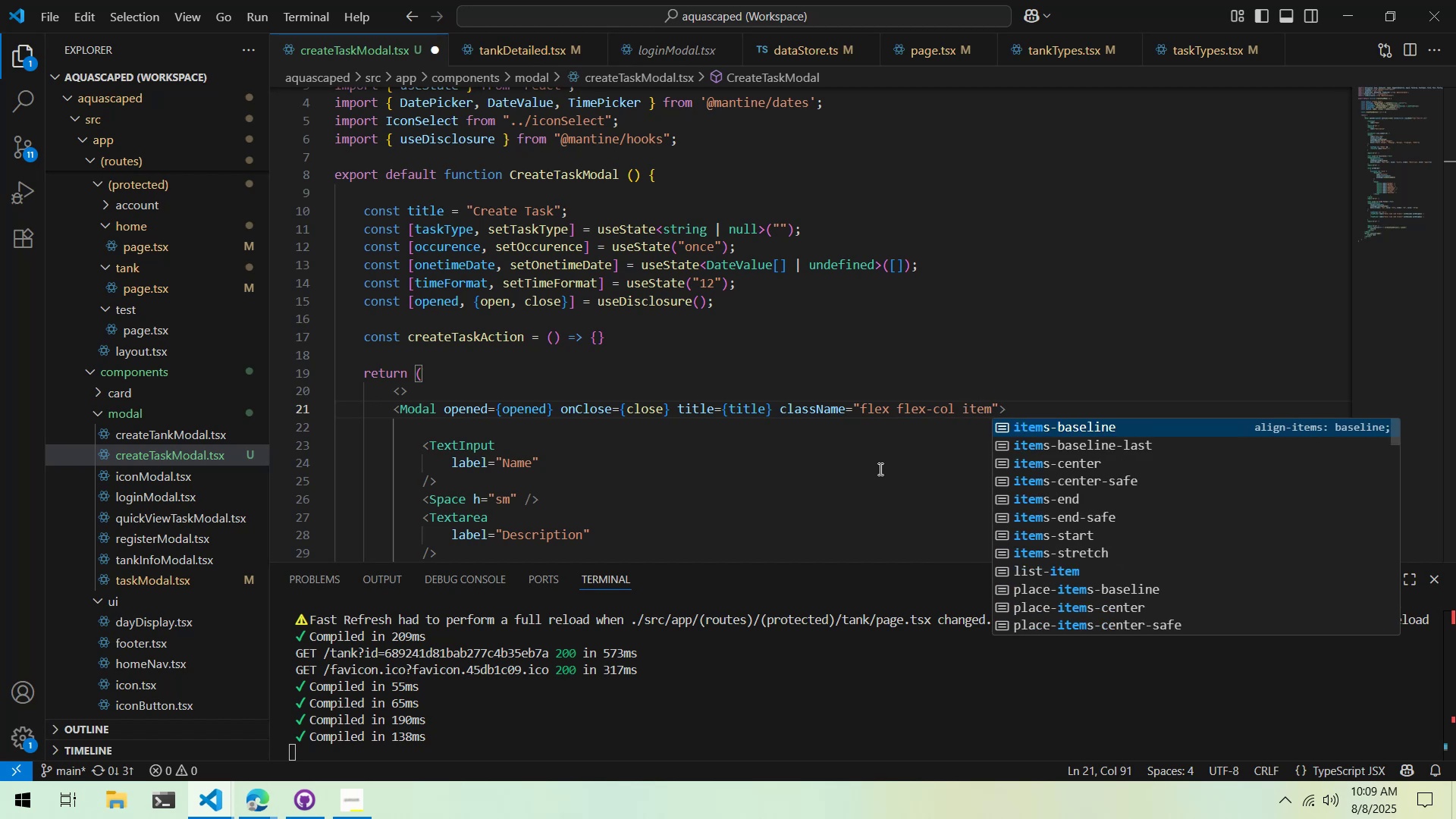 
key(S)
 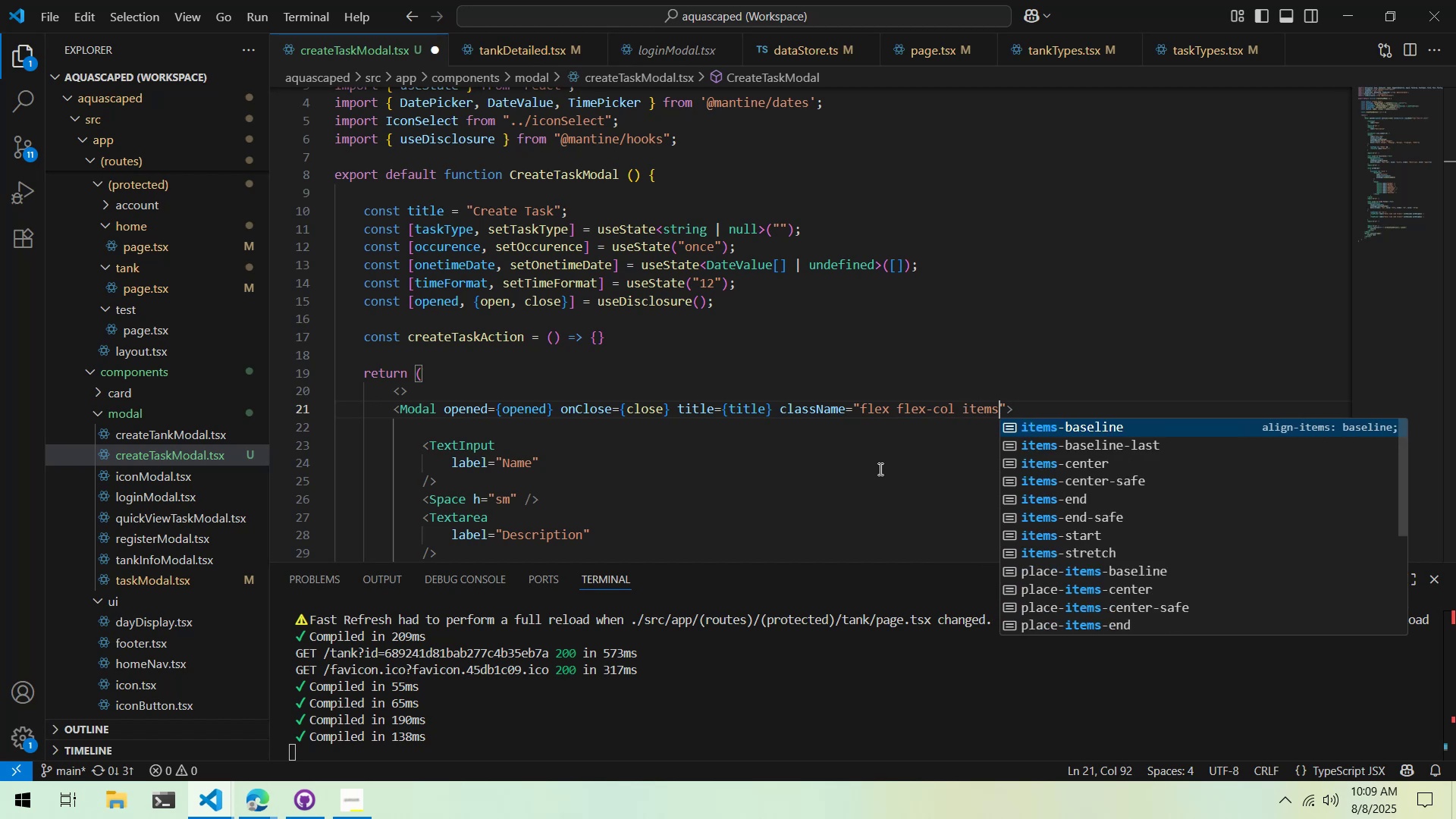 
key(ArrowDown)
 